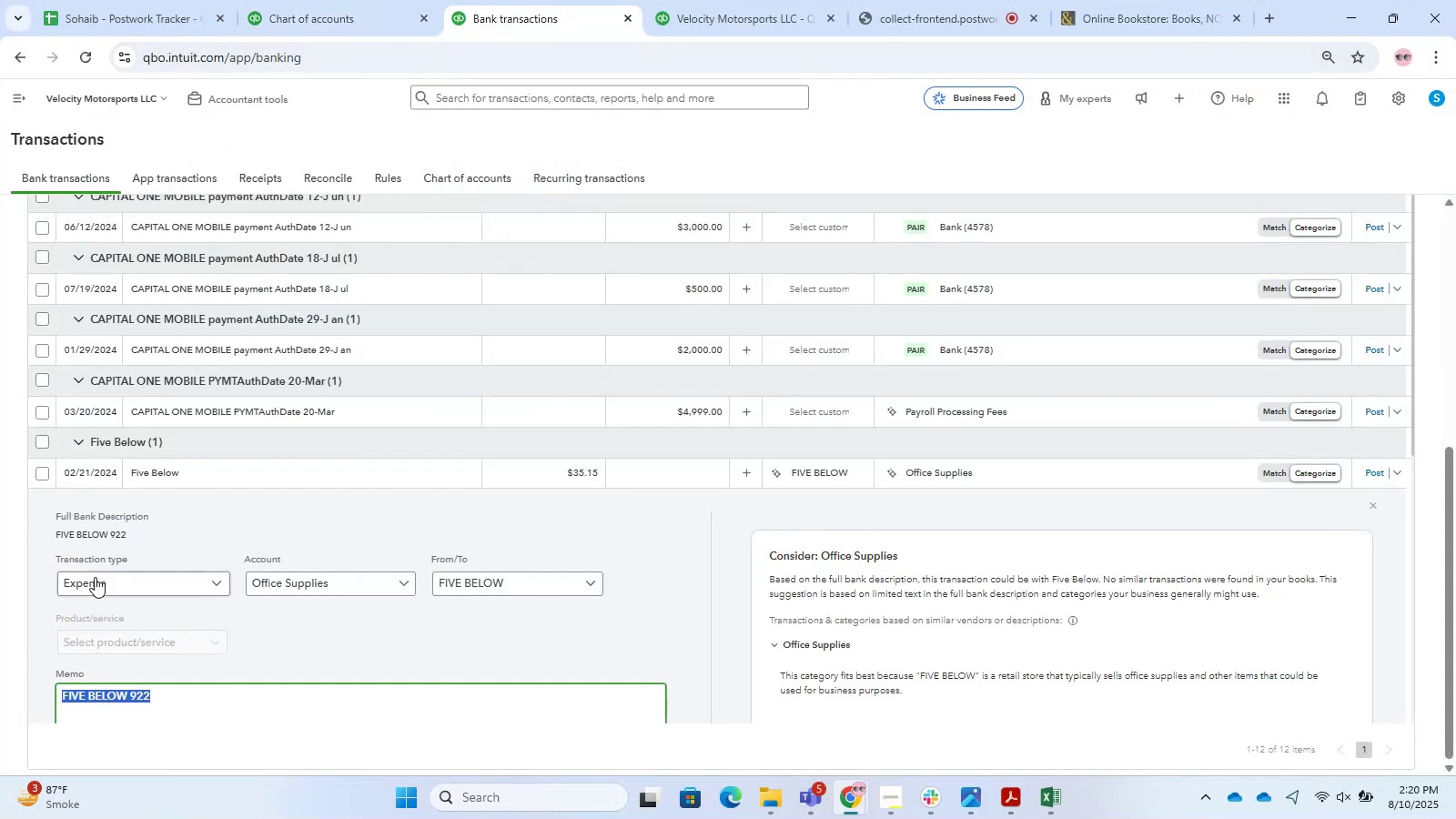 
scroll: coordinate [664, 568], scroll_direction: down, amount: 2.0
 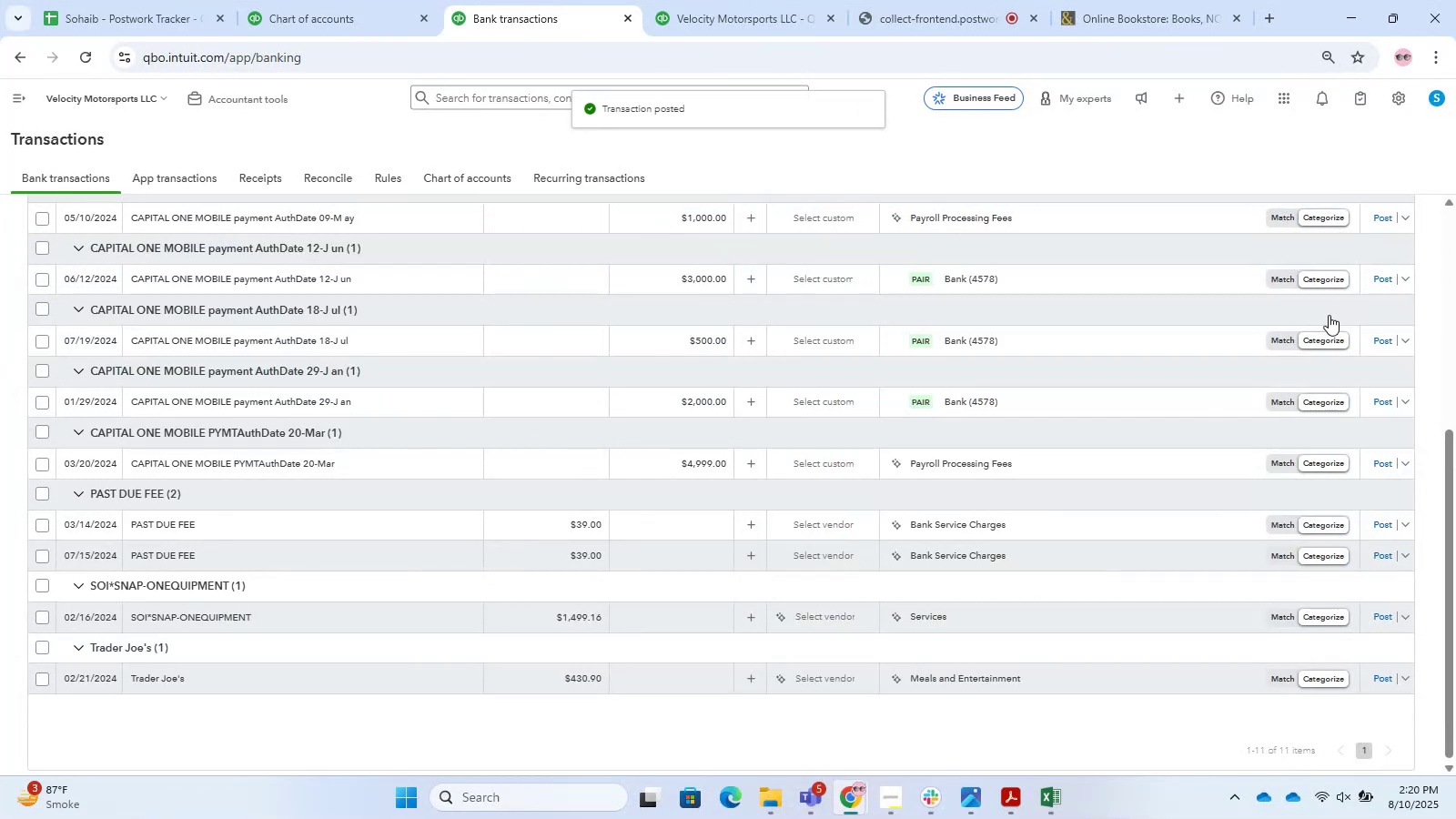 
wait(11.25)
 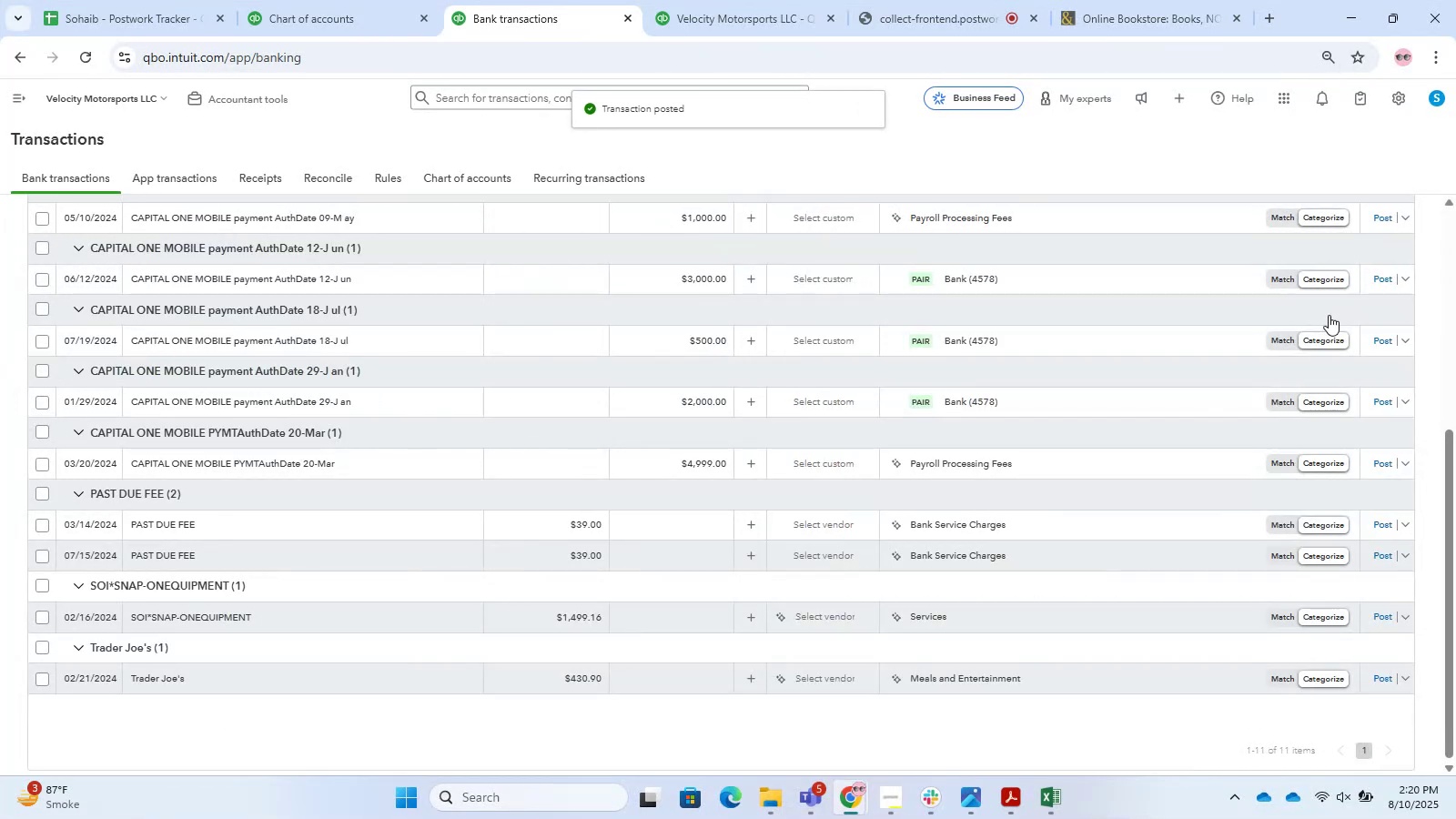 
key(Control+C)
 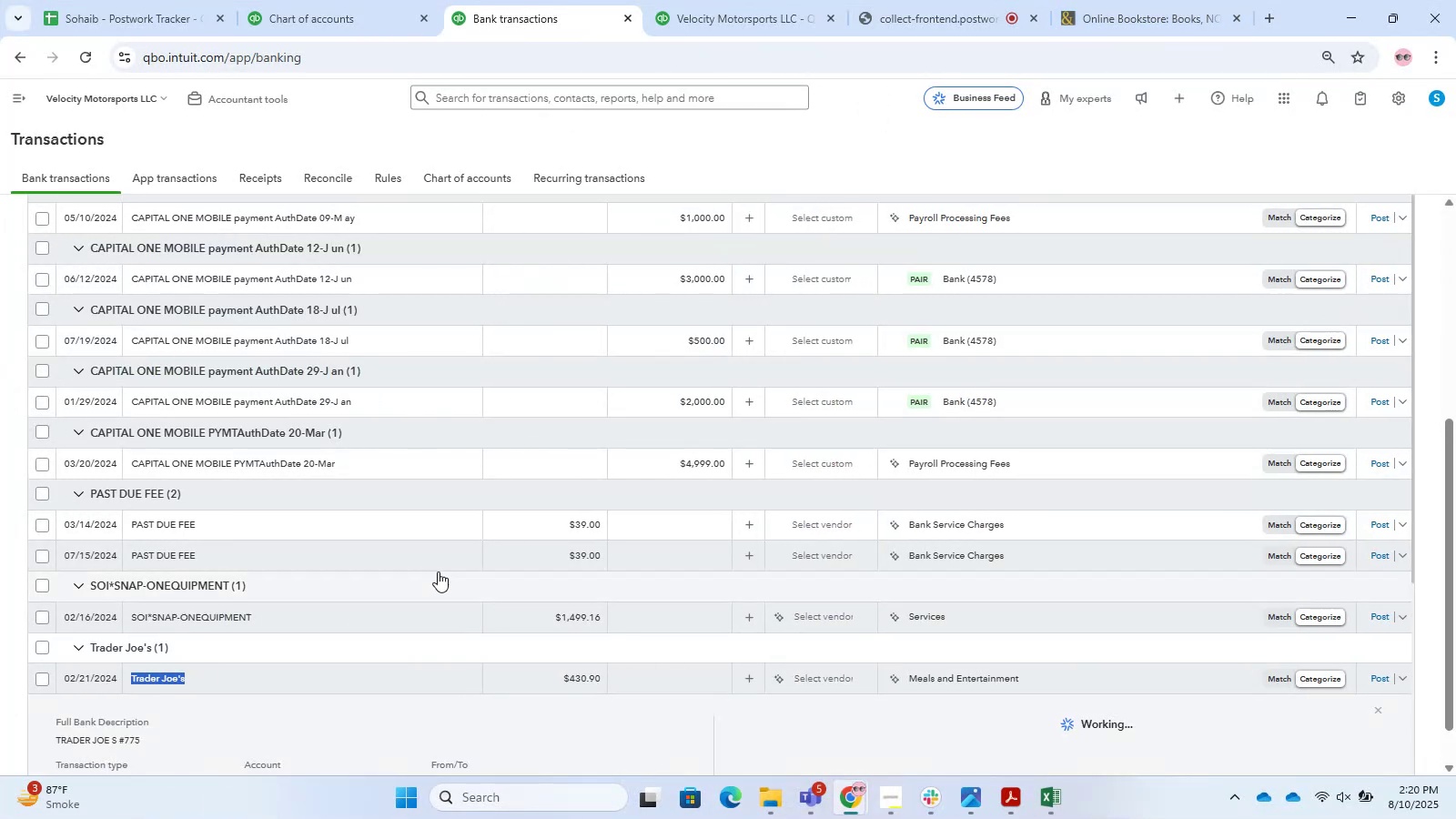 
key(Control+T)
 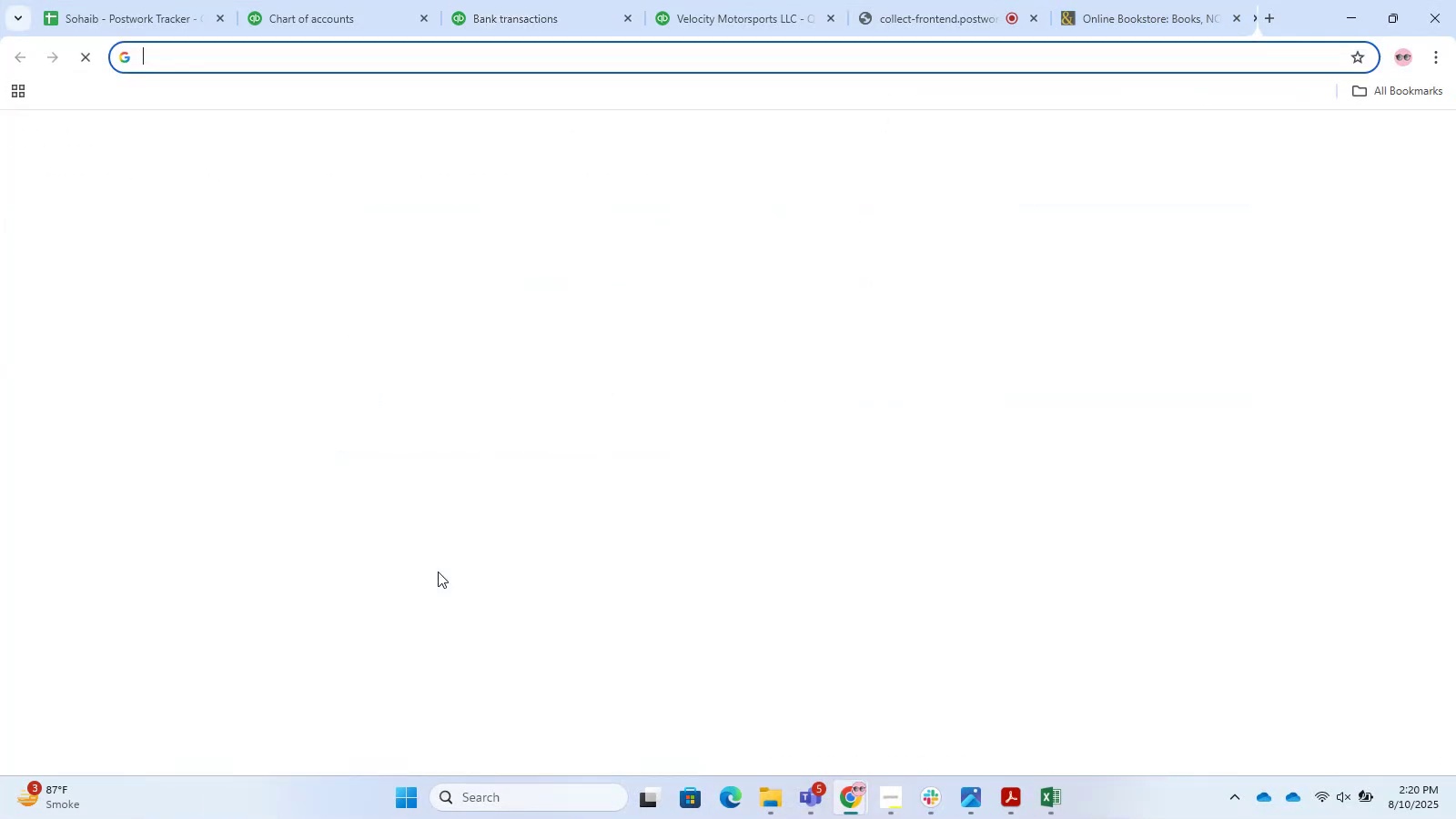 
key(Control+V)
 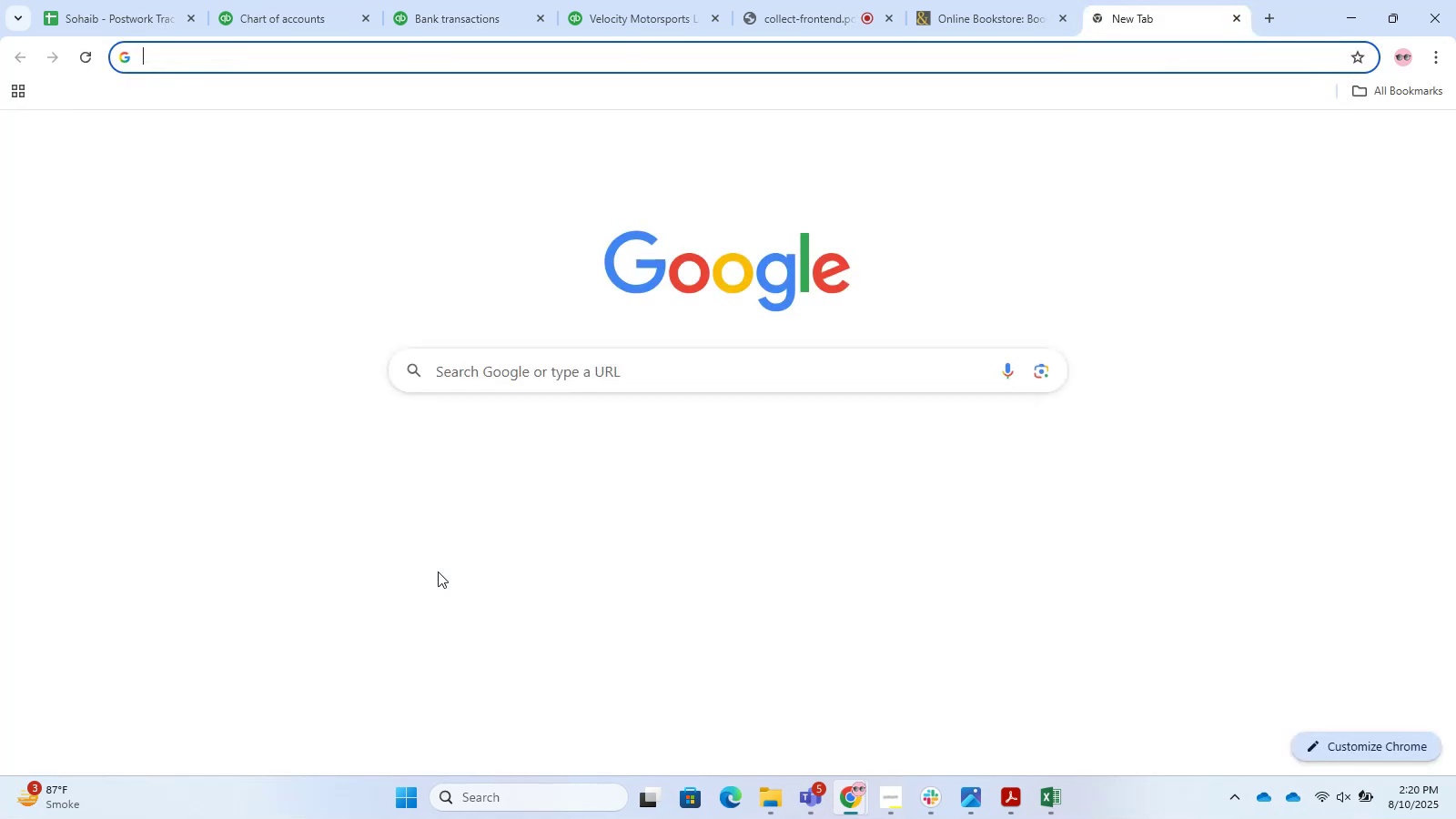 
key(Control+NumpadEnter)
 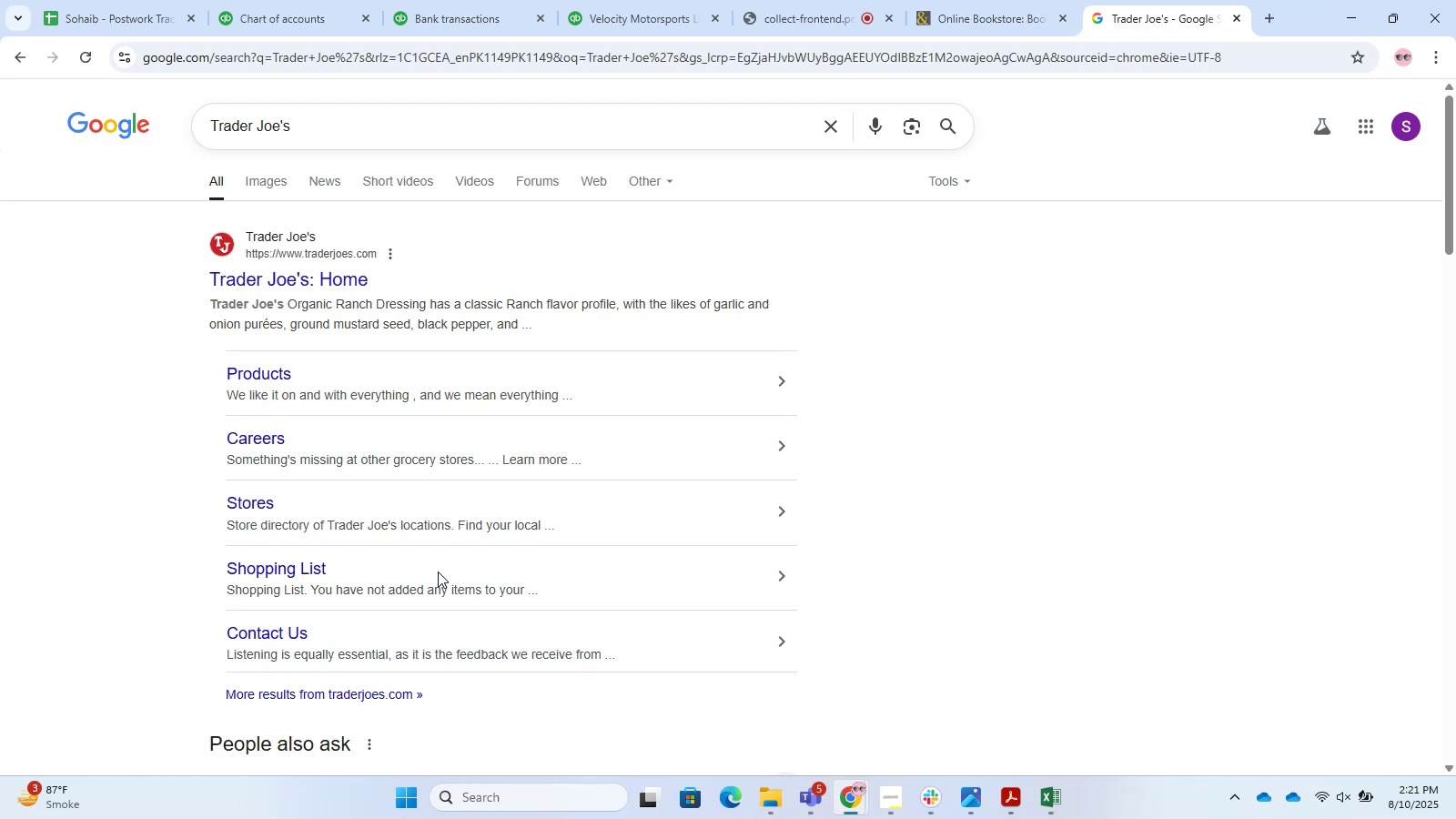 
wait(21.38)
 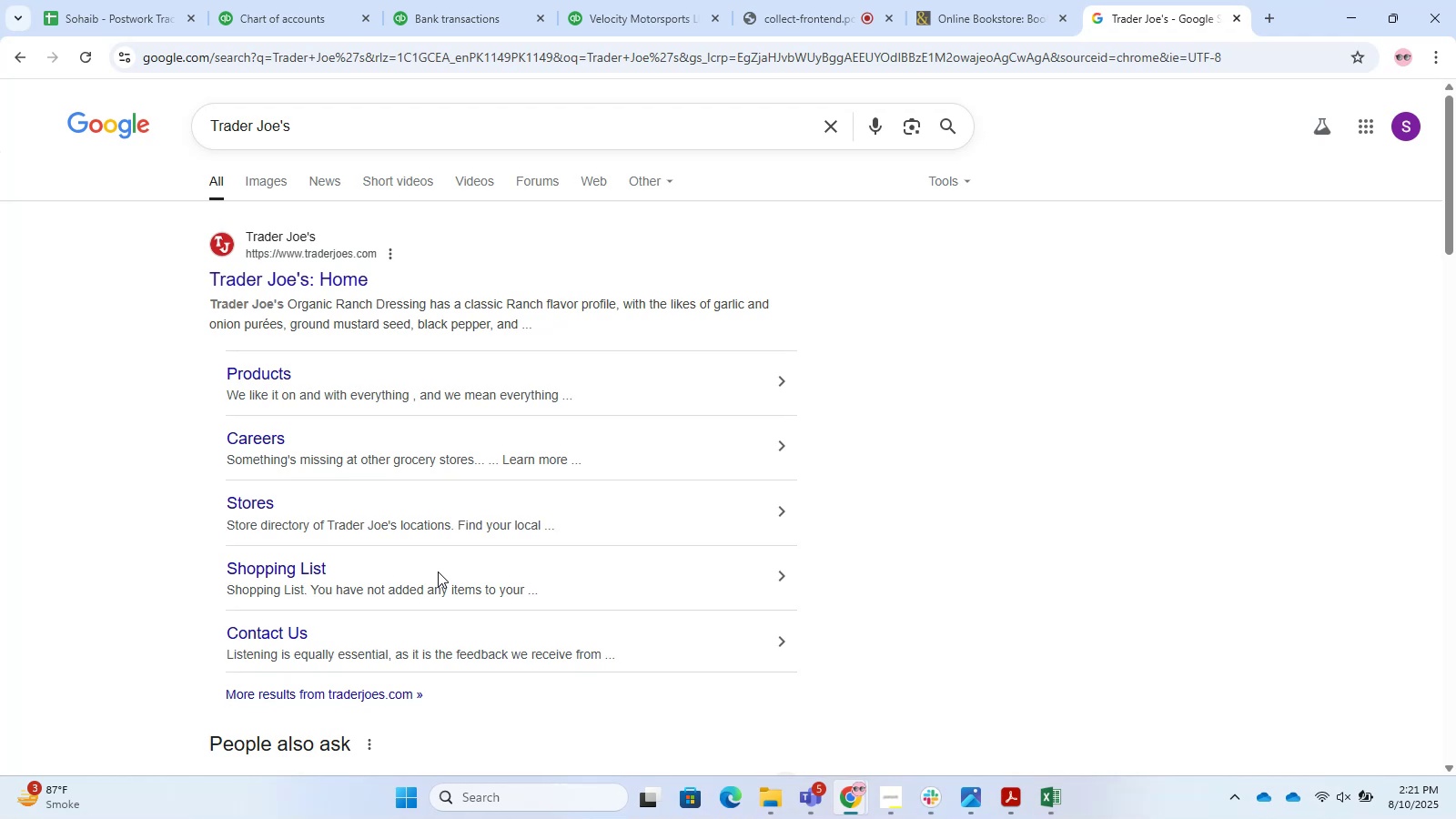 
left_click([263, 0])
 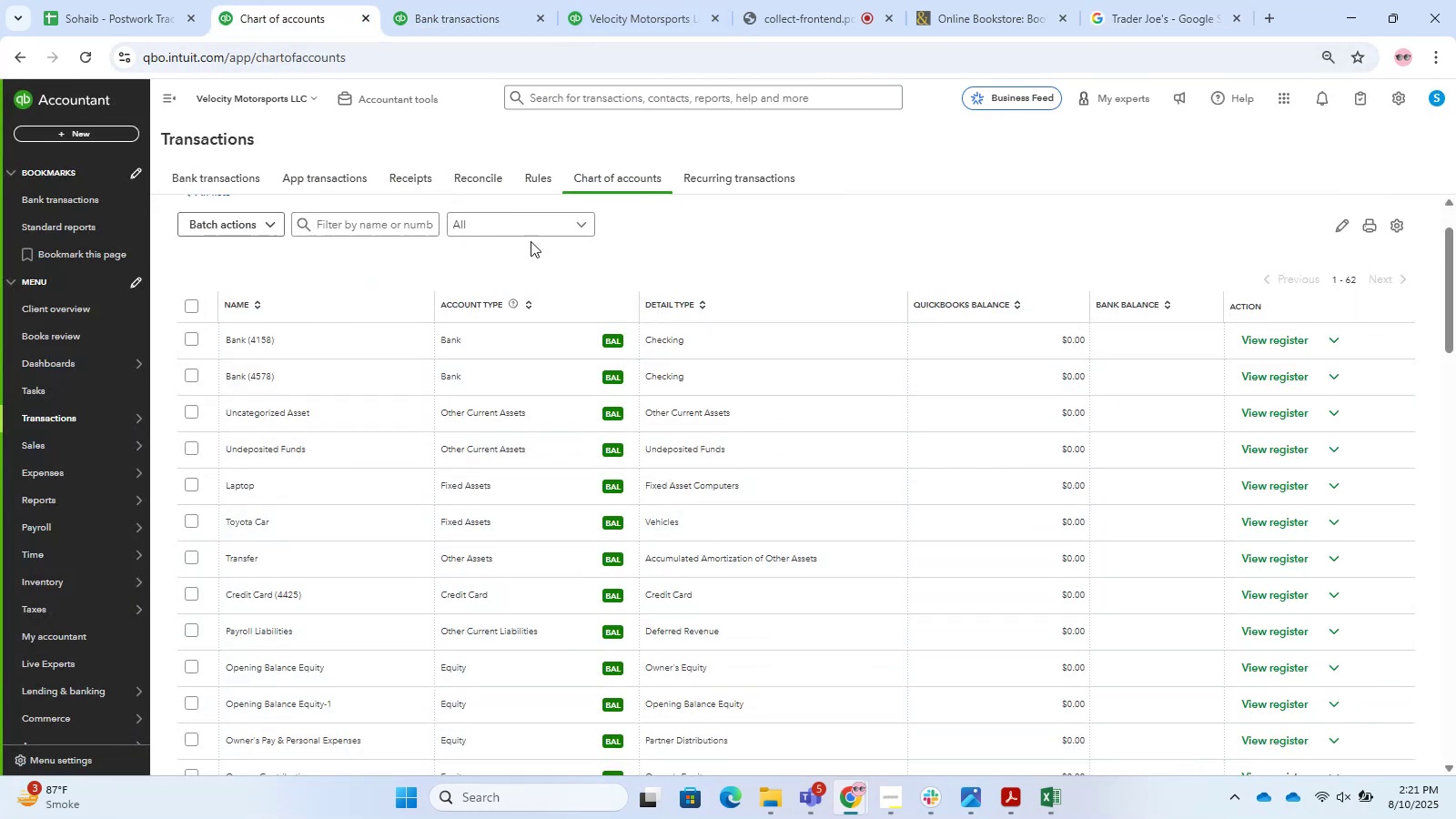 
left_click([703, 264])
 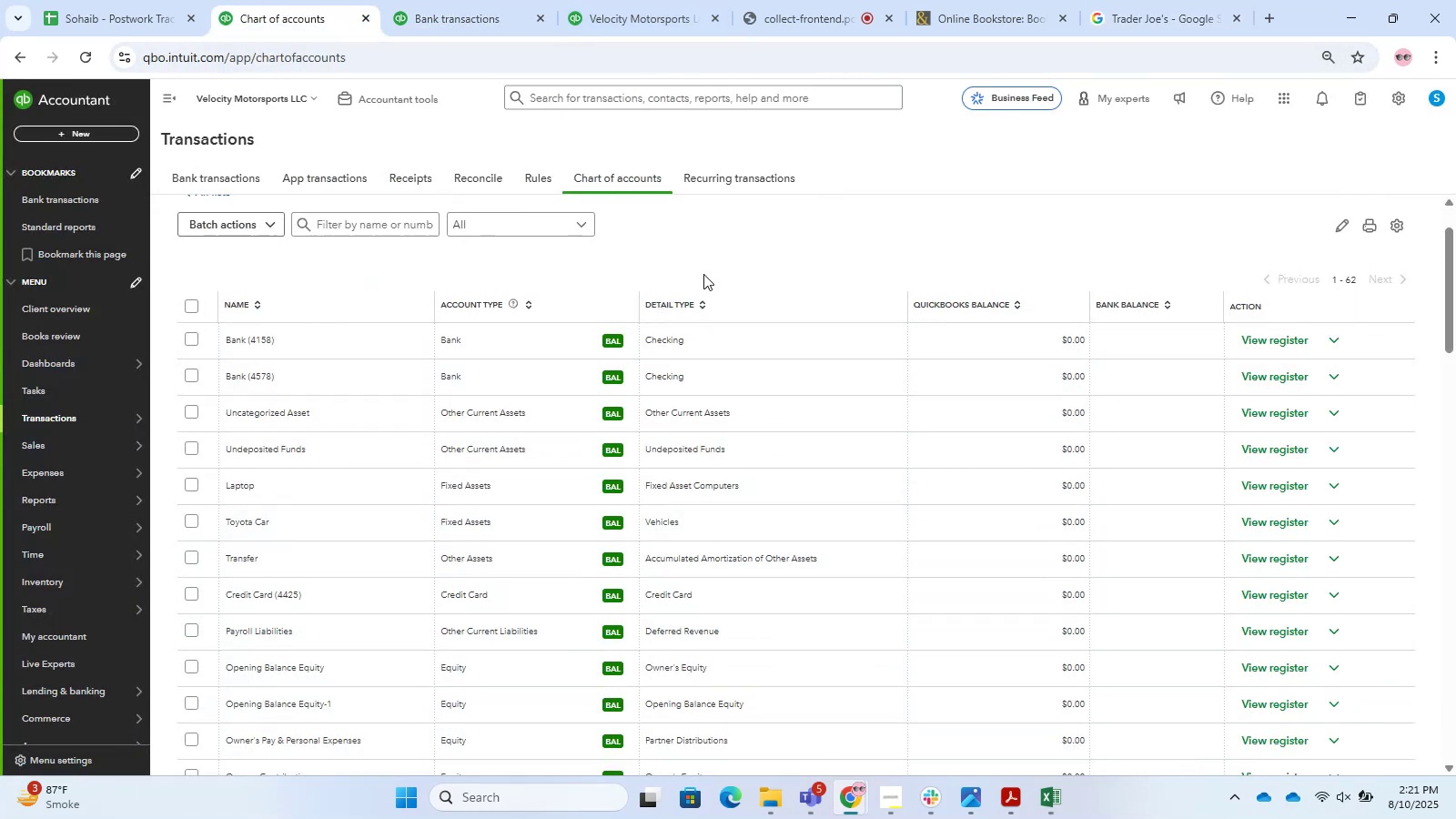 
scroll: coordinate [824, 361], scroll_direction: up, amount: 4.0
 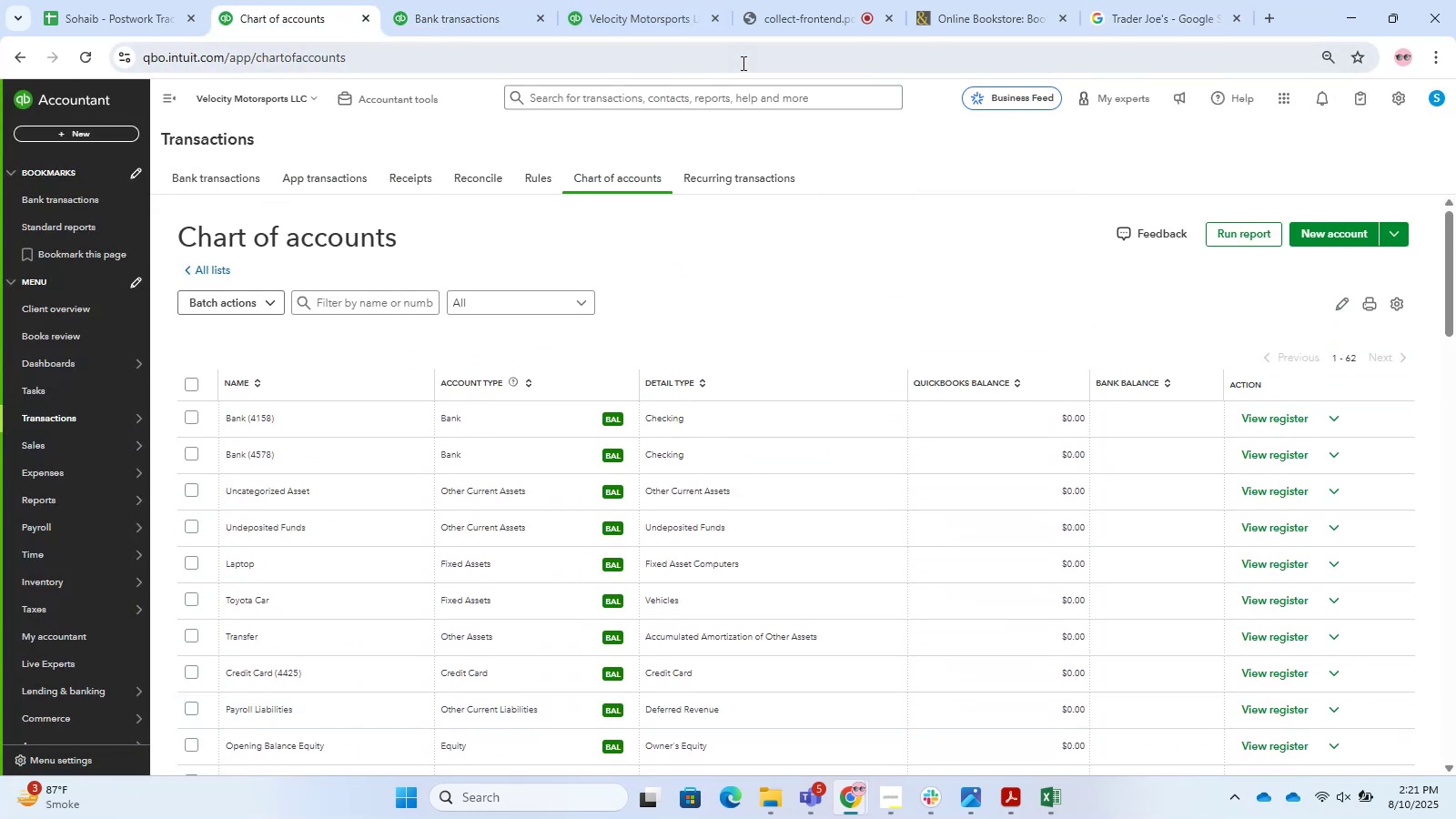 
left_click([696, 0])
 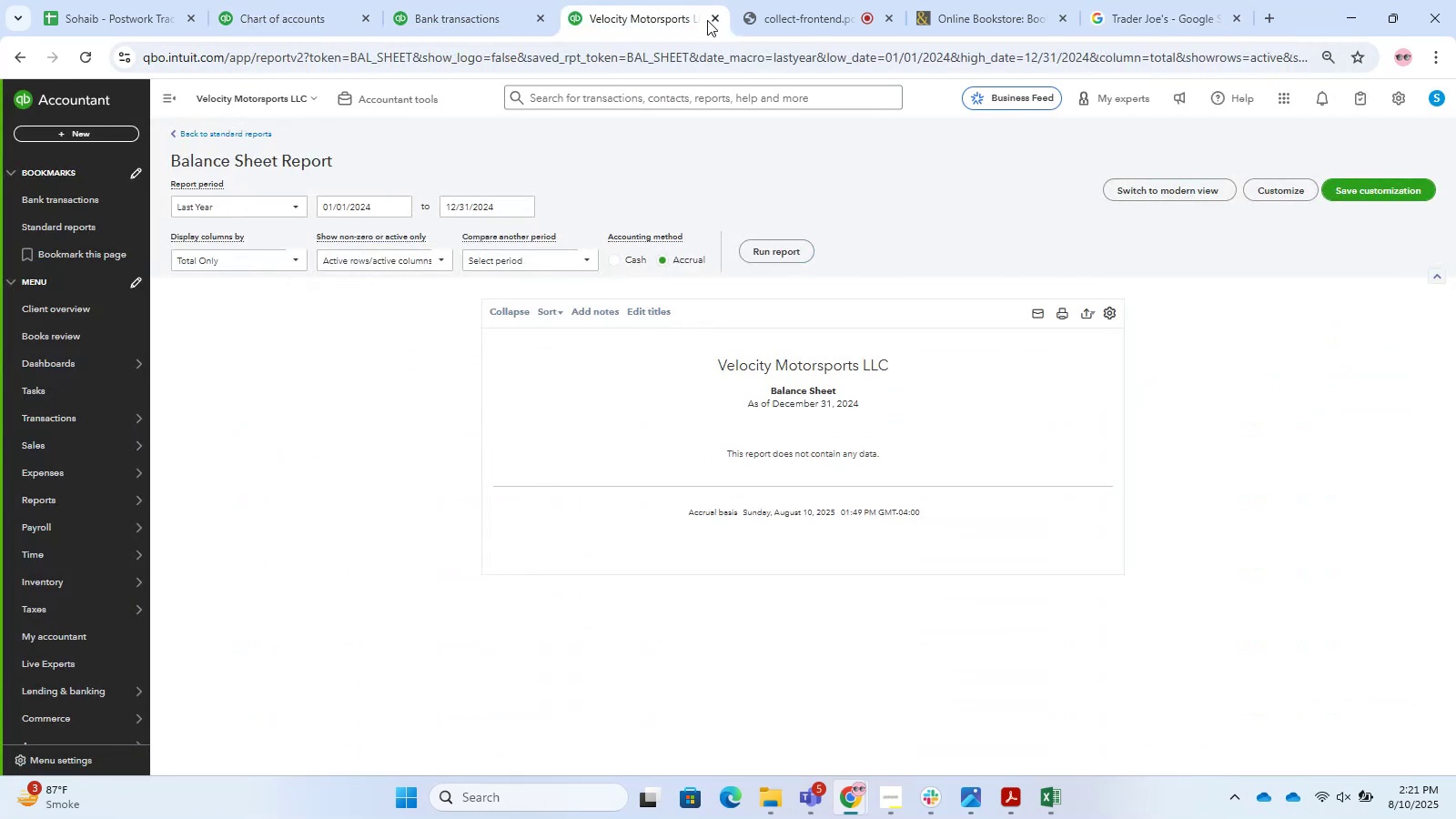 
mouse_move([966, -29])
 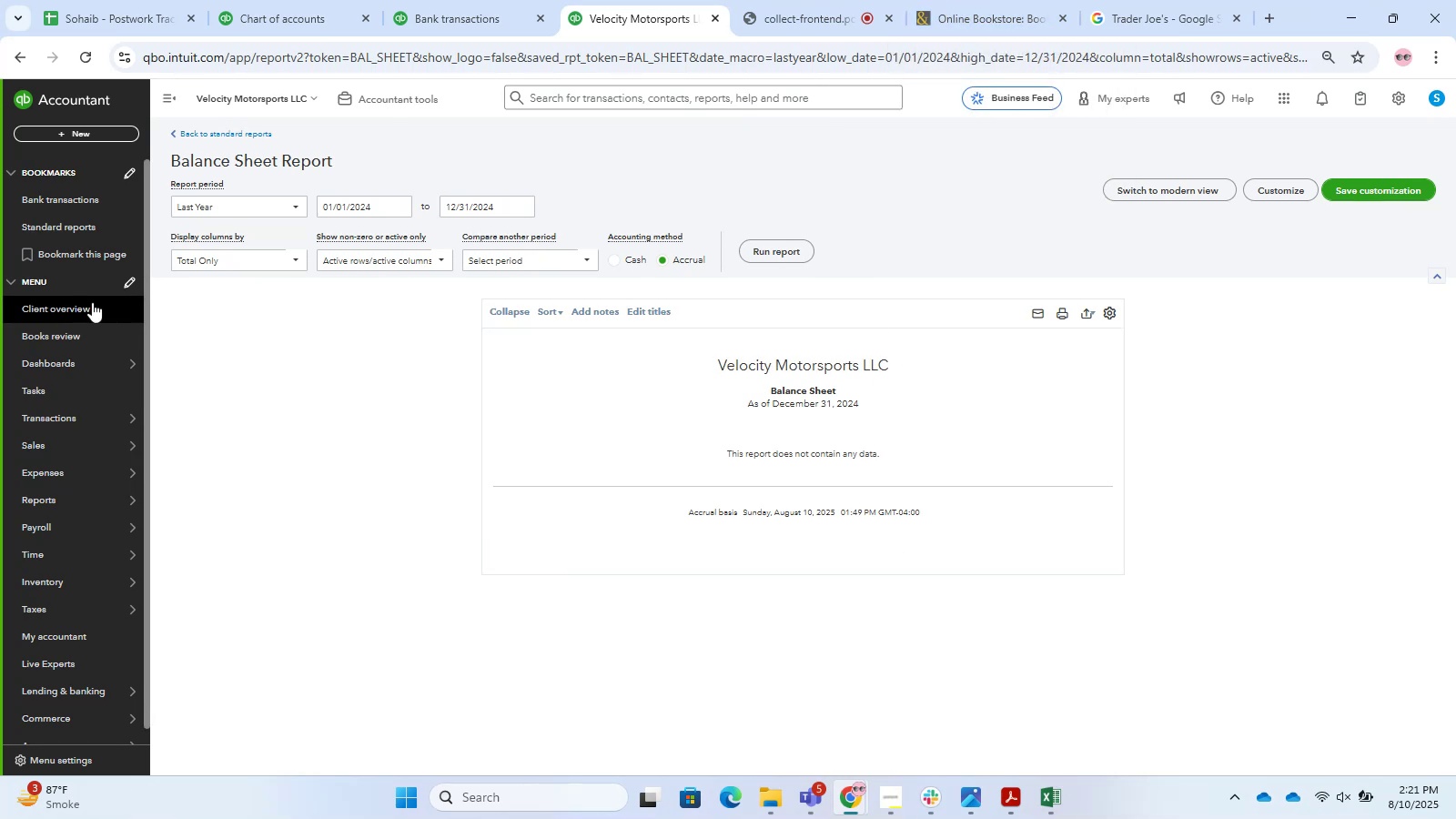 
left_click([228, 1])
 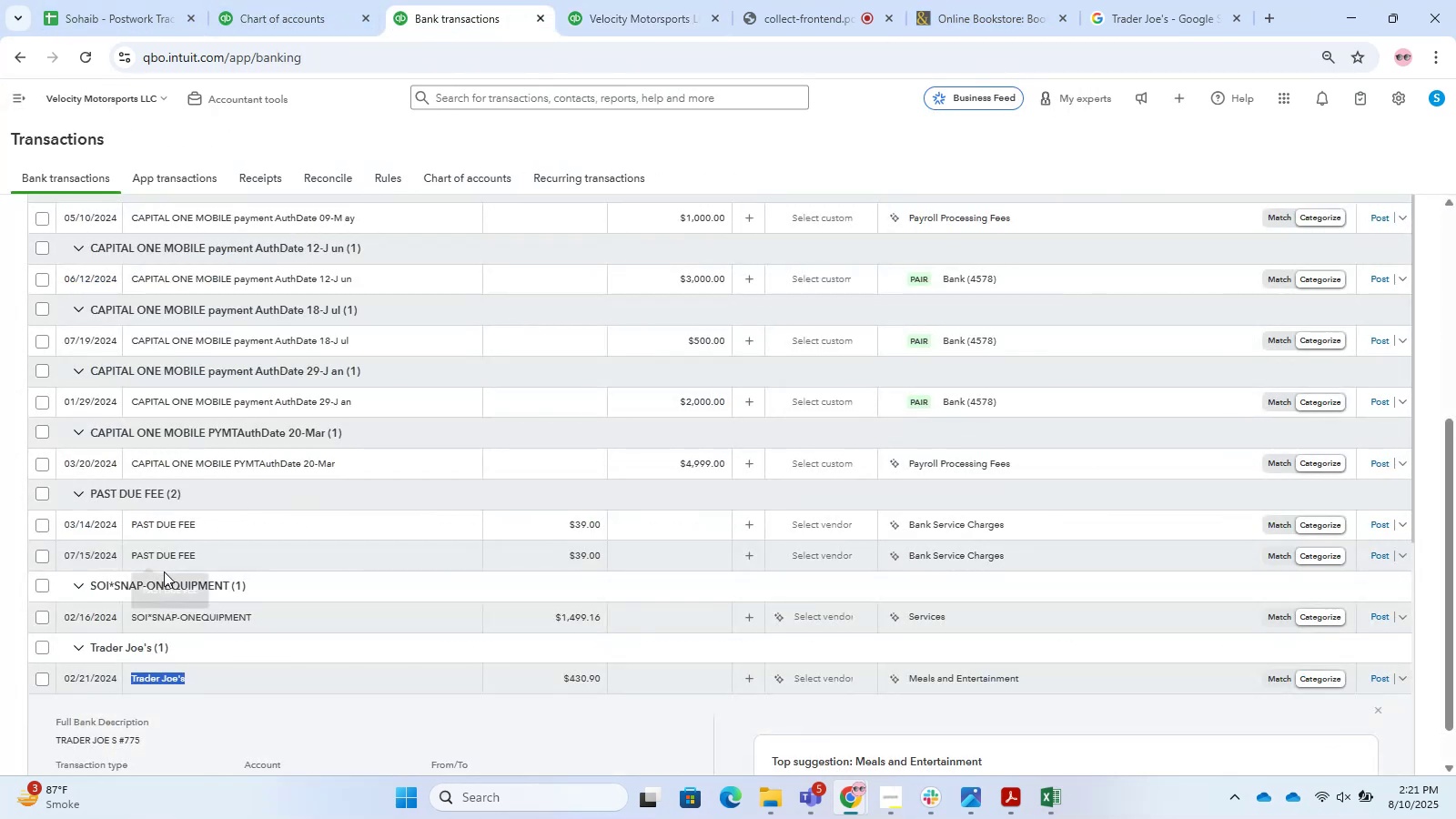 
scroll: coordinate [283, 539], scroll_direction: down, amount: 2.0
 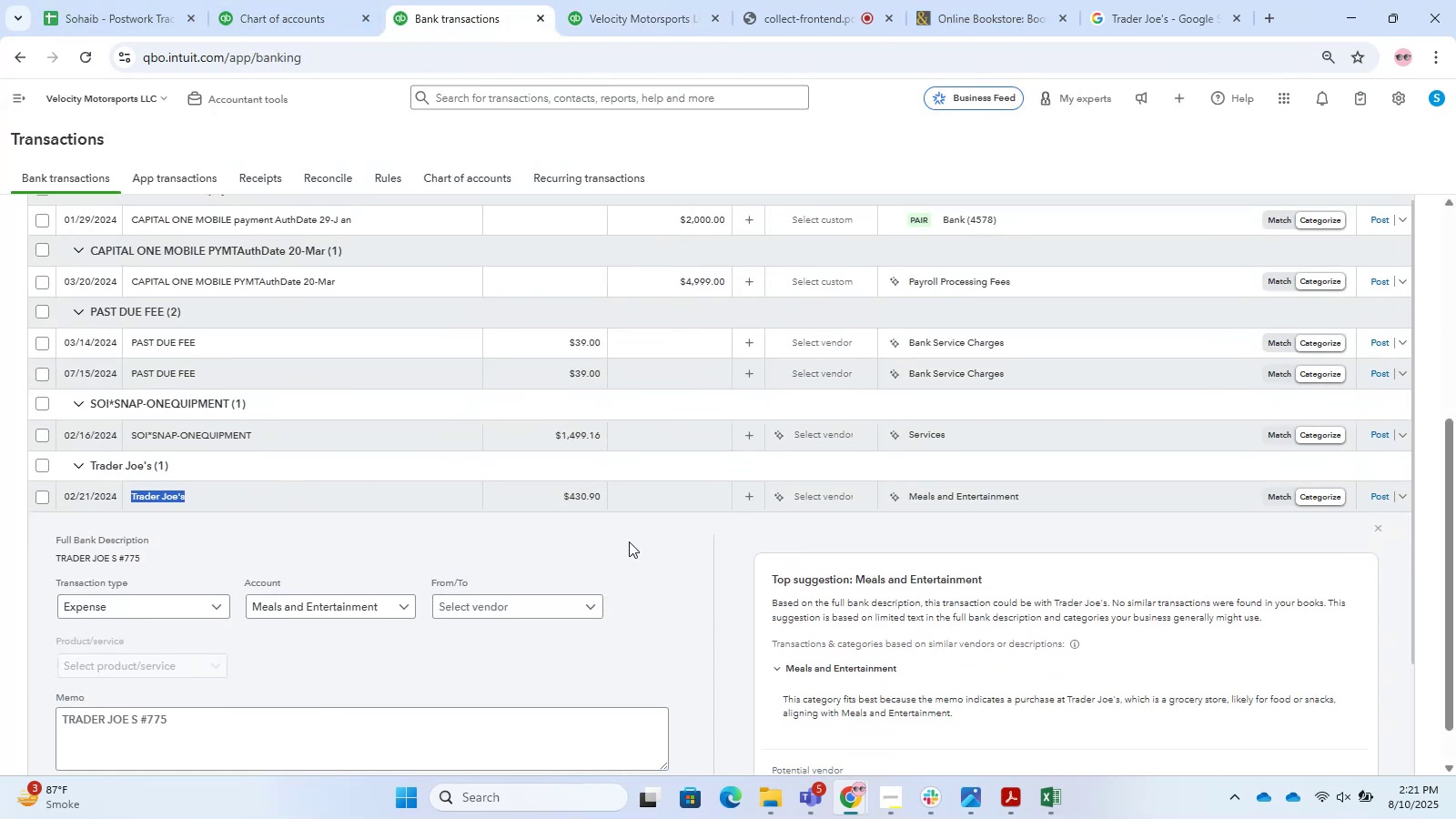 
key(Control+C)
 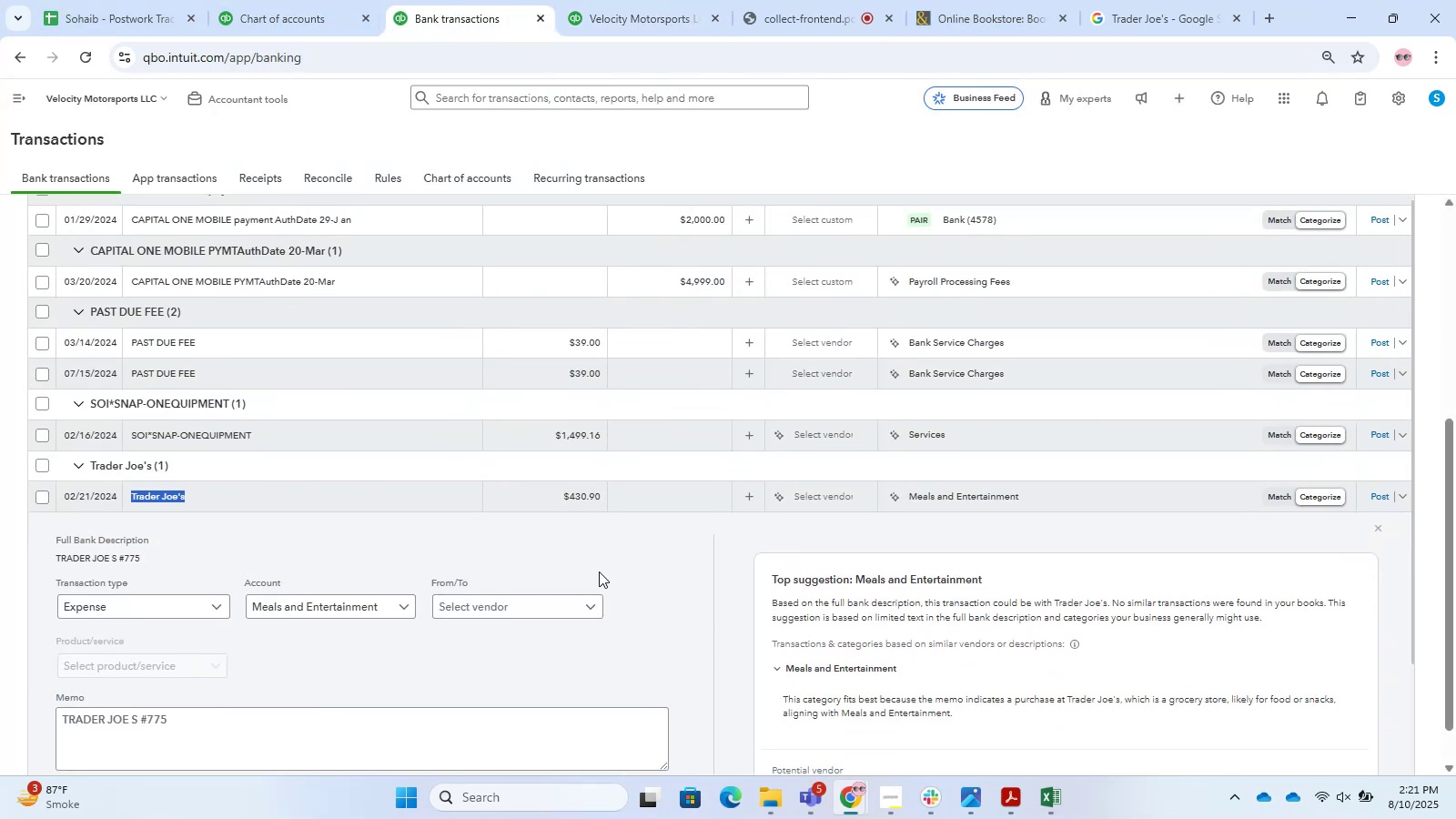 
key(Control+V)
 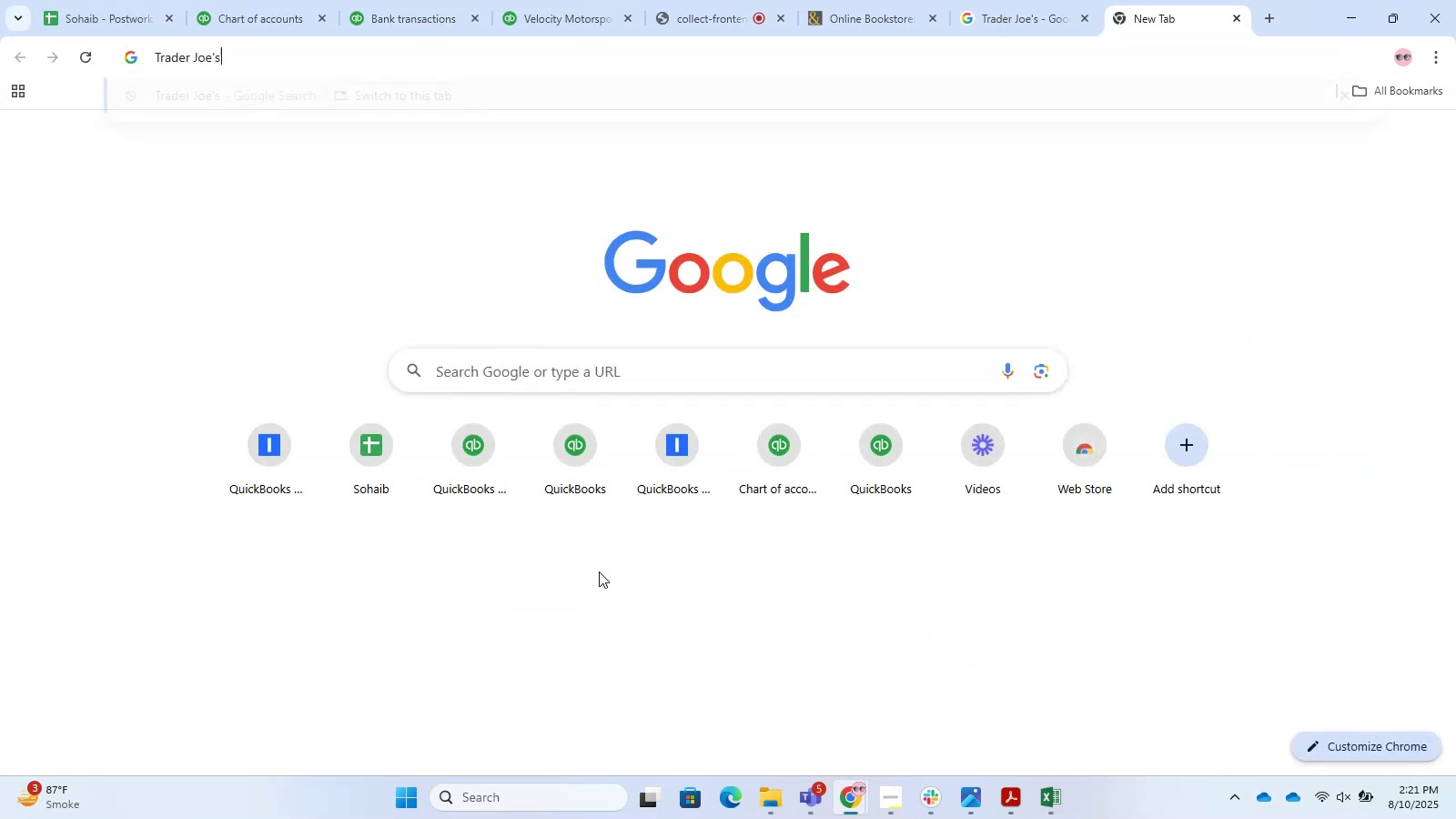 
left_click([238, 277])
 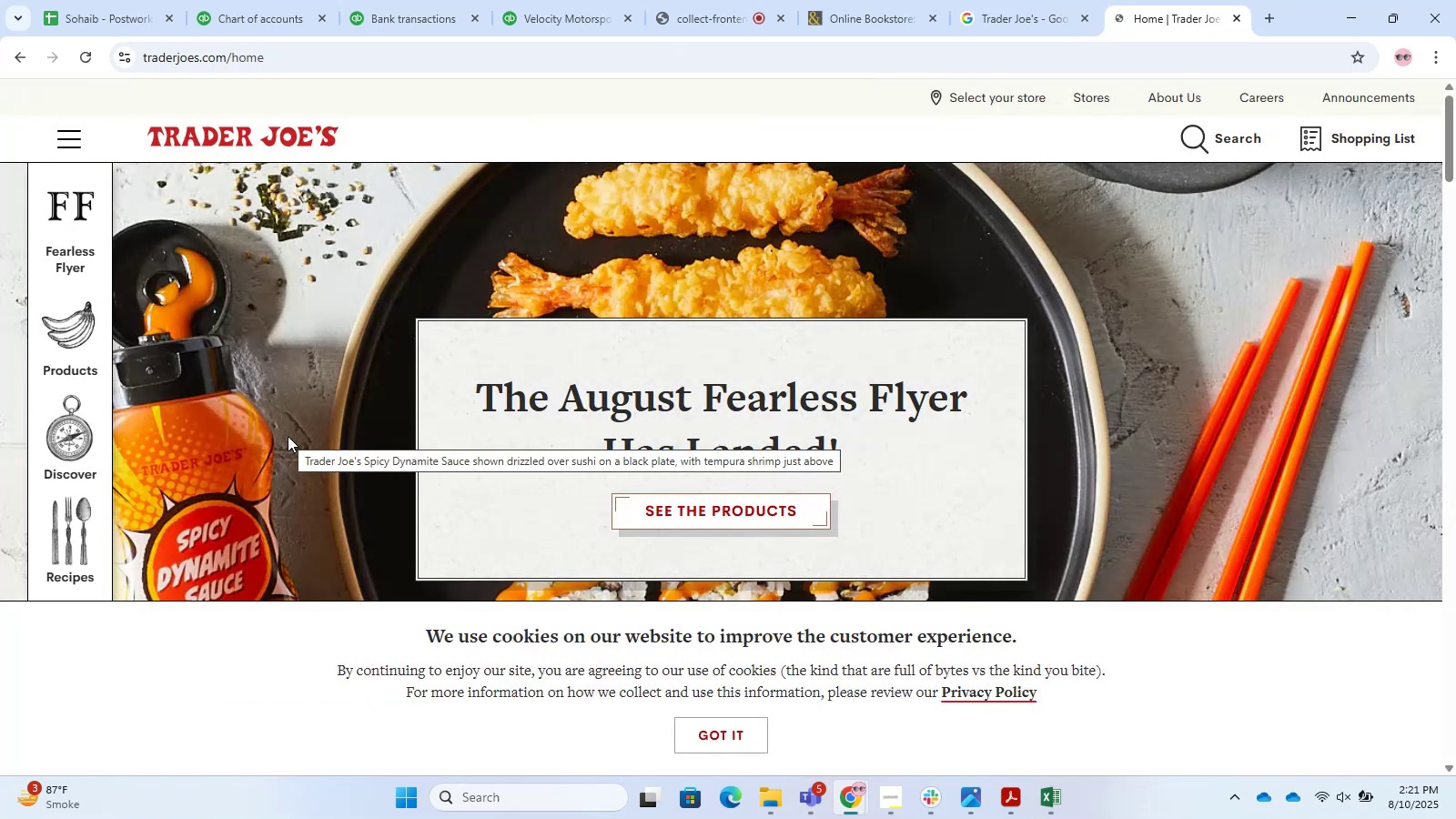 
wait(5.16)
 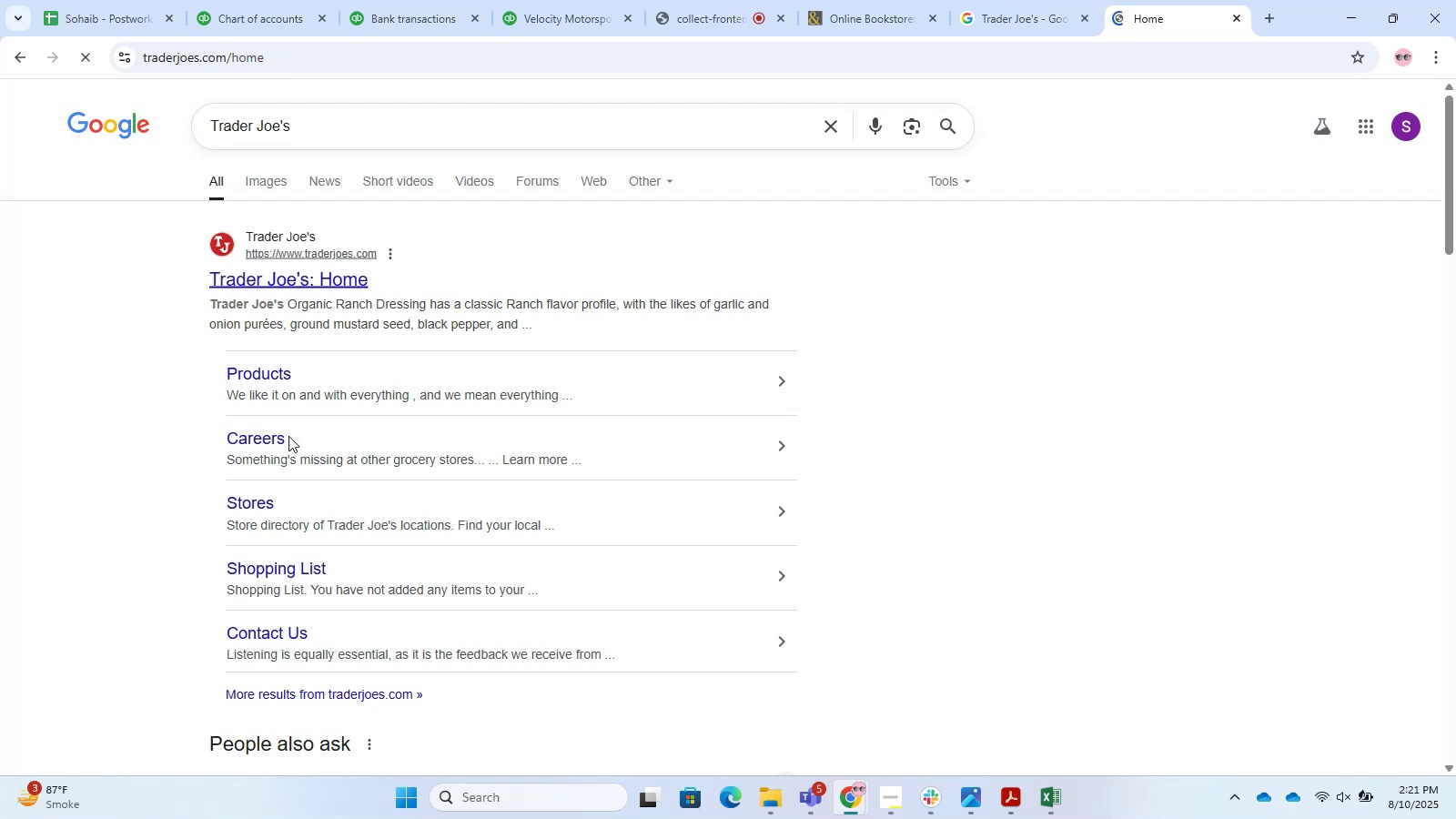 
scroll: coordinate [772, 506], scroll_direction: down, amount: 18.0
 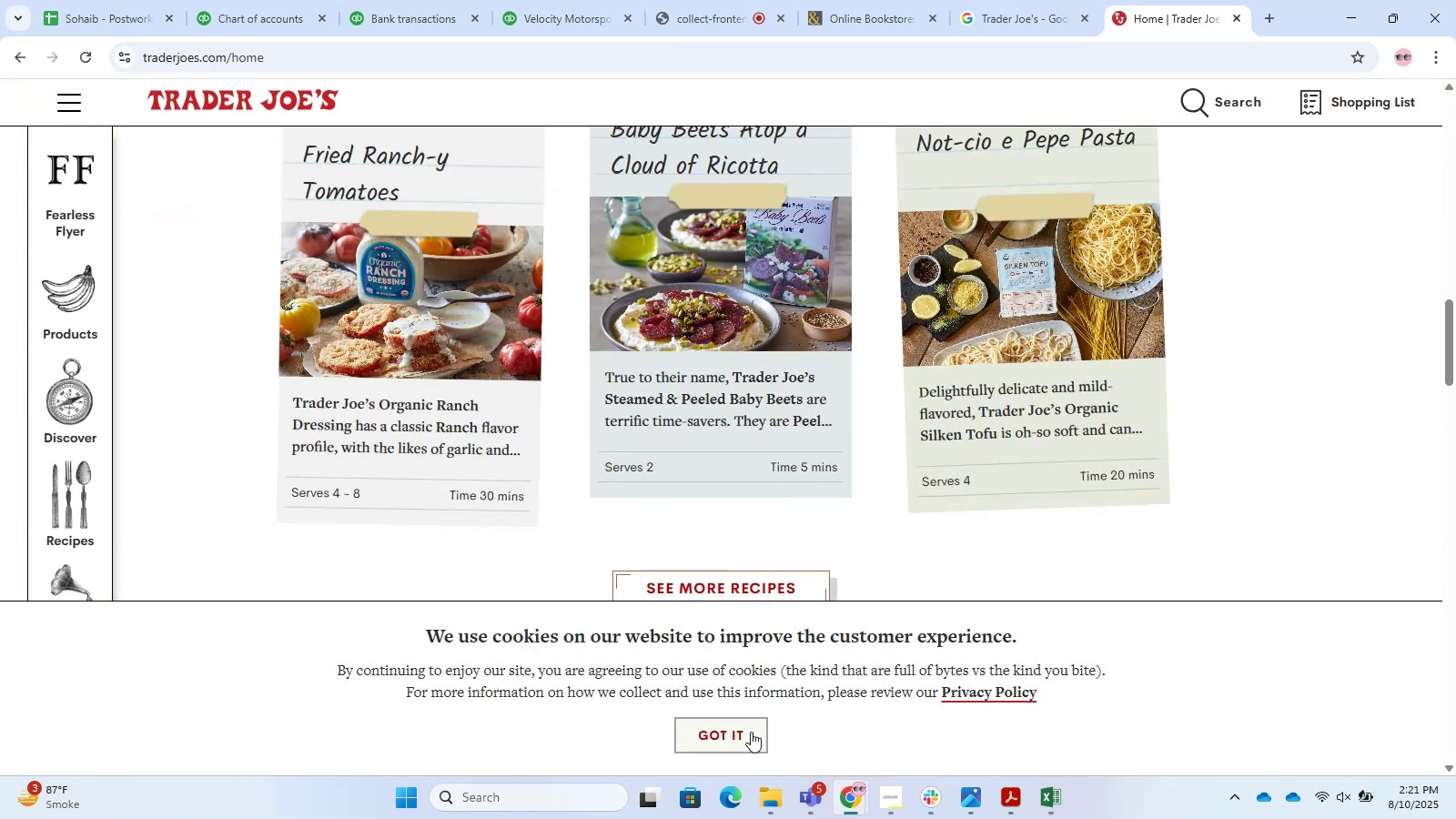 
left_click([751, 732])
 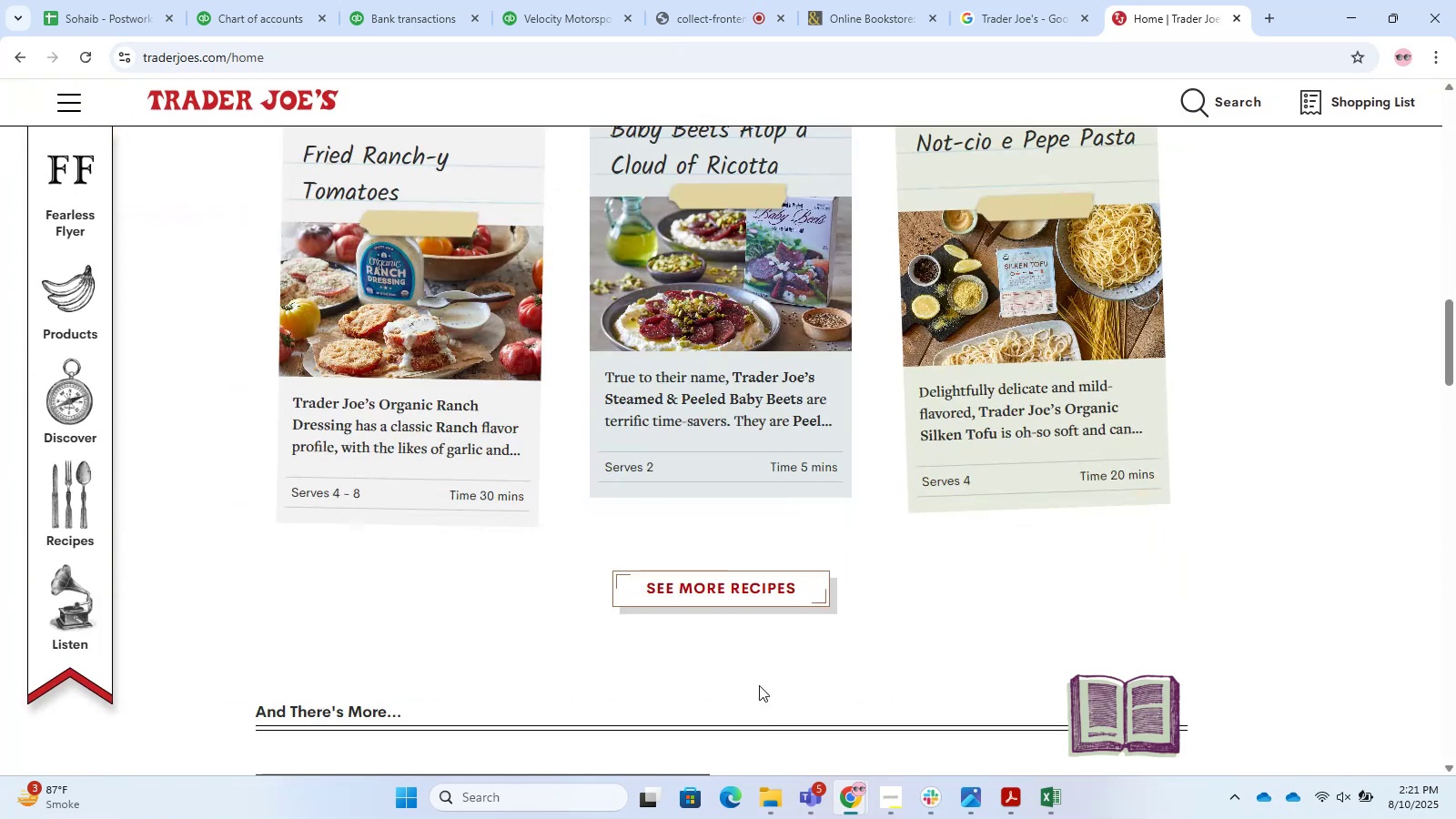 
scroll: coordinate [658, 535], scroll_direction: down, amount: 30.0
 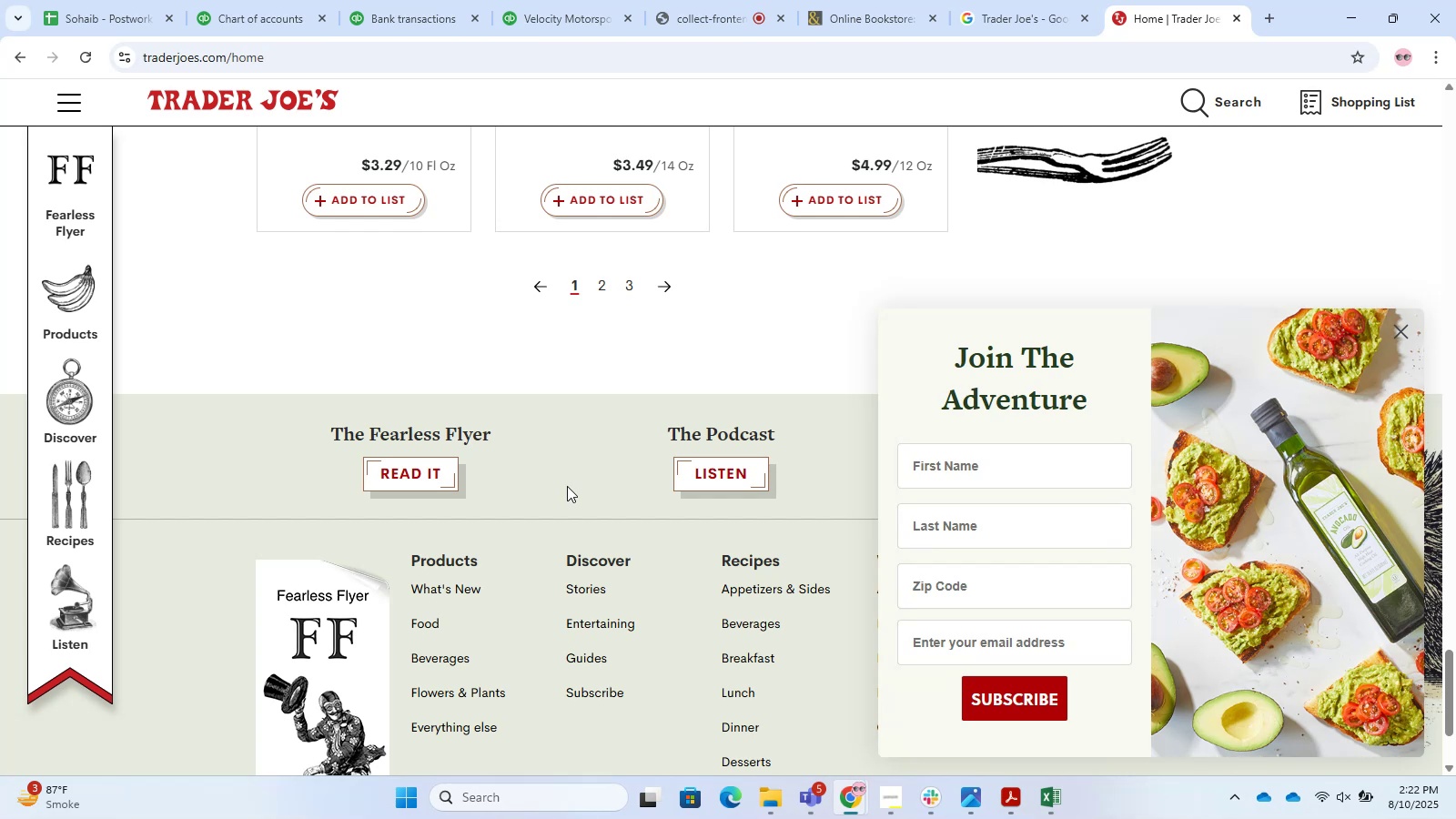 
wait(74.95)
 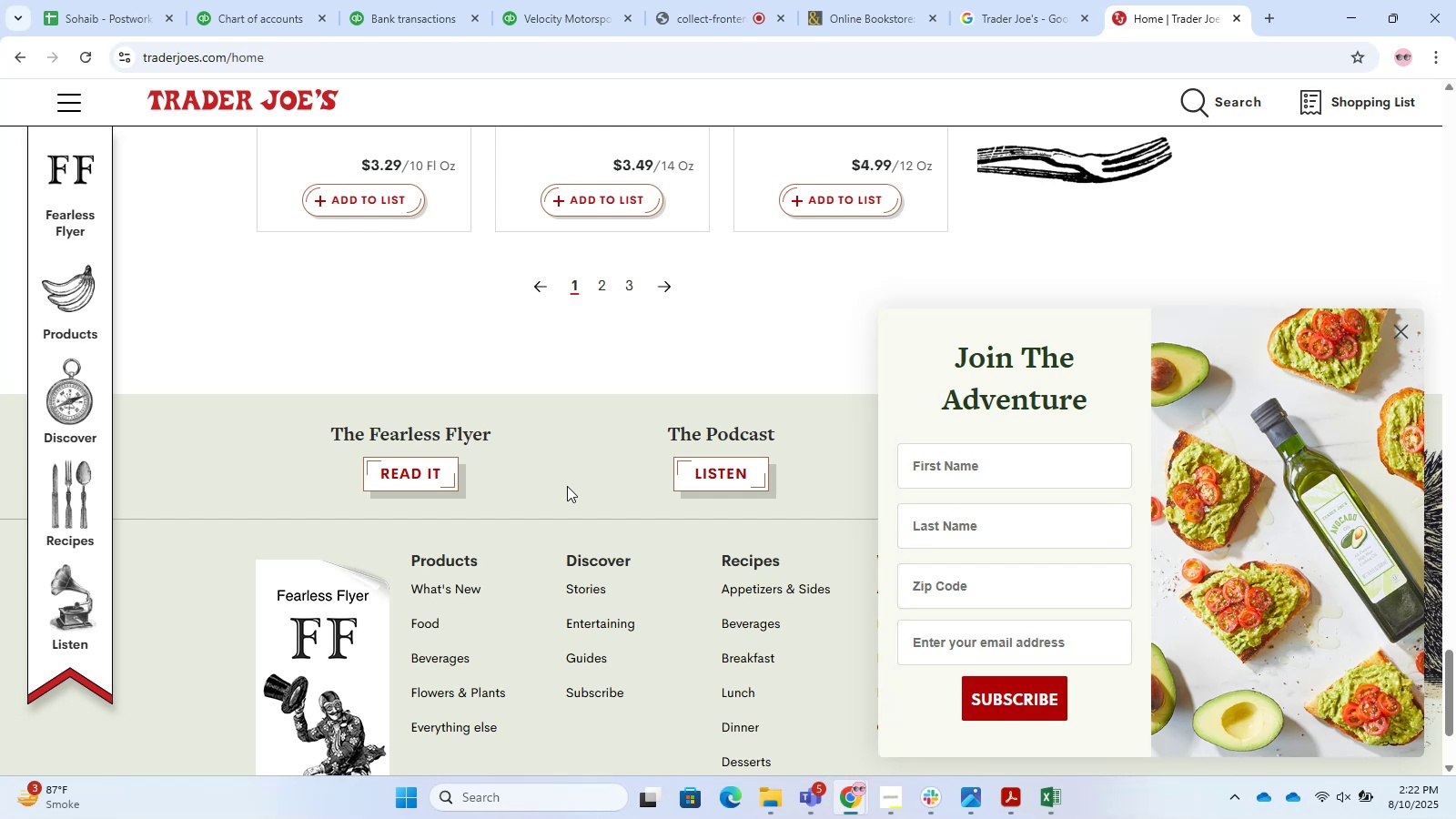 
left_click([394, 0])
 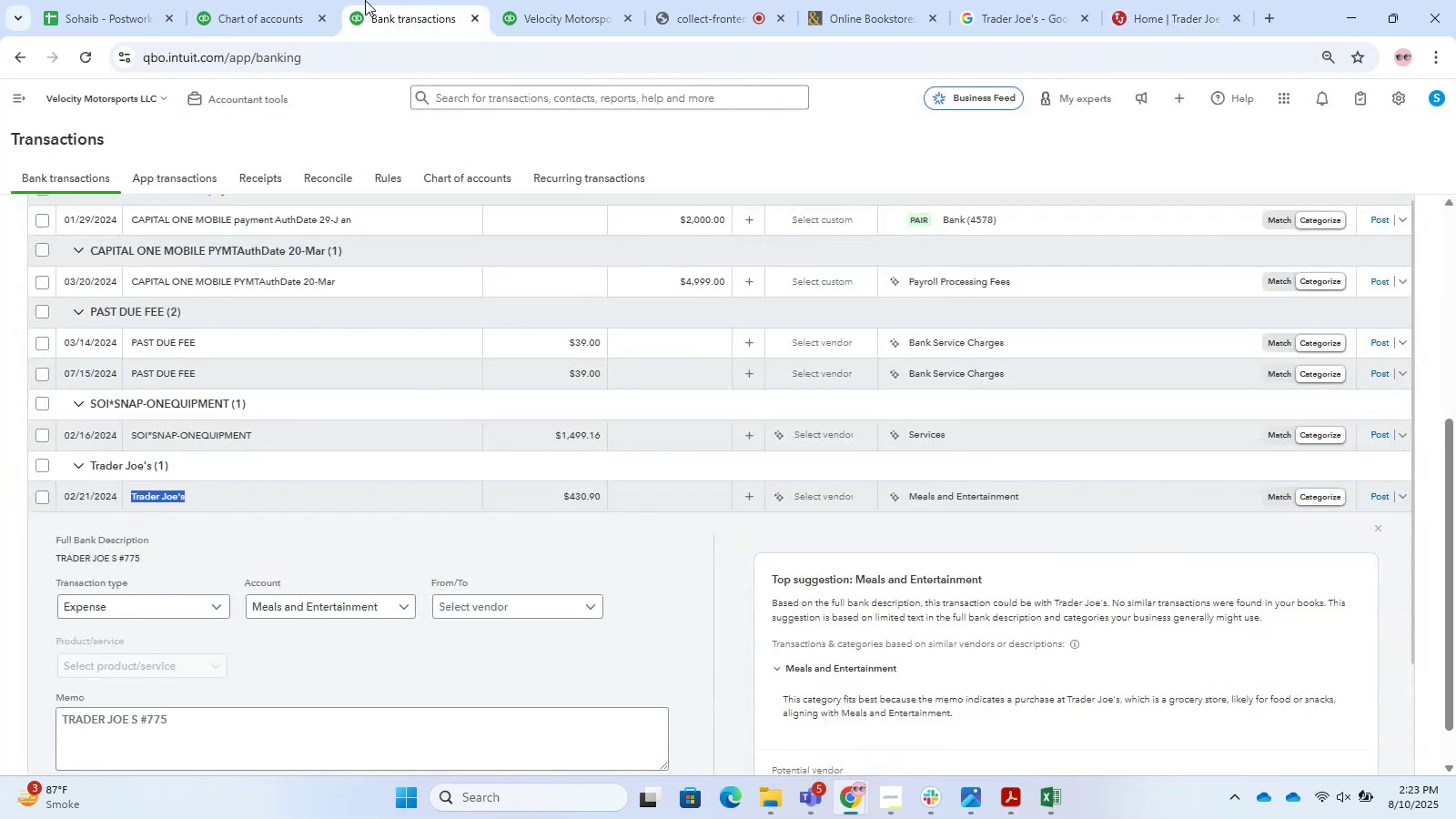 
left_click([285, 0])
 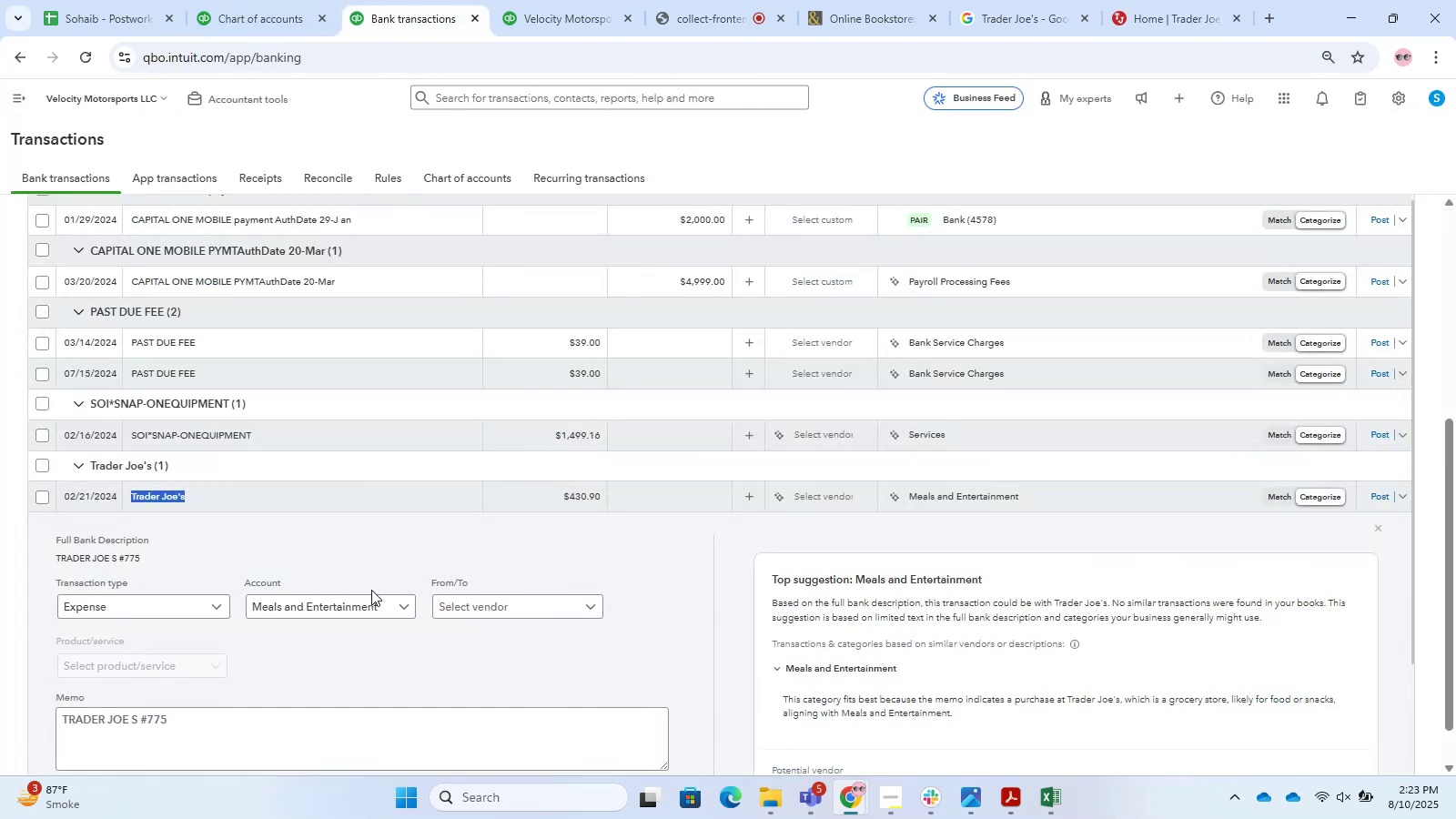 
left_click([475, 612])
 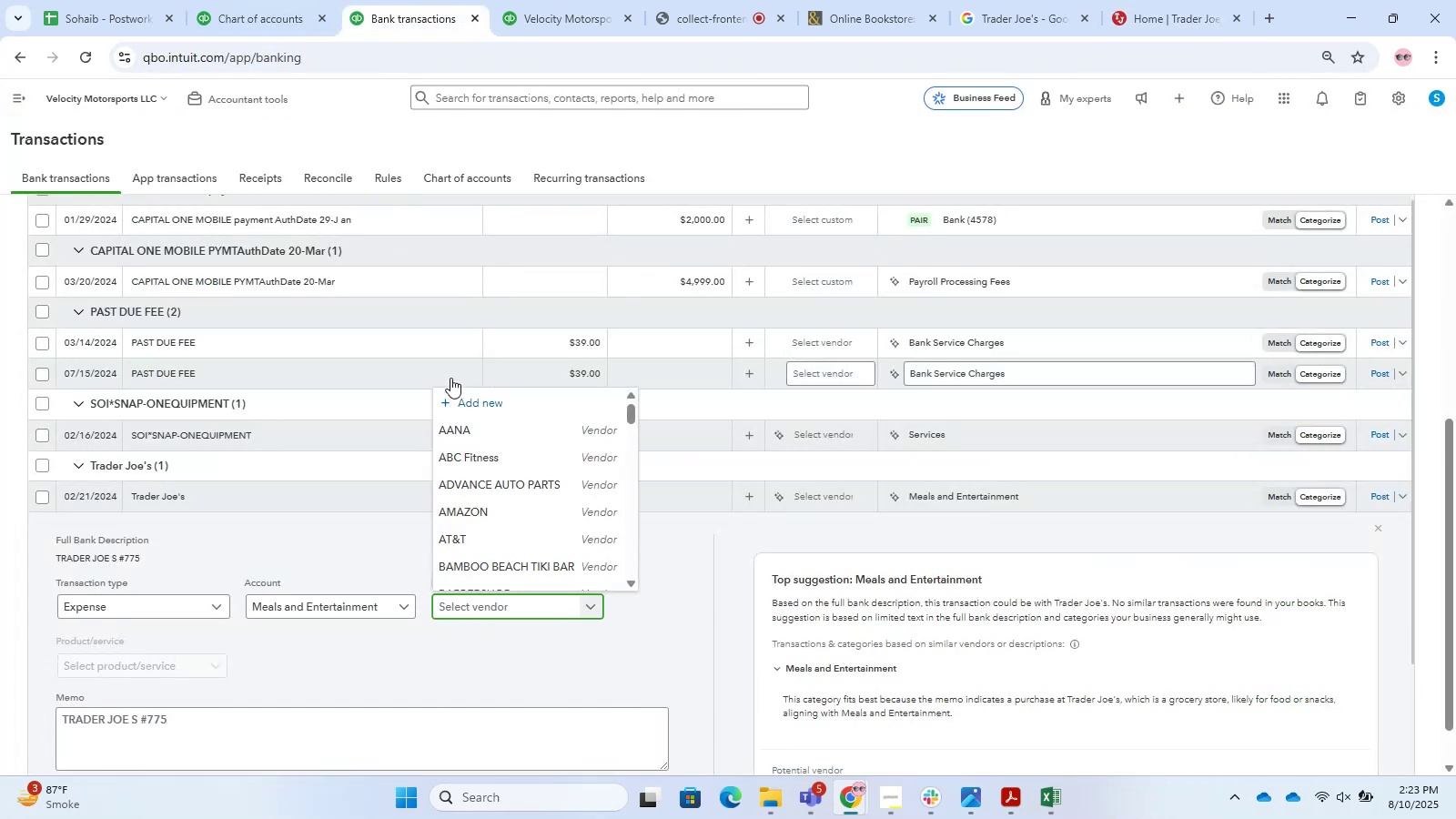 
left_click([473, 399])
 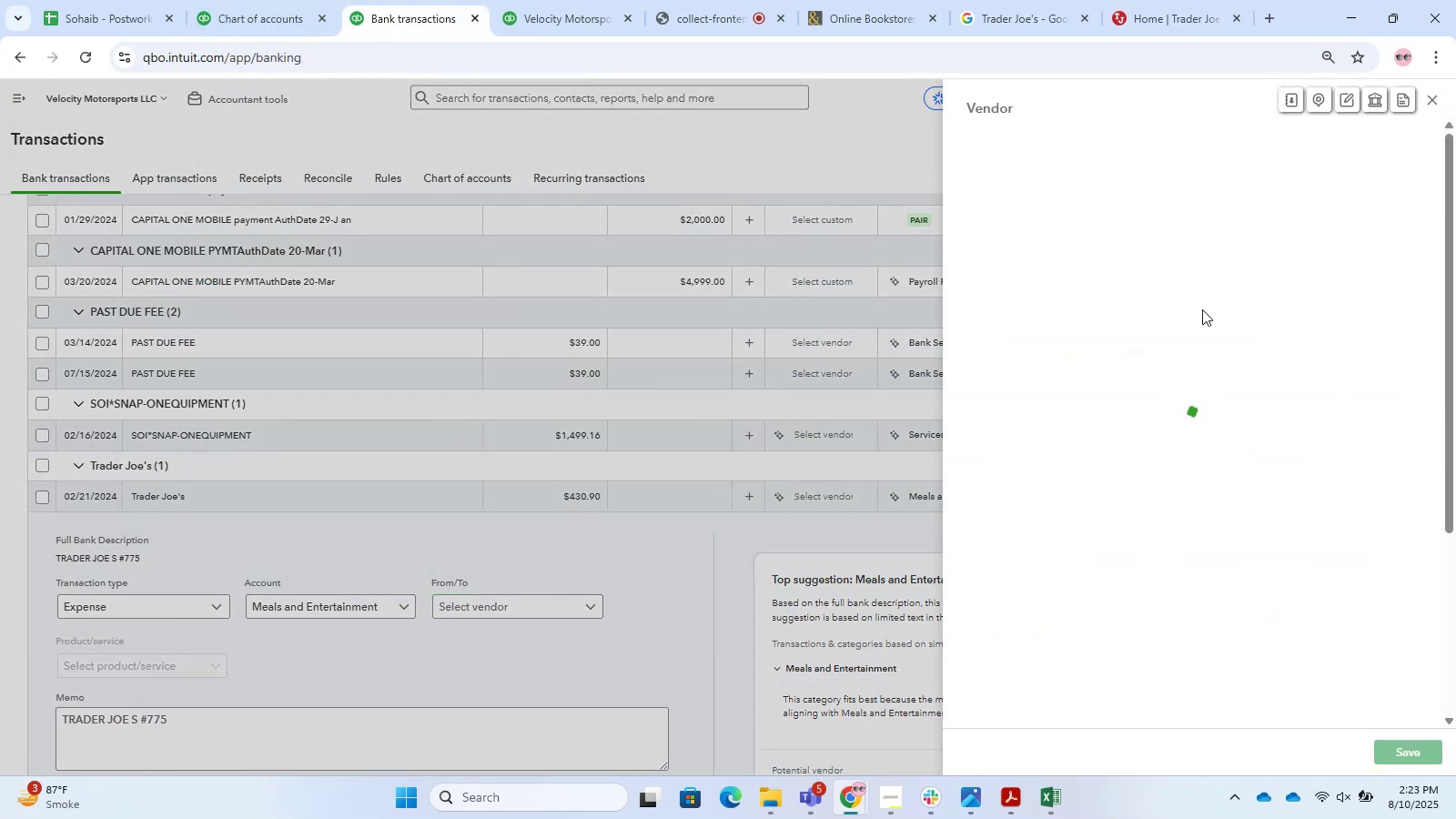 
key(Control+V)
 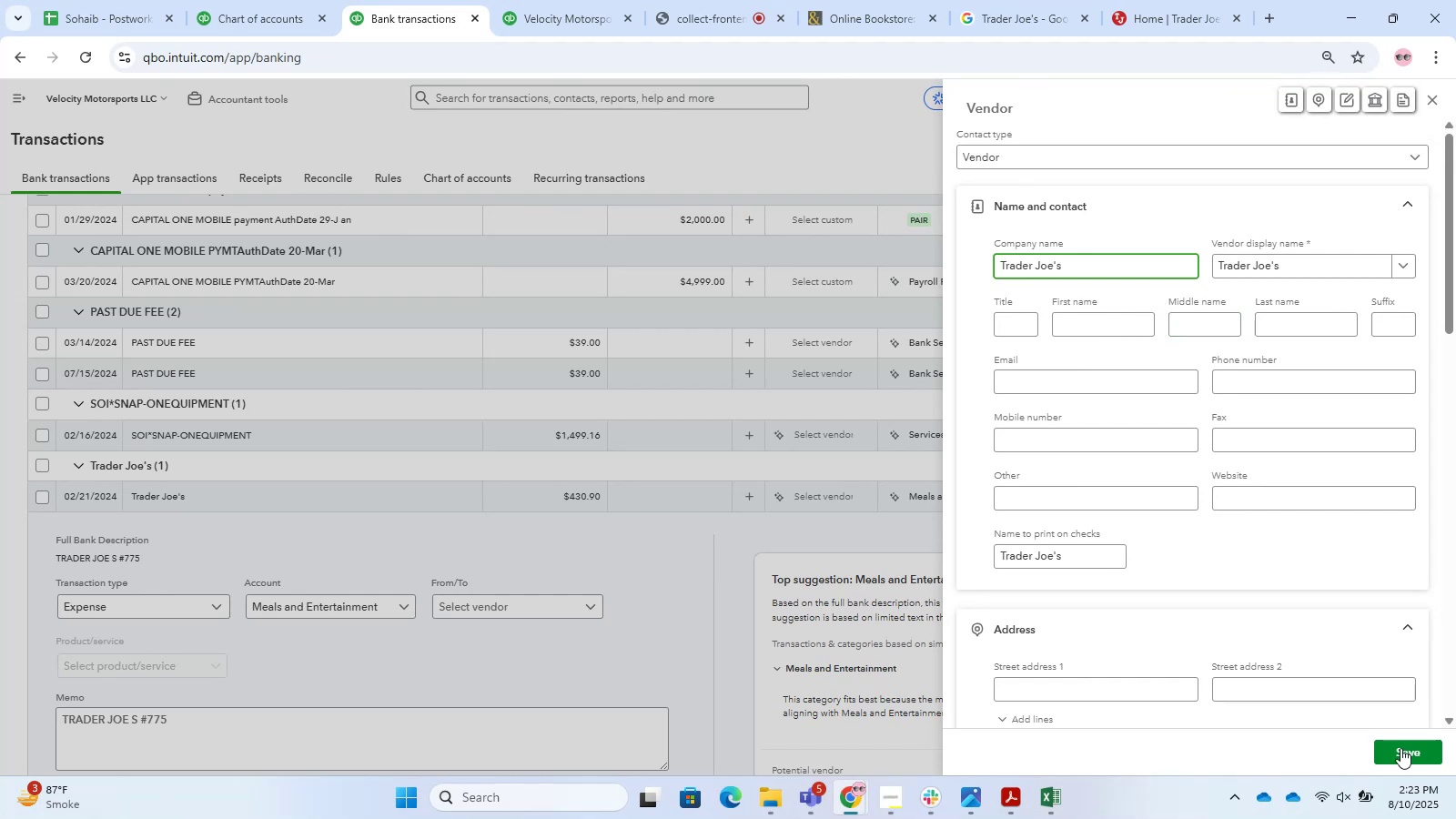 
left_click([1415, 752])
 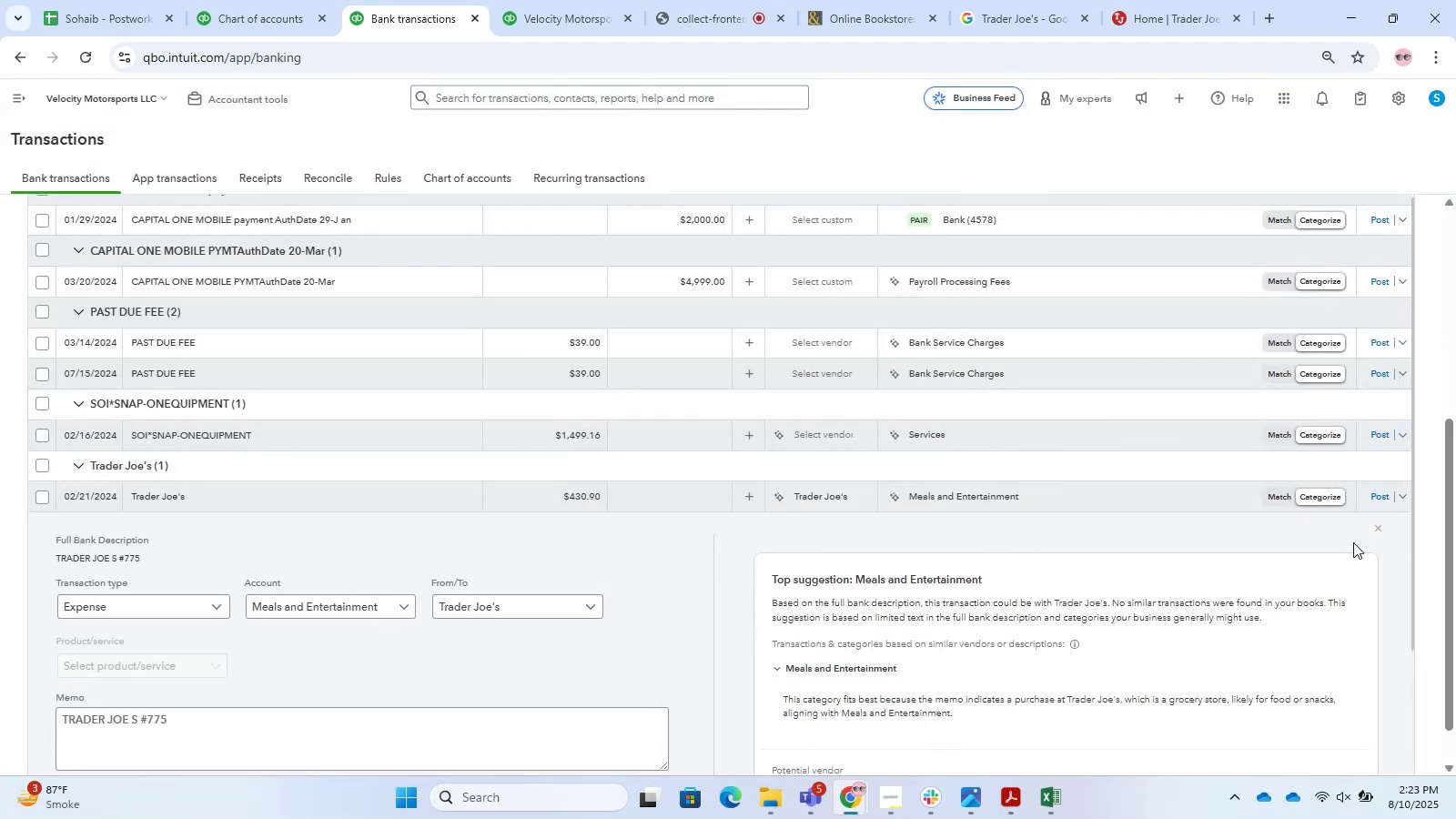 
left_click([1384, 494])
 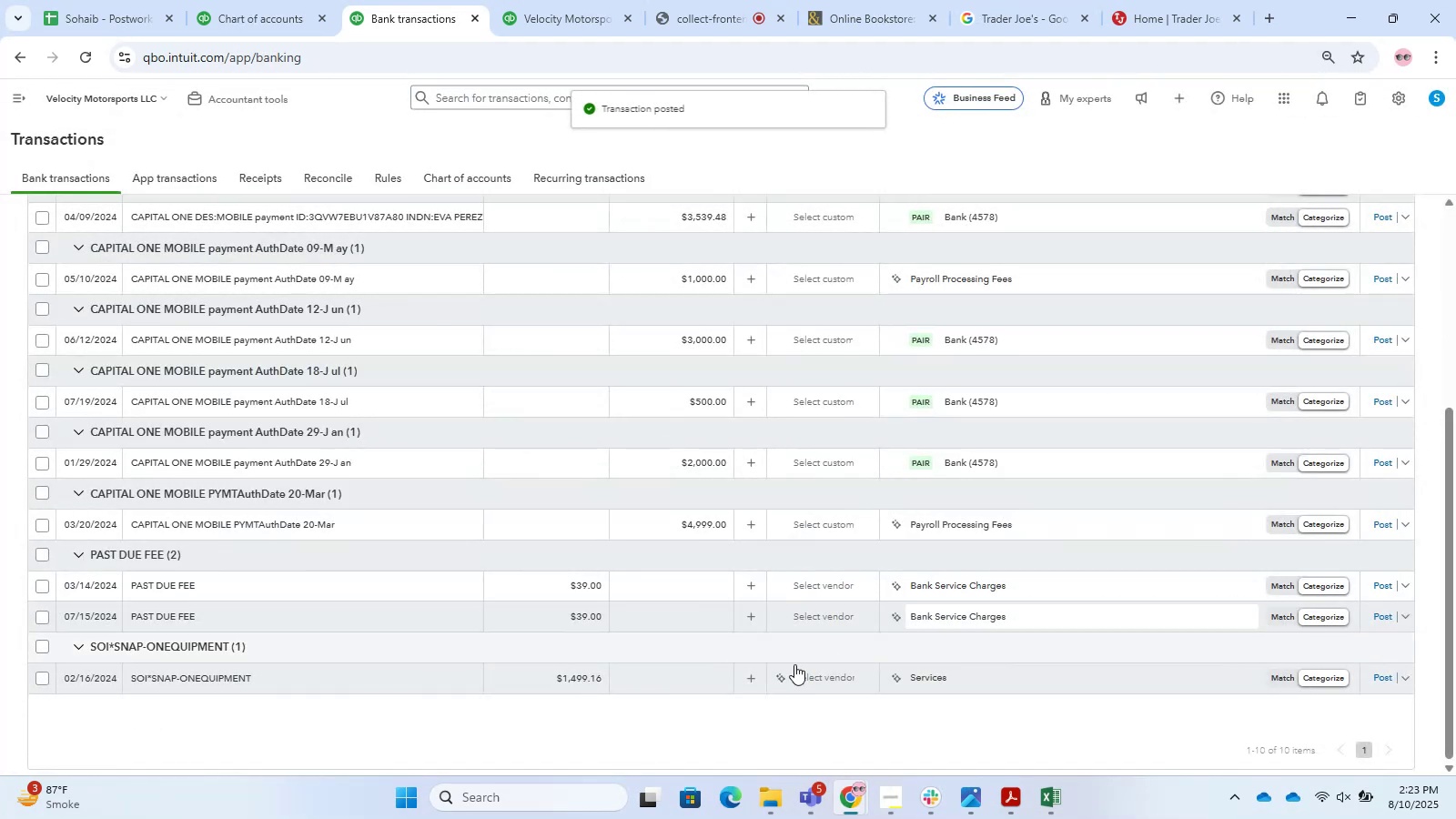 
left_click([379, 705])
 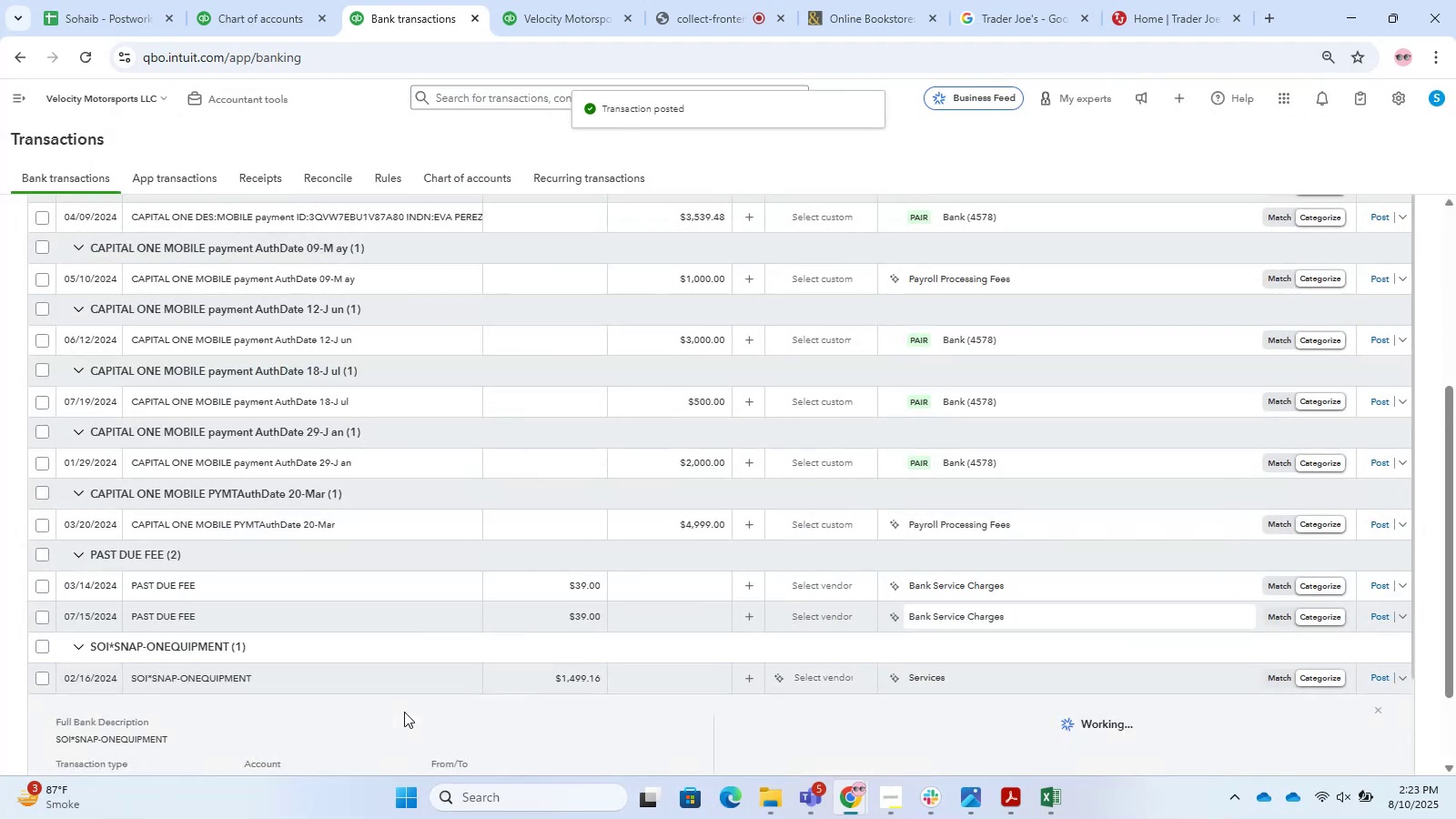 
scroll: coordinate [386, 515], scroll_direction: down, amount: 4.0
 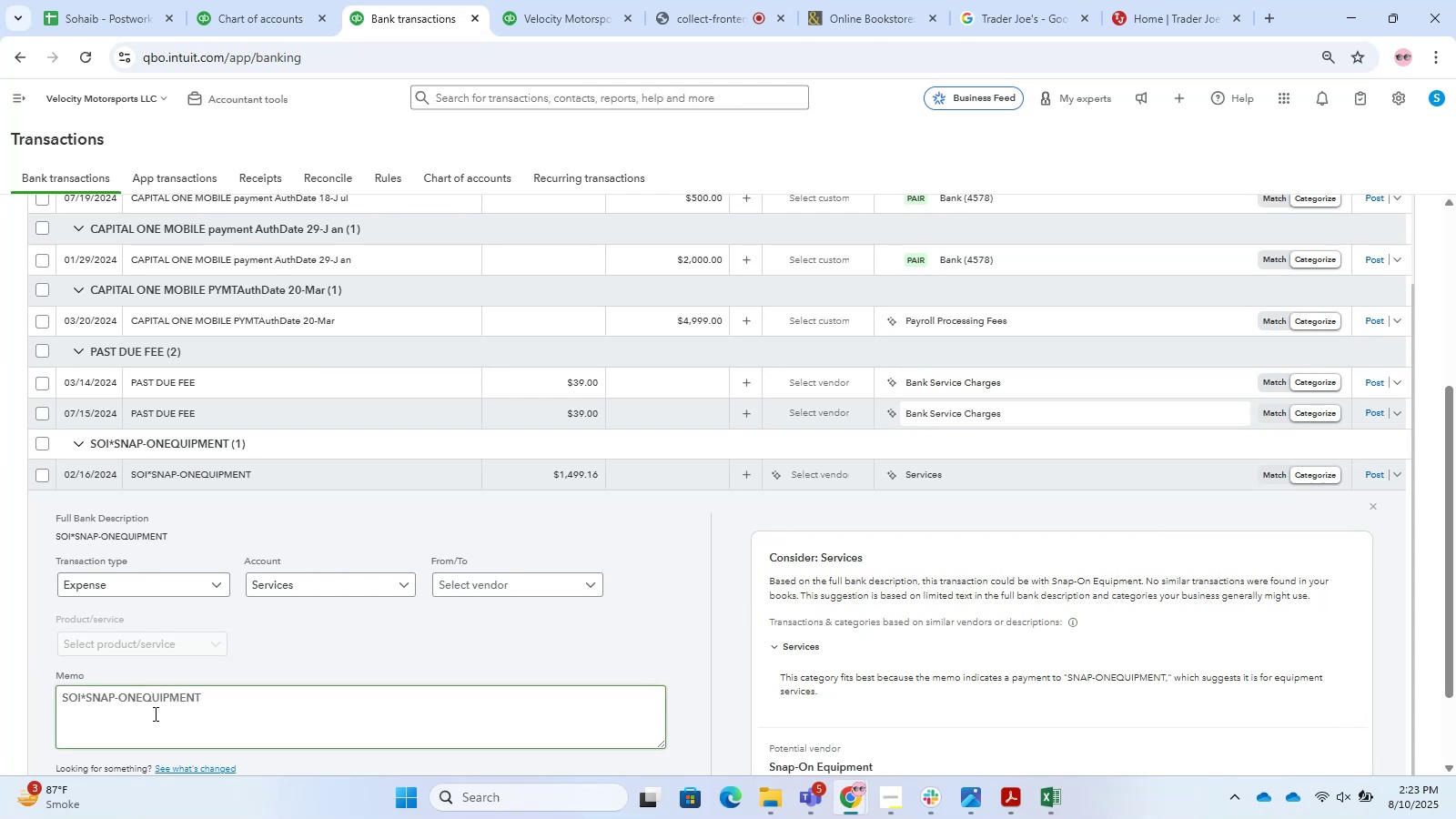 
wait(6.44)
 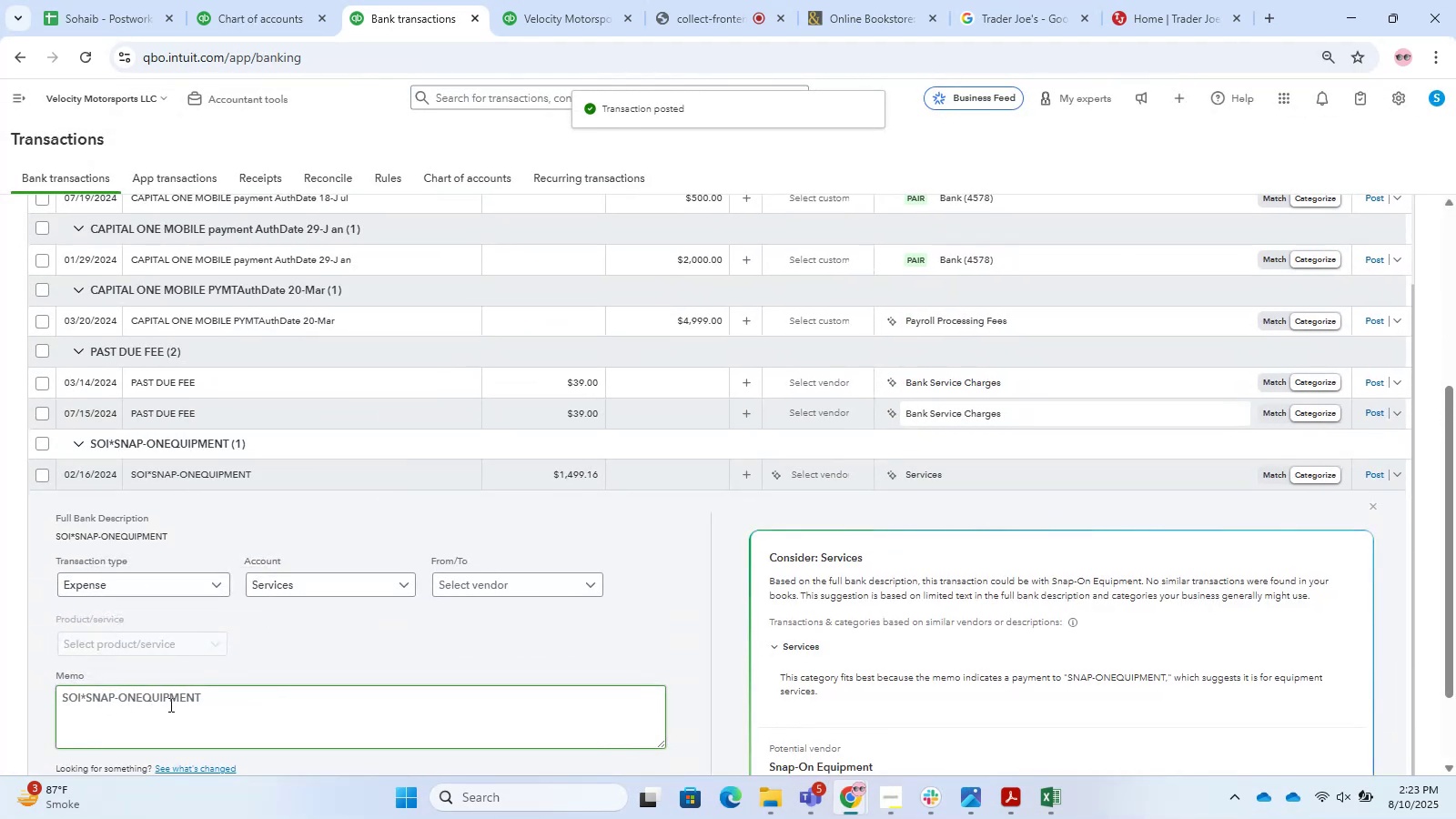 
key(Control+C)
 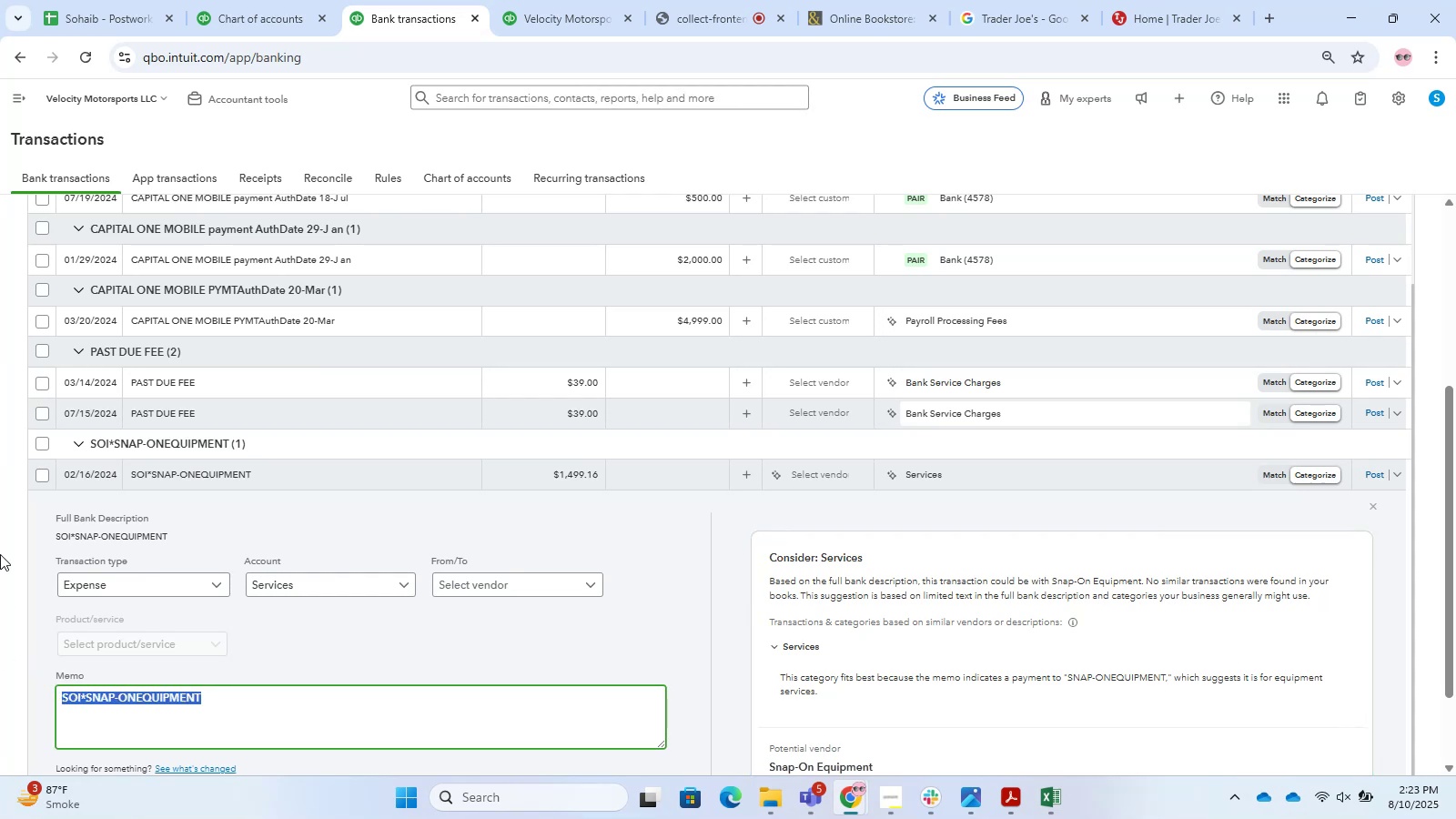 
key(Control+T)
 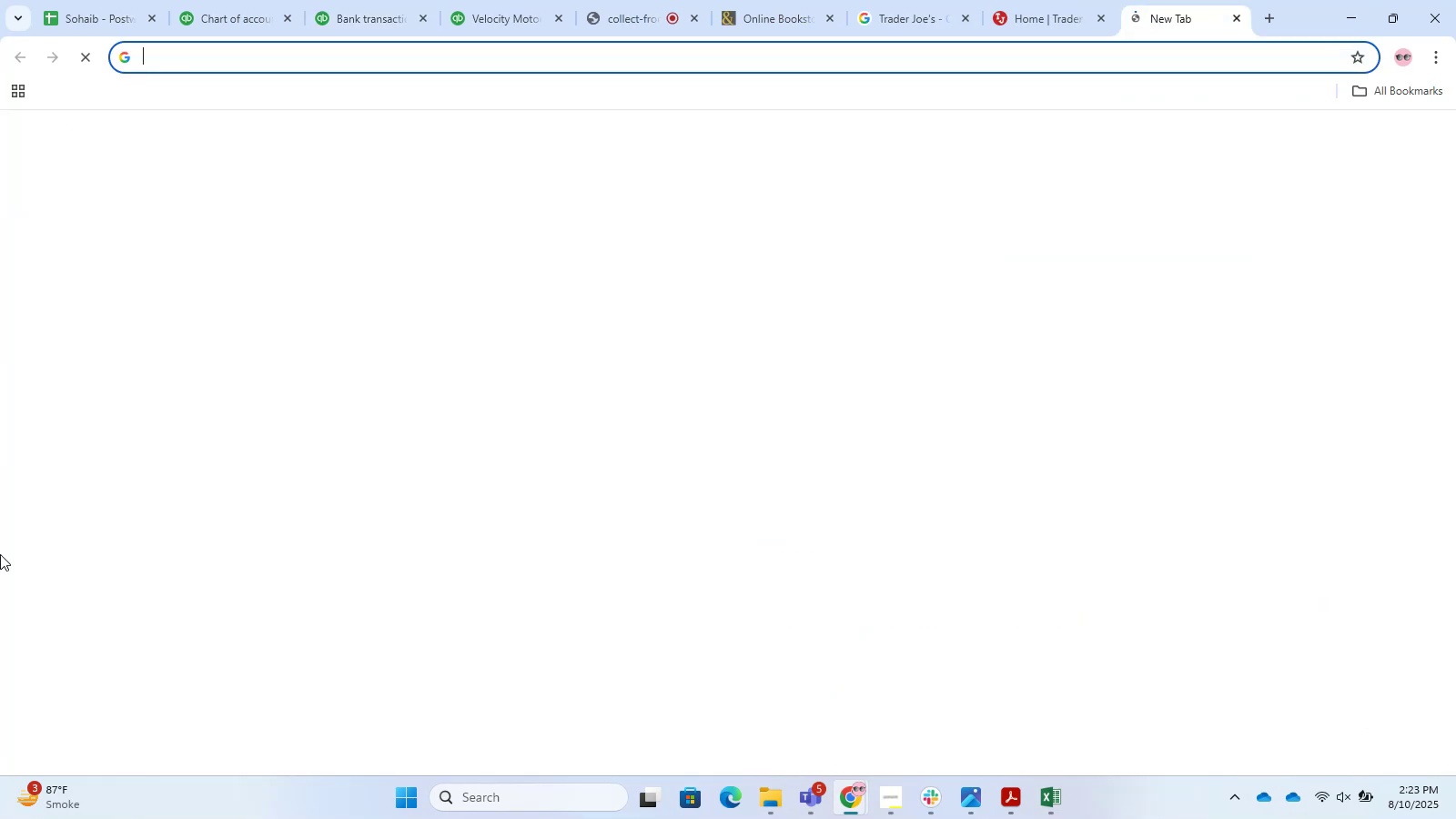 
key(Control+V)
 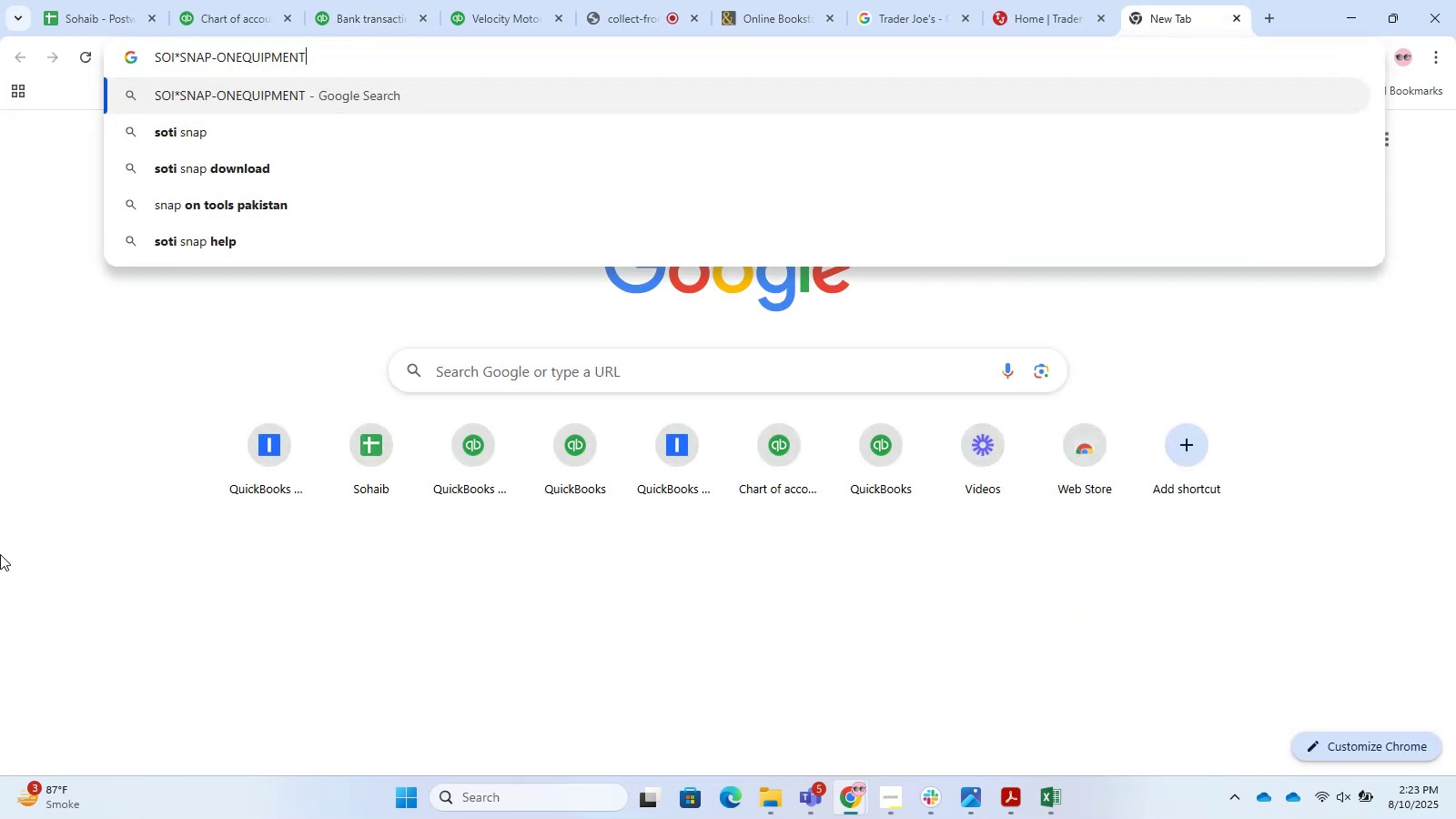 
key(Control+NumpadEnter)
 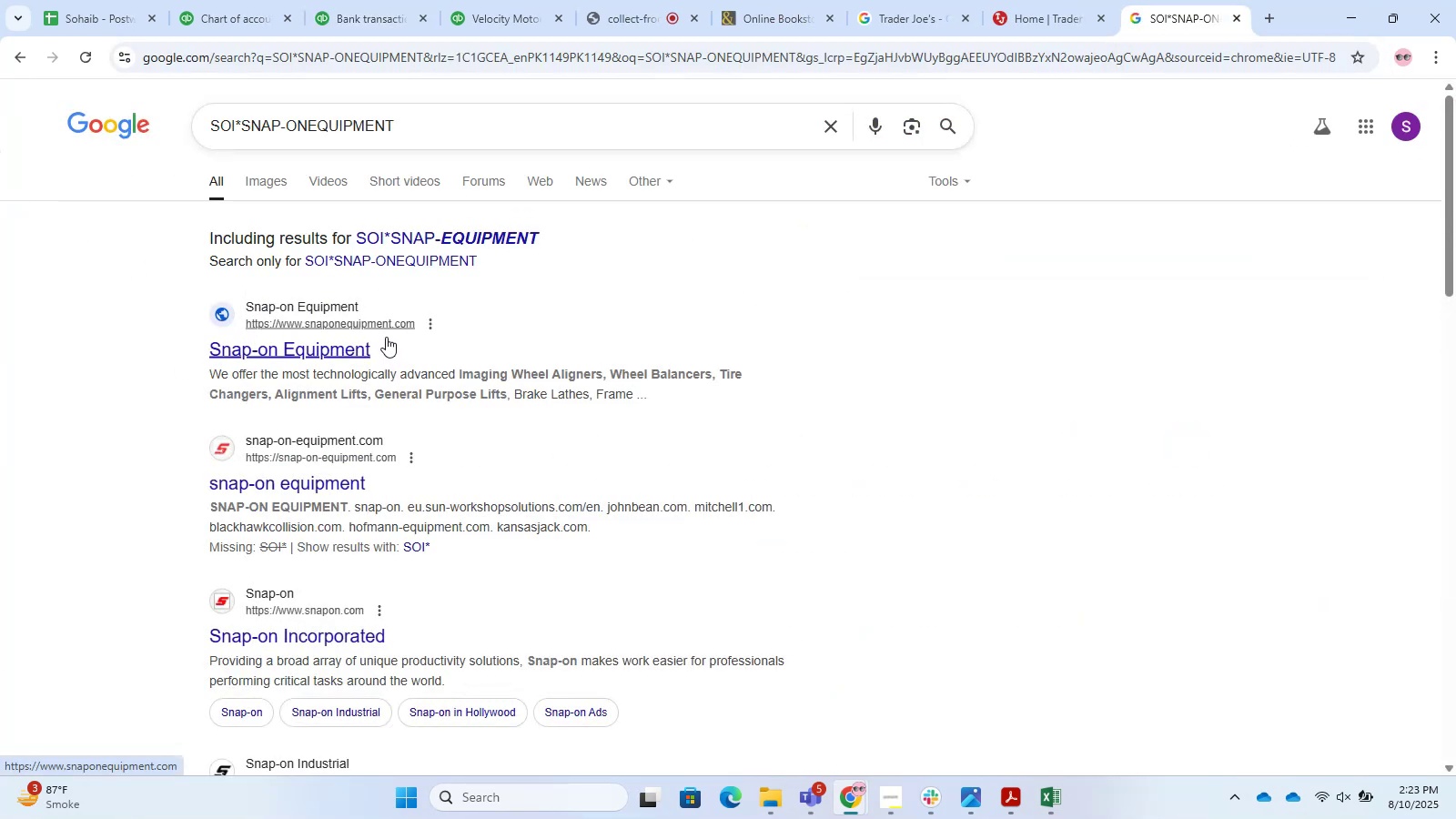 
wait(5.47)
 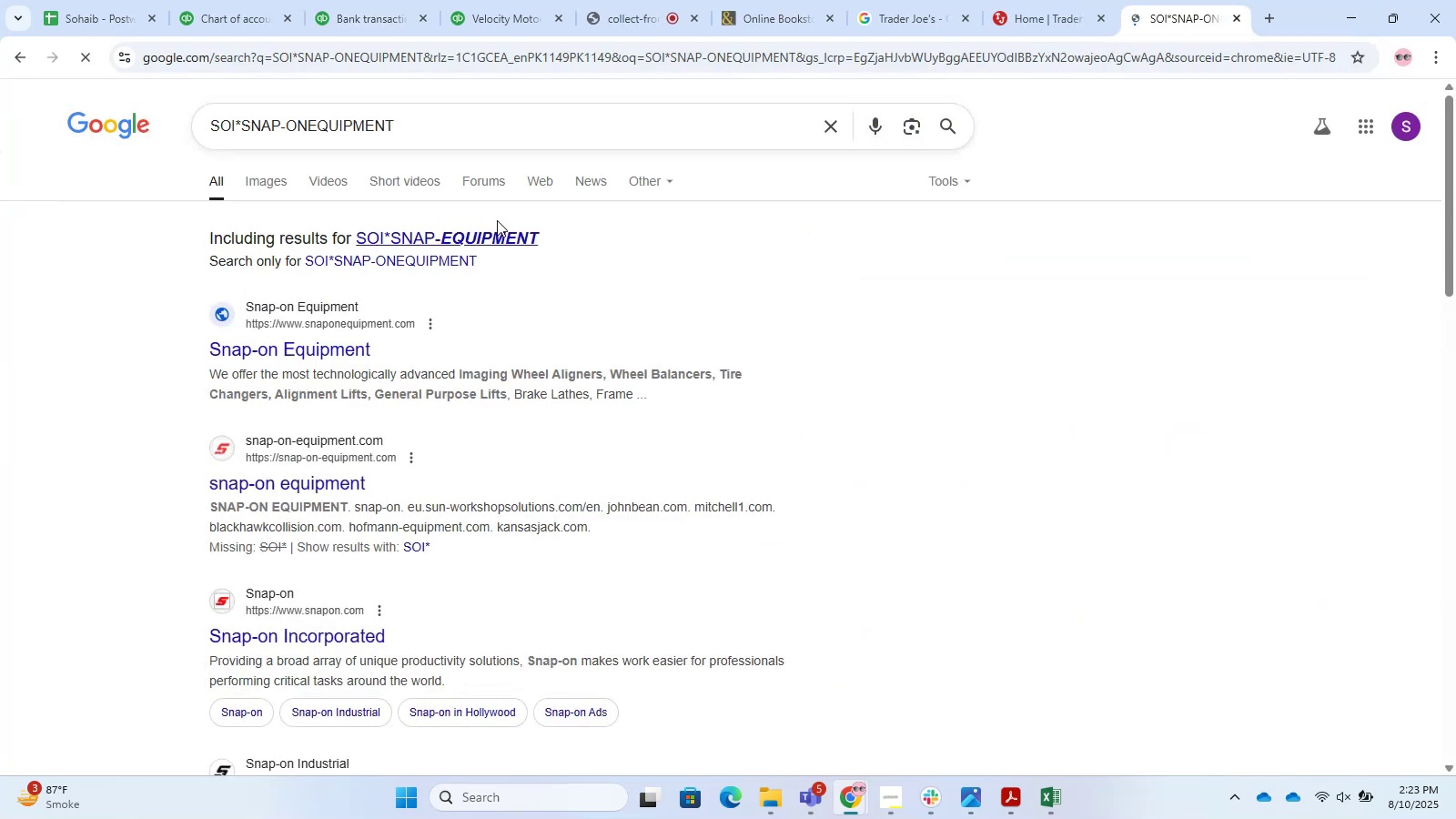 
left_click([238, 127])
 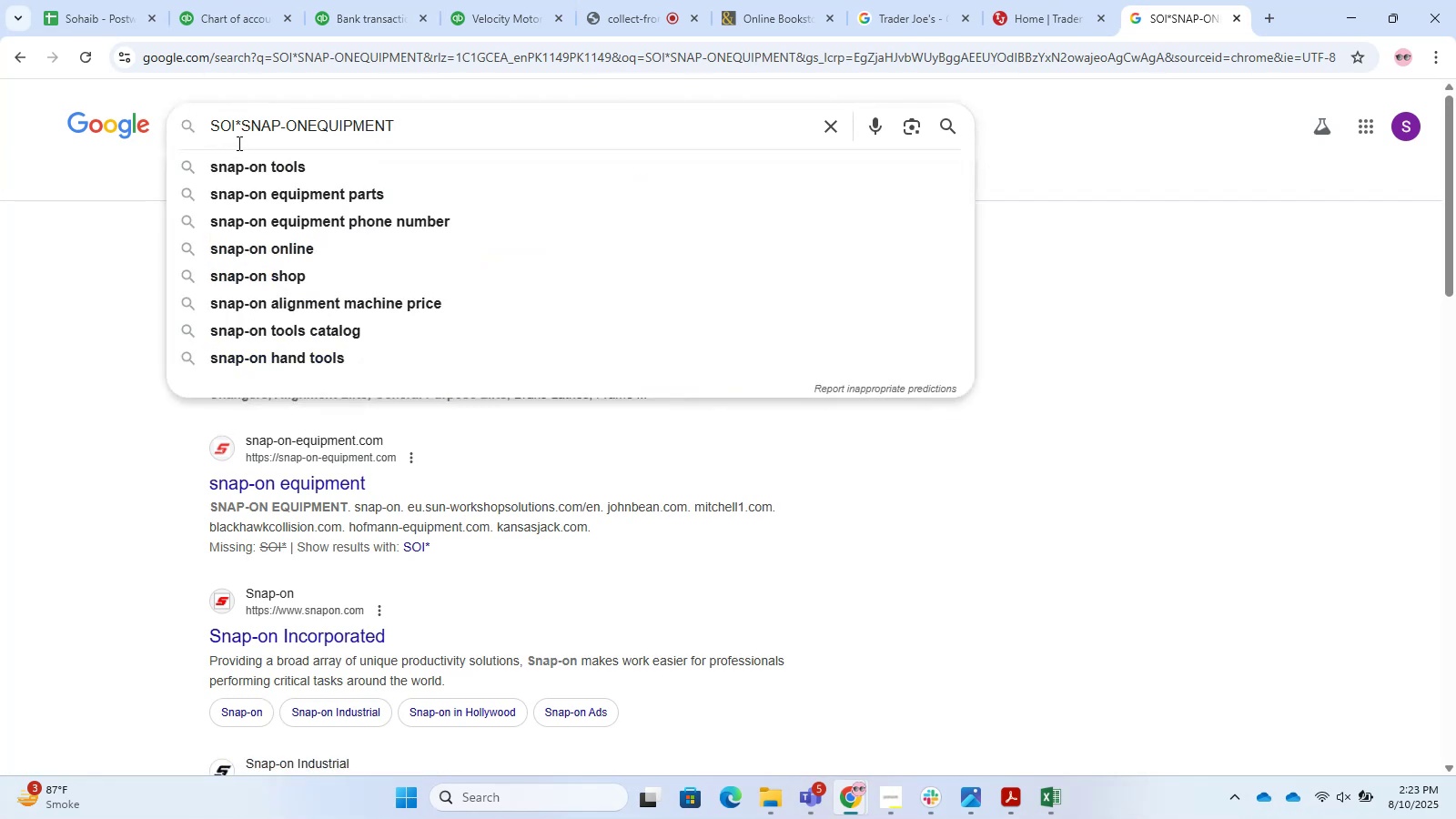 
hold_key(key=Backspace, duration=0.8)
 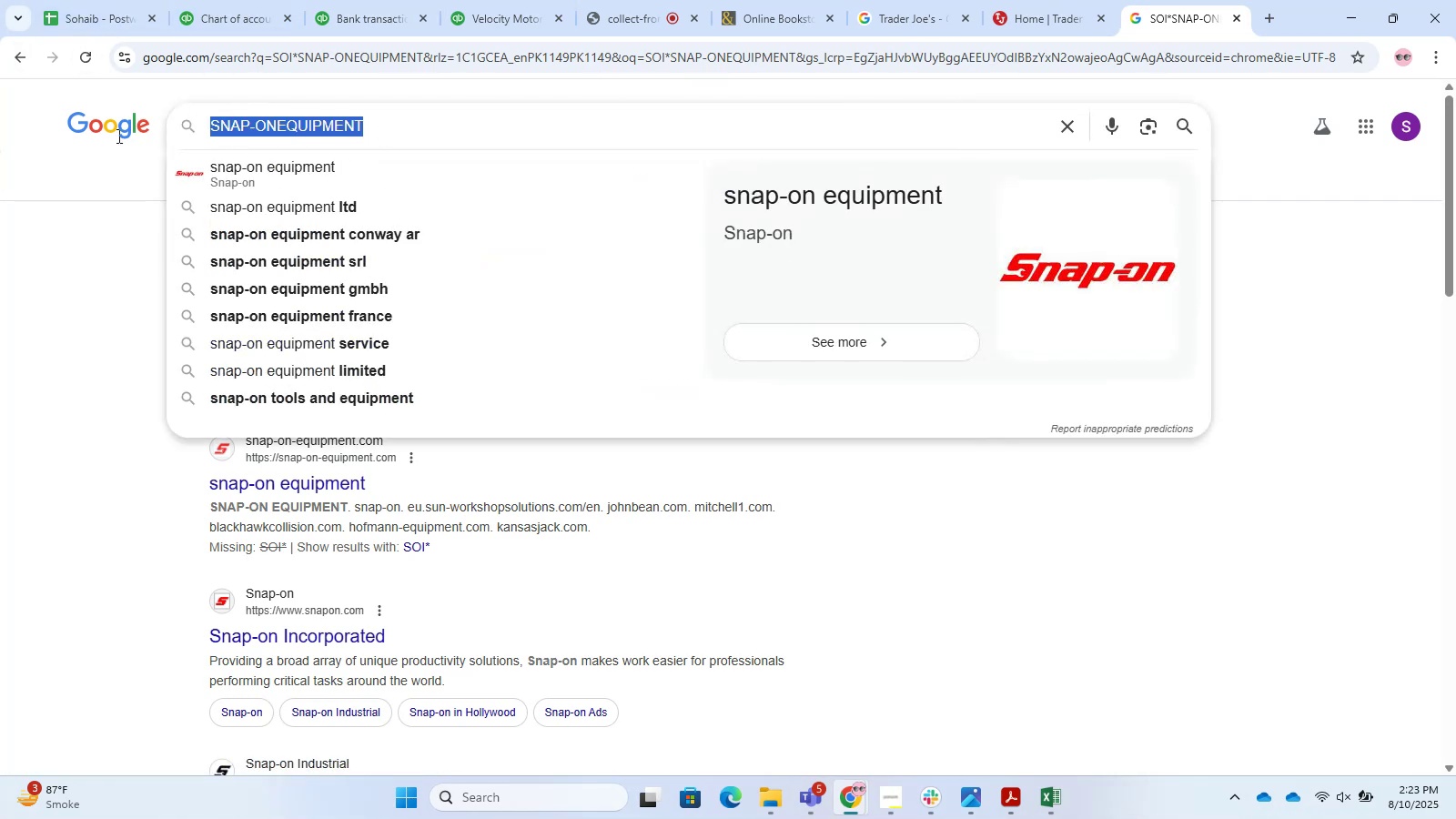 
key(Control+C)
 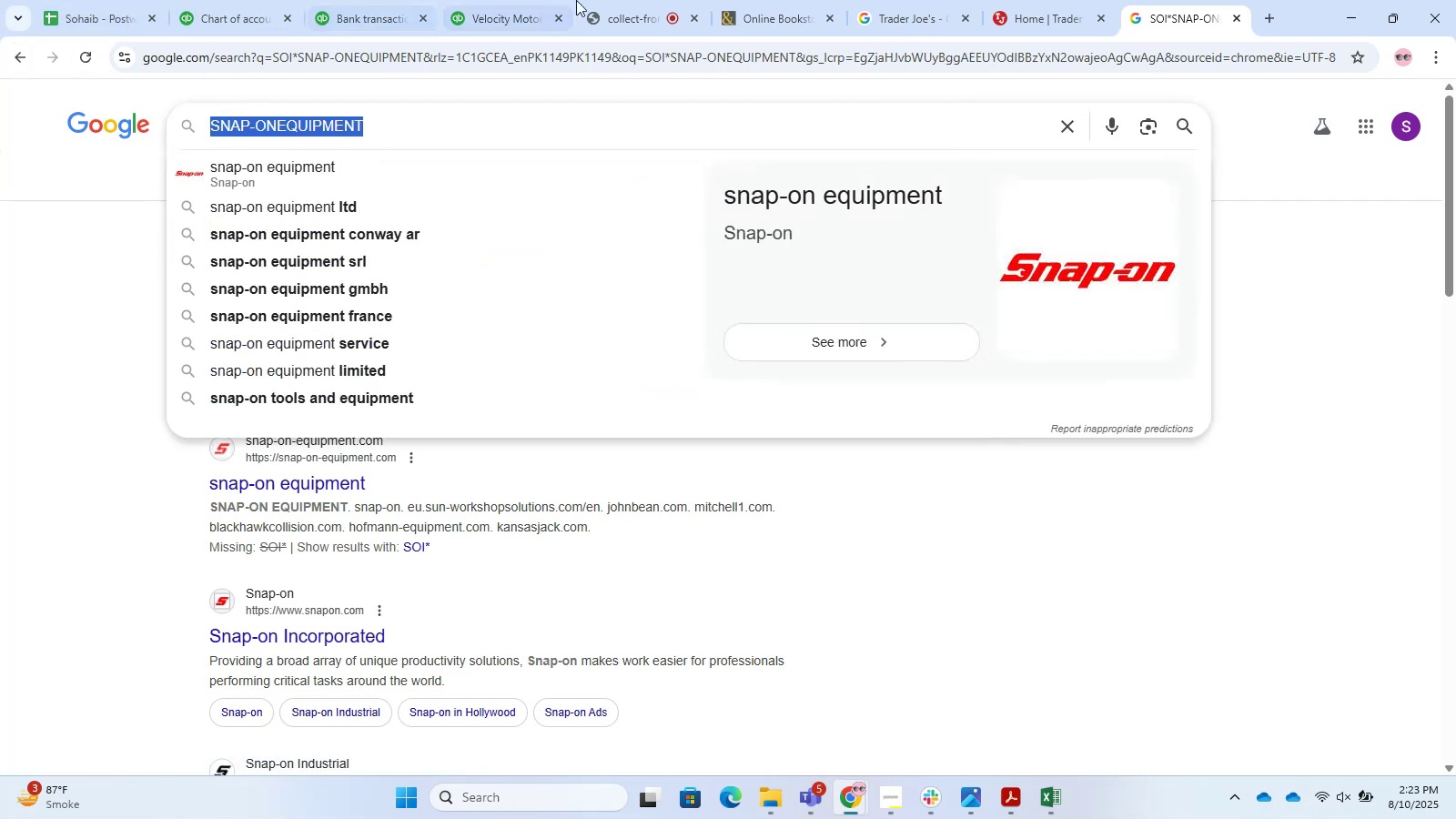 
left_click([1077, 0])
 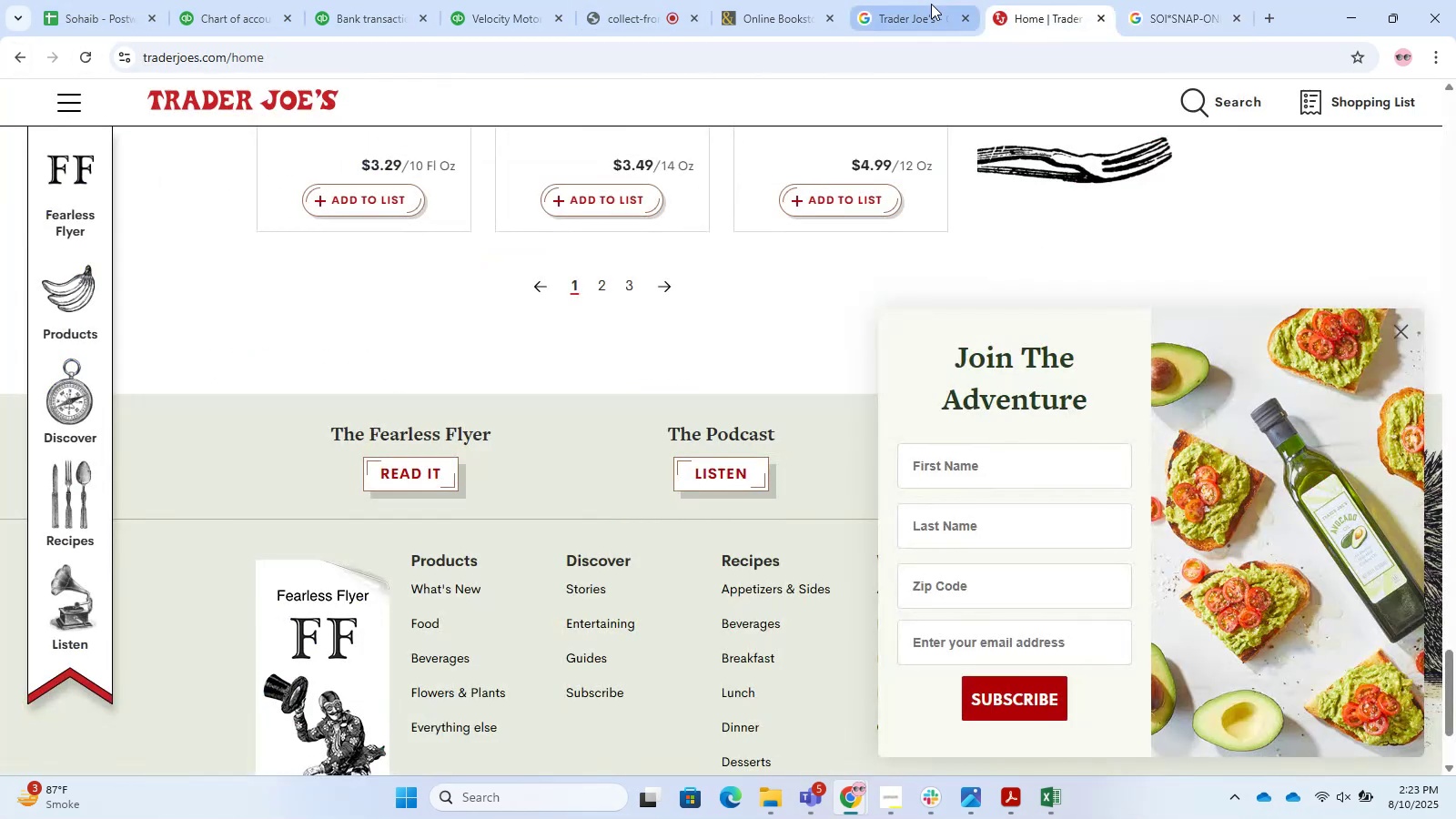 
mouse_move([773, -9])
 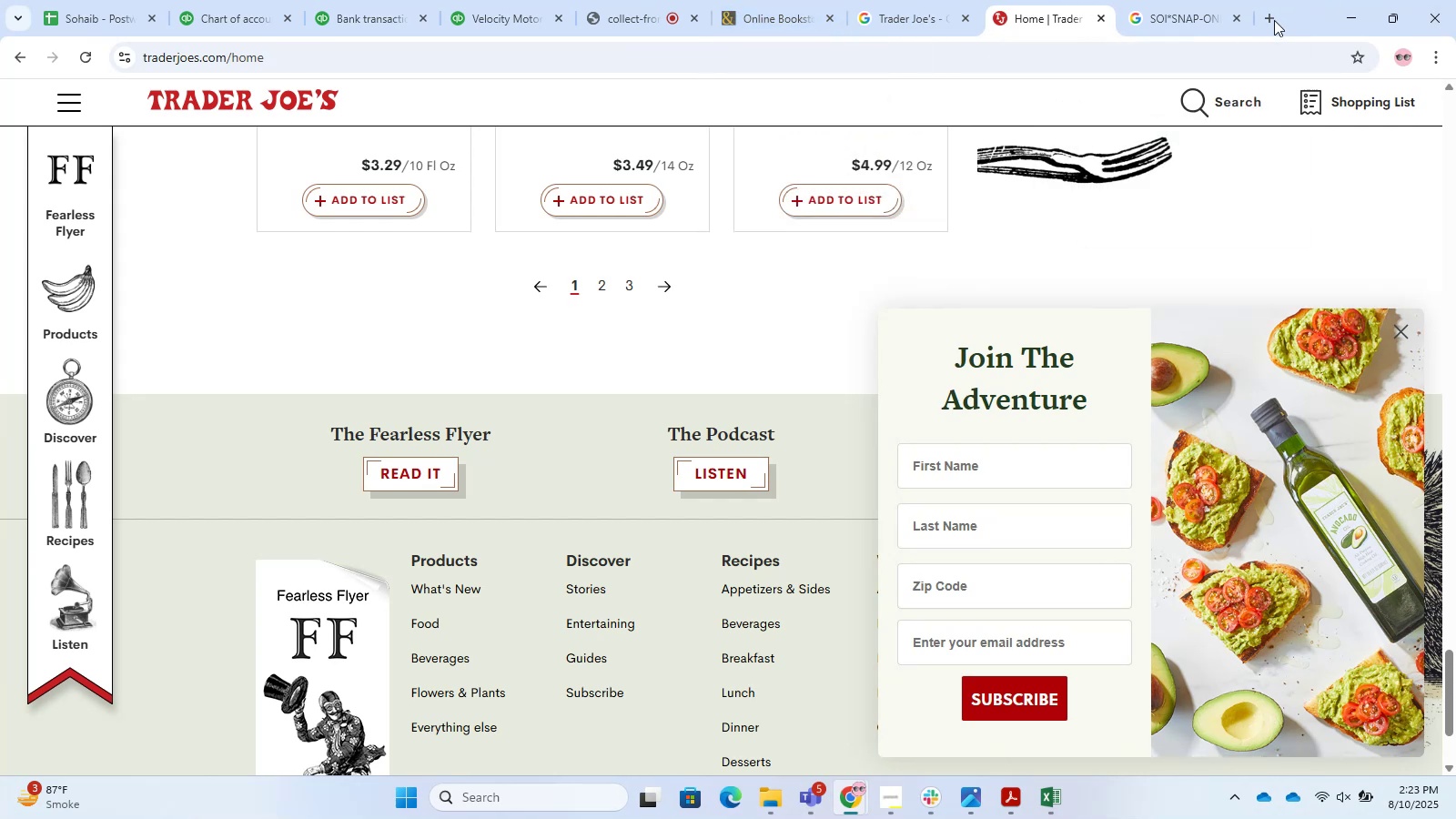 
left_click([1266, 19])
 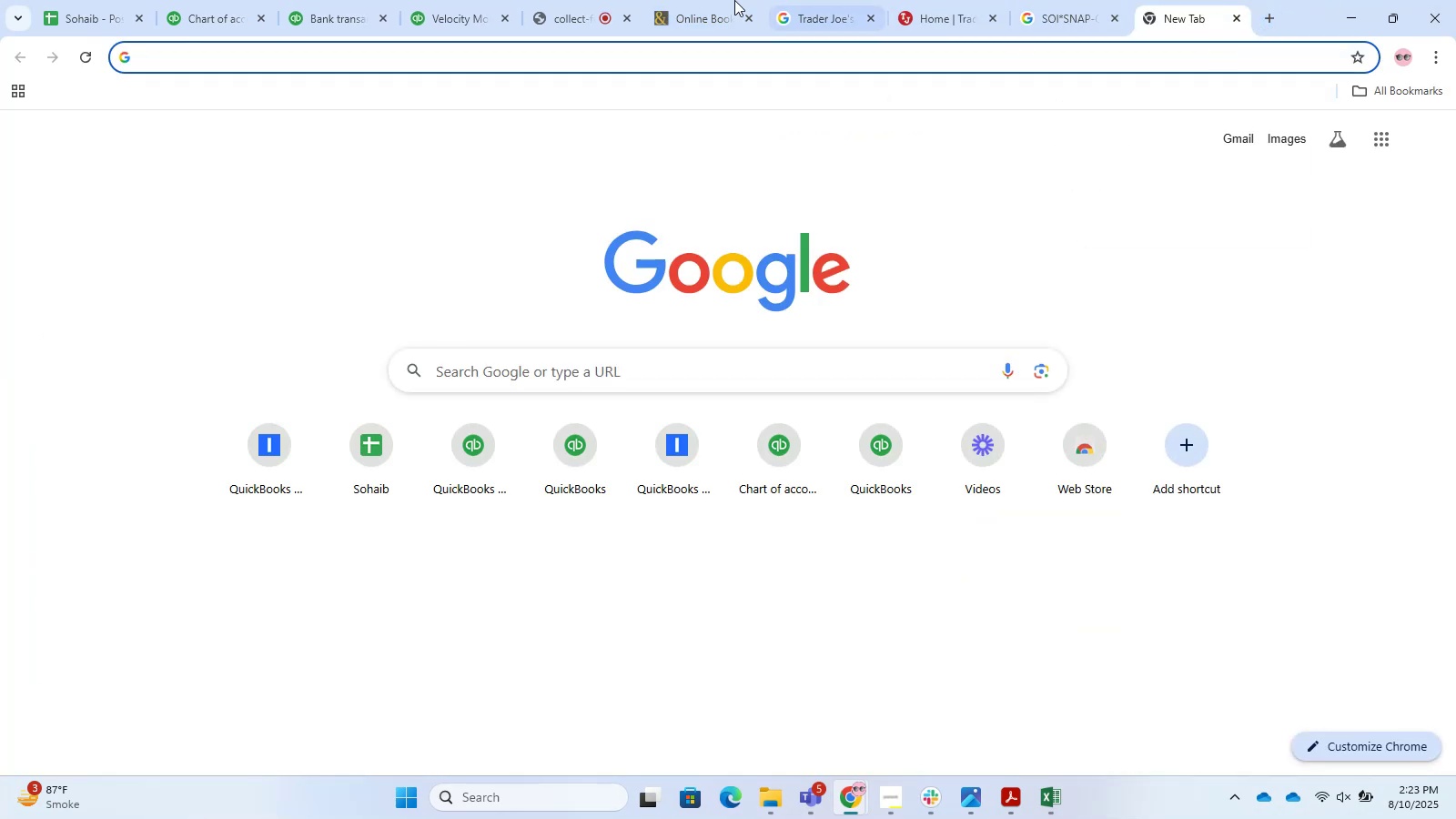 
left_click([568, 0])
 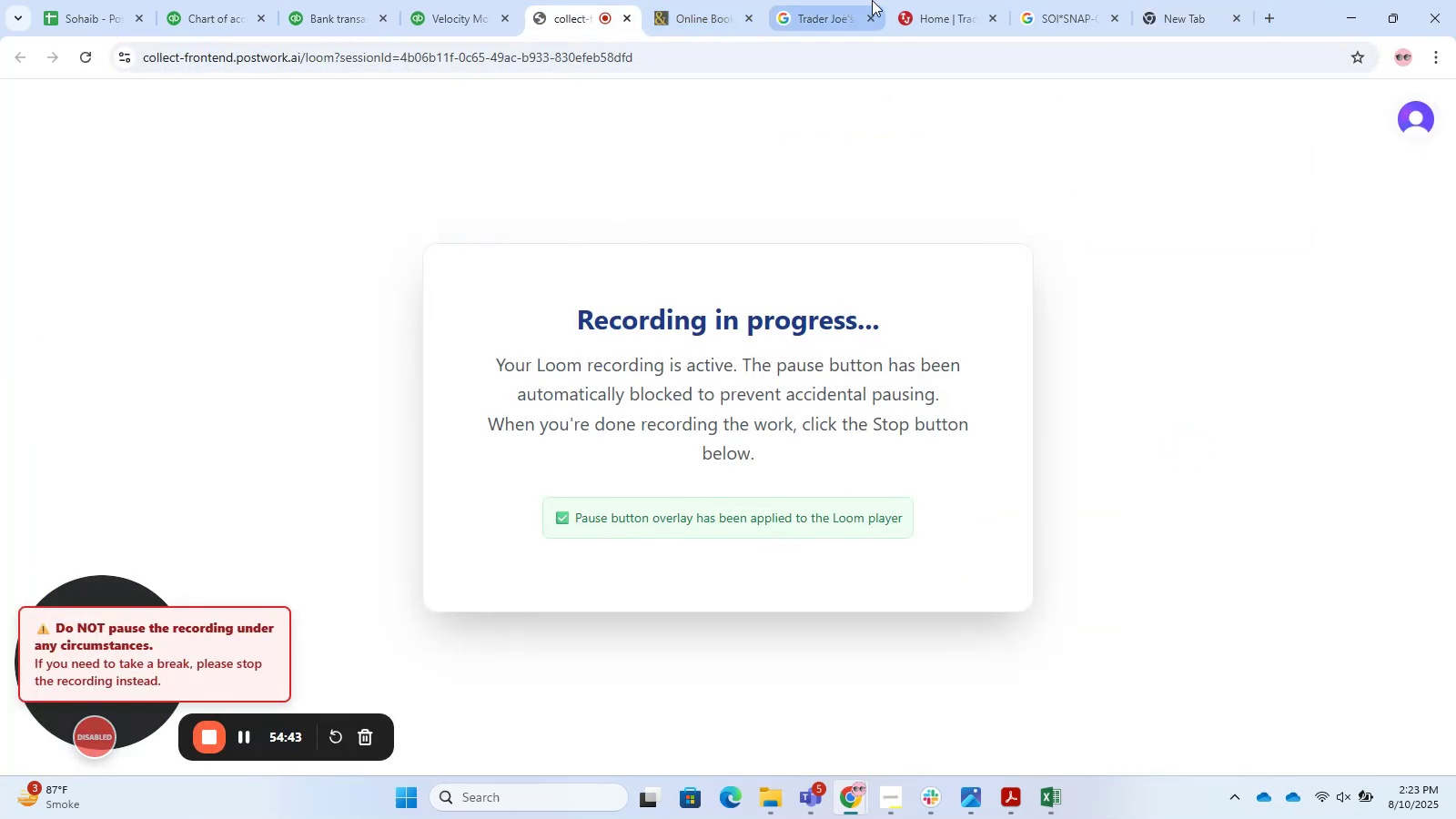 
double_click([902, 0])
 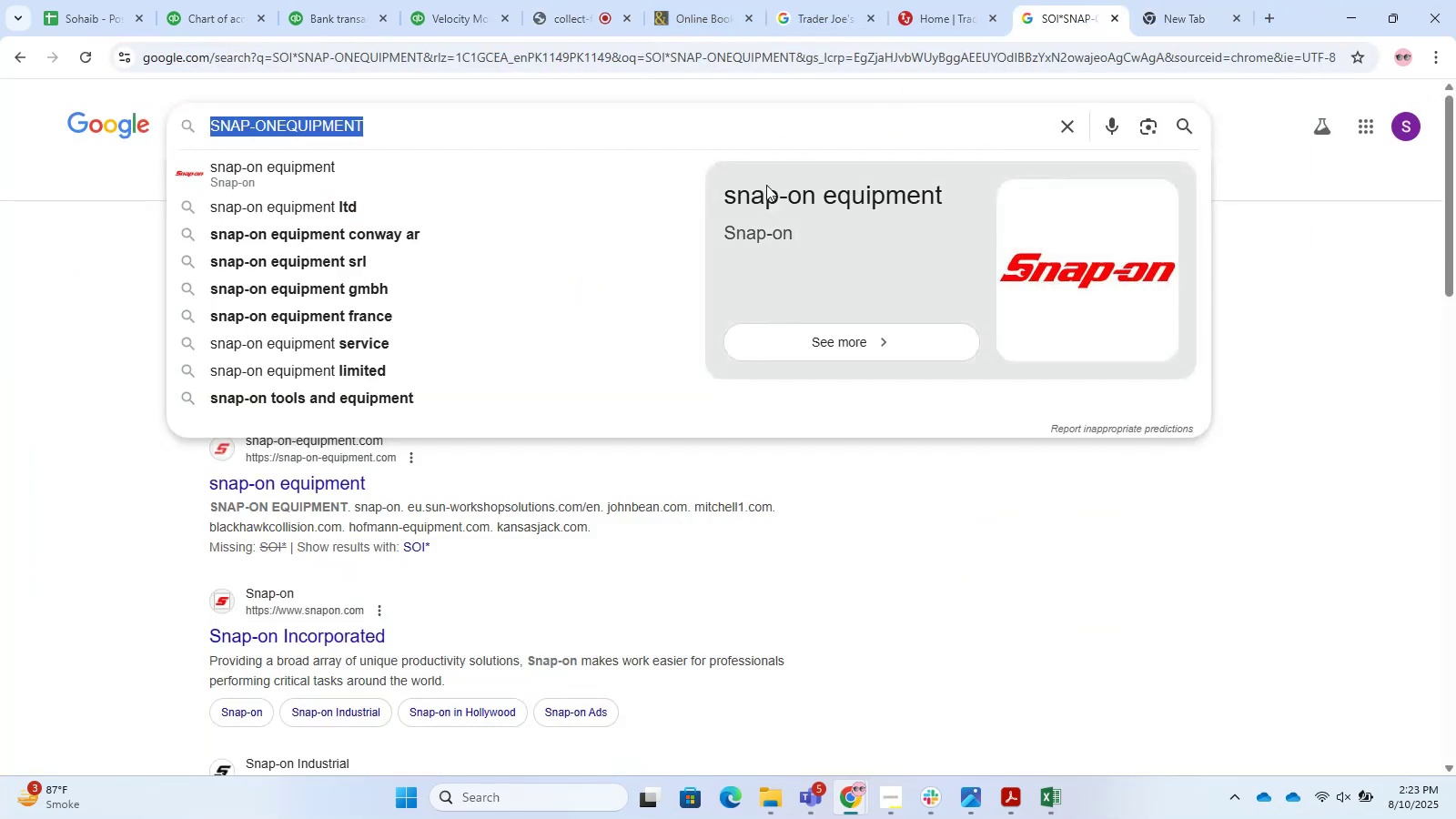 
left_click([1122, 538])
 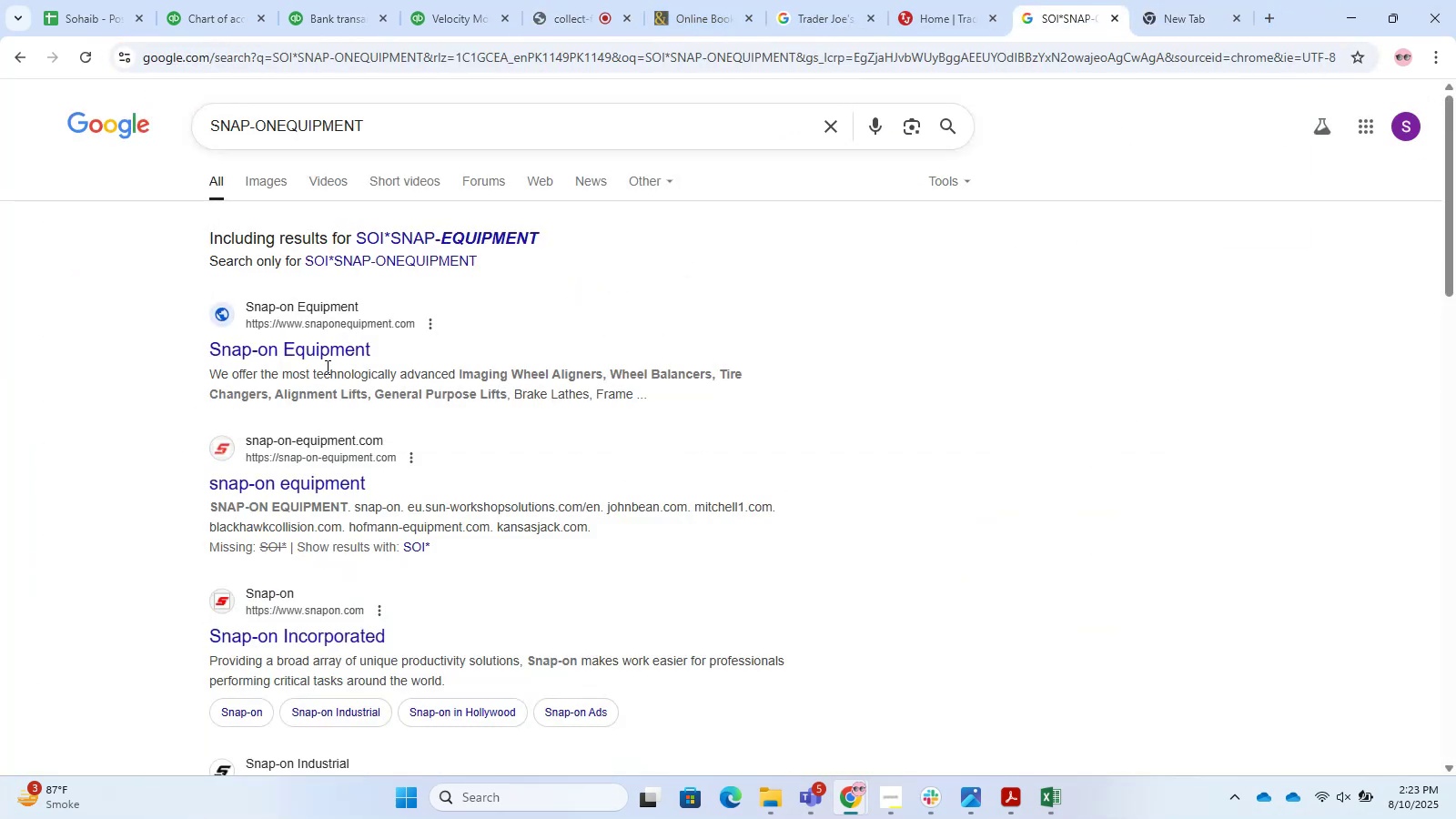 
double_click([326, 351])
 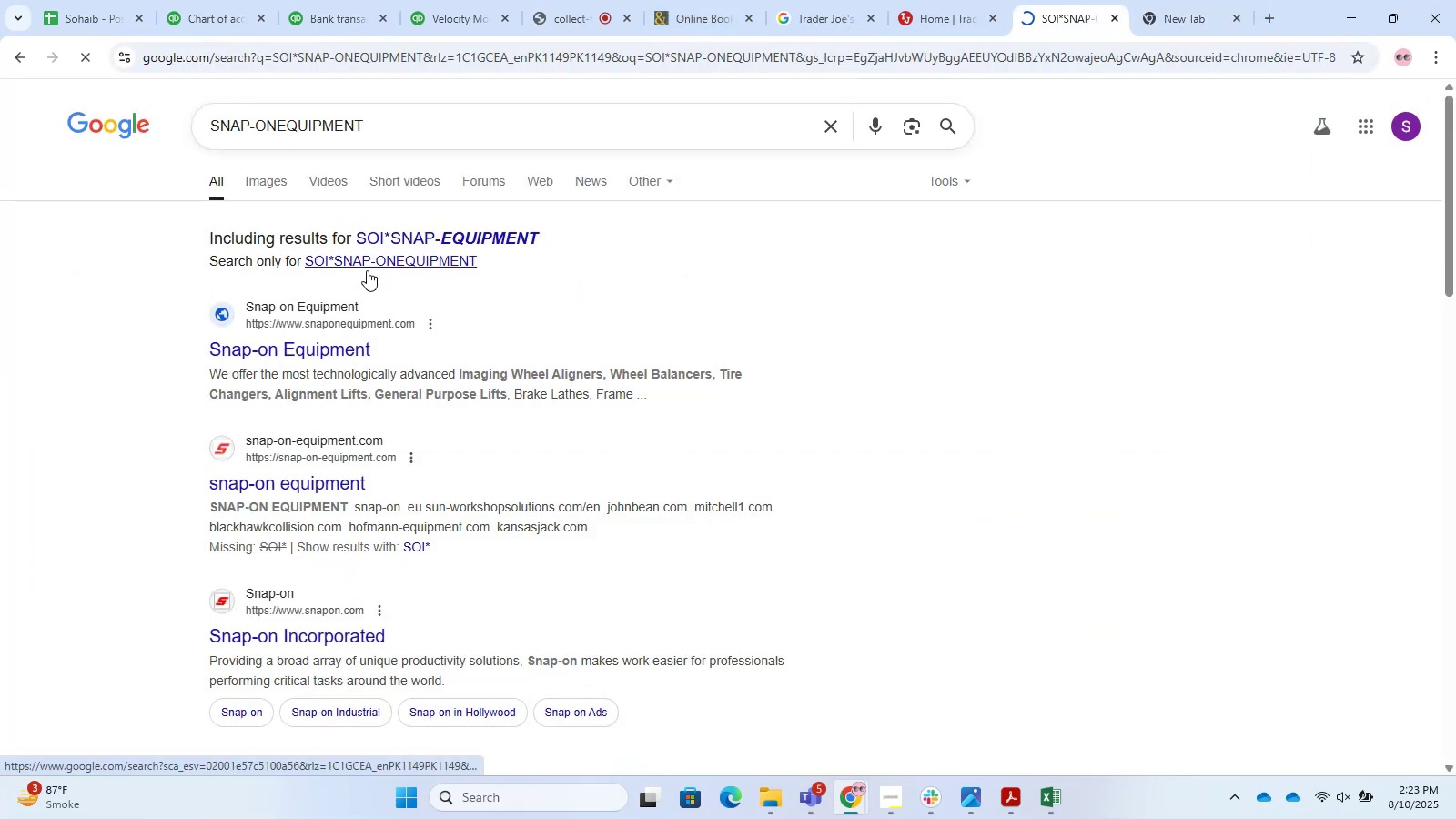 
left_click([290, 489])
 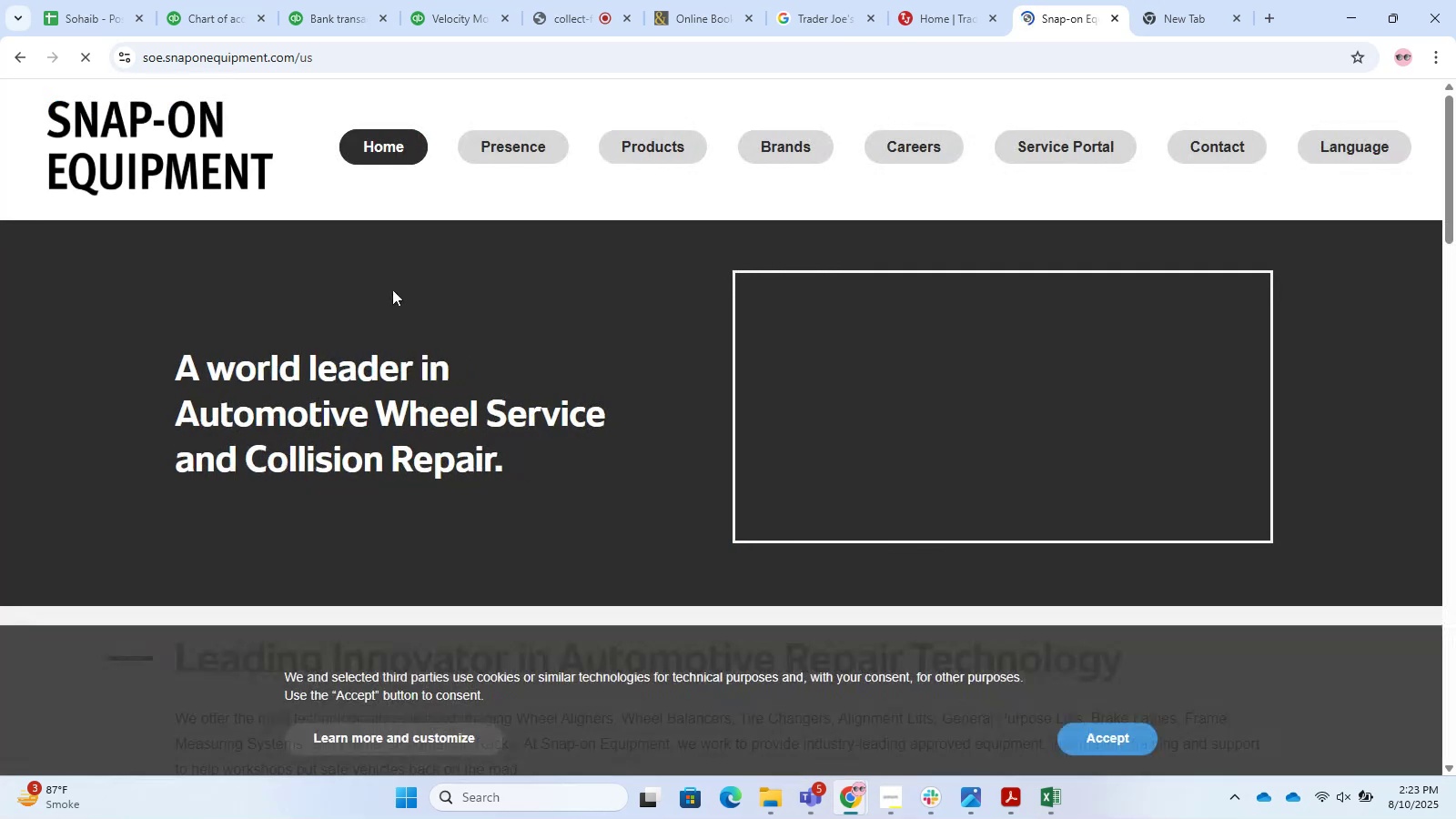 
scroll: coordinate [951, 495], scroll_direction: down, amount: 10.0
 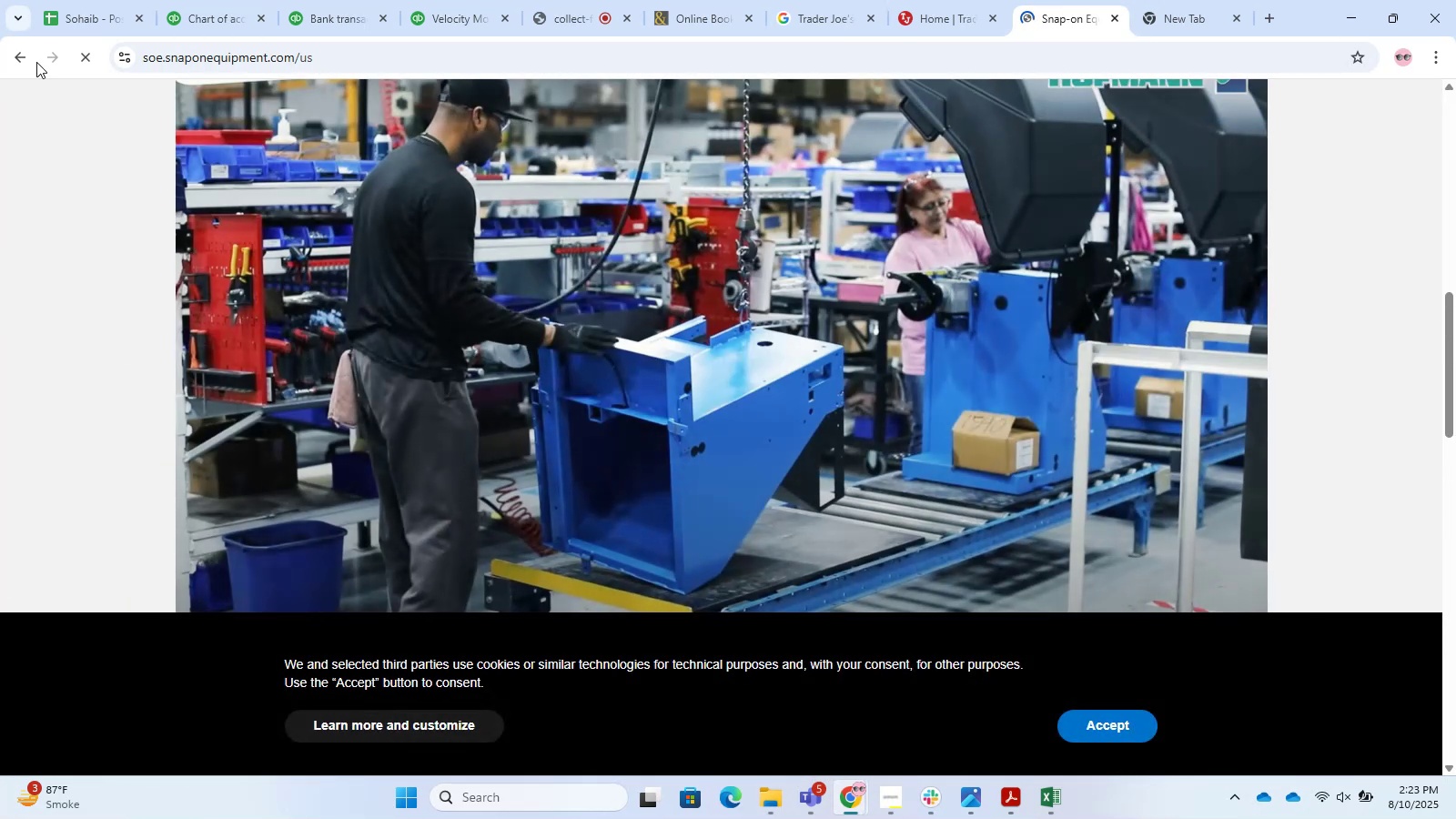 
left_click([19, 55])
 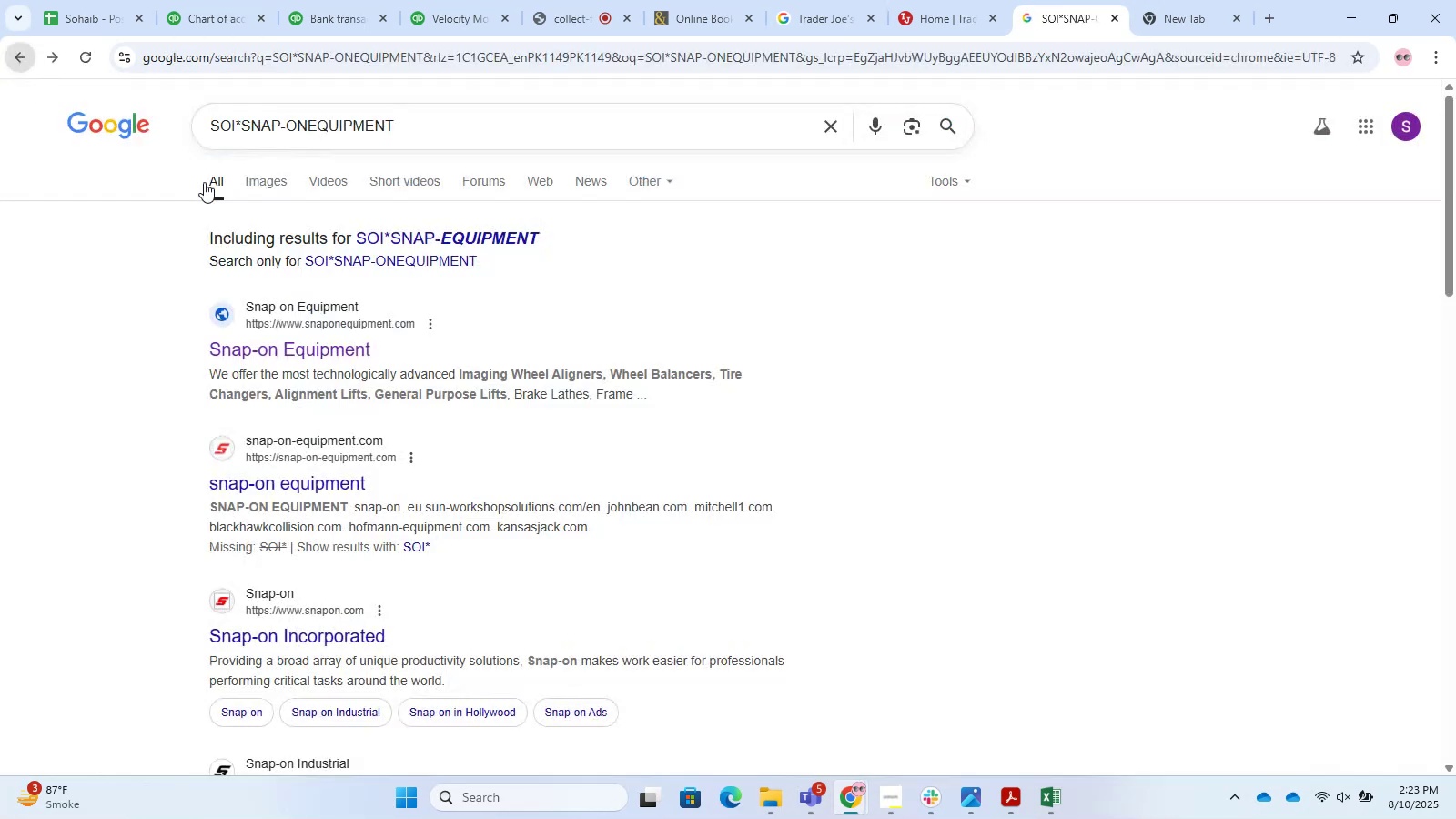 
scroll: coordinate [451, 362], scroll_direction: down, amount: 5.0
 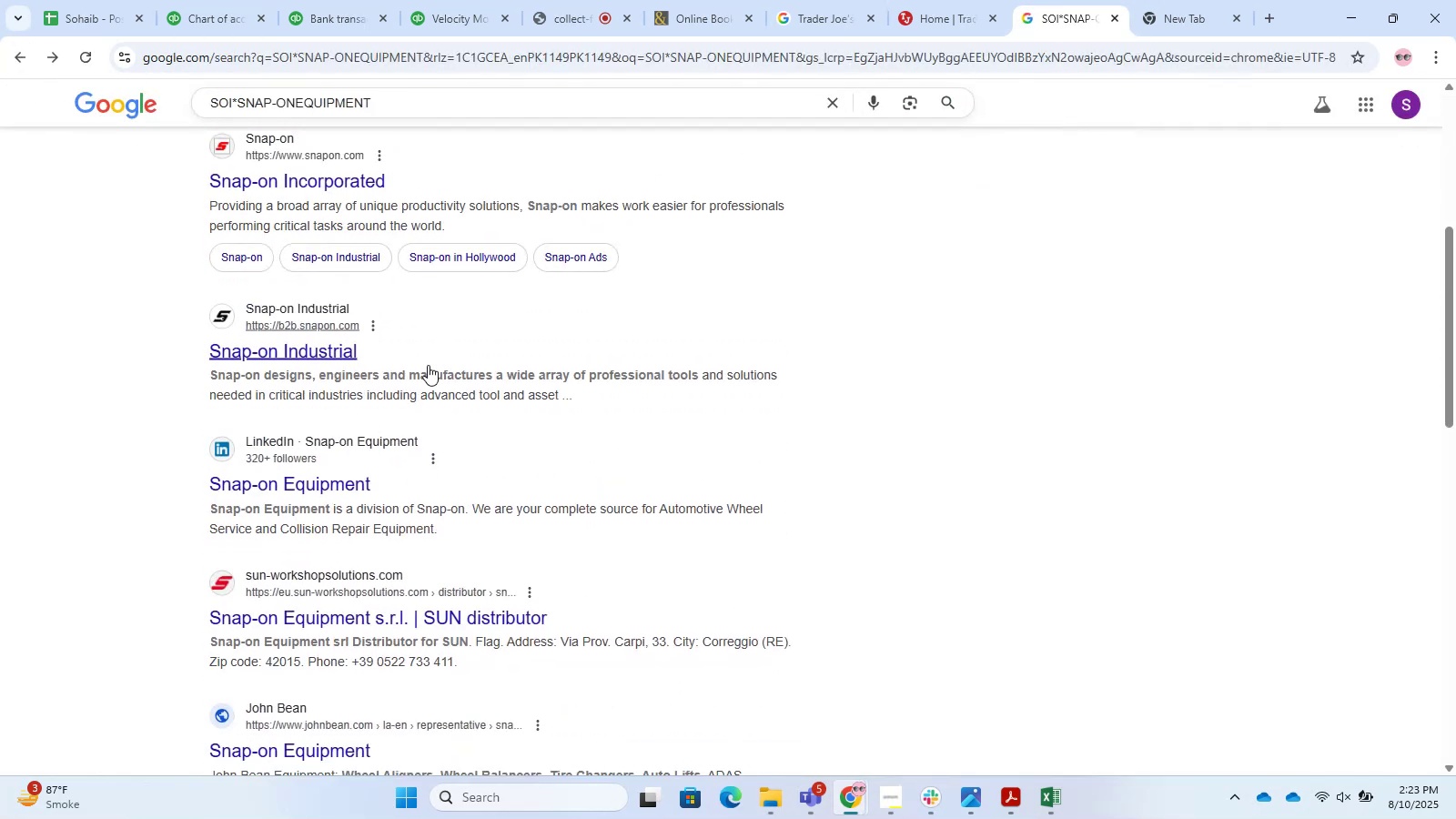 
scroll: coordinate [345, 329], scroll_direction: up, amount: 2.0
 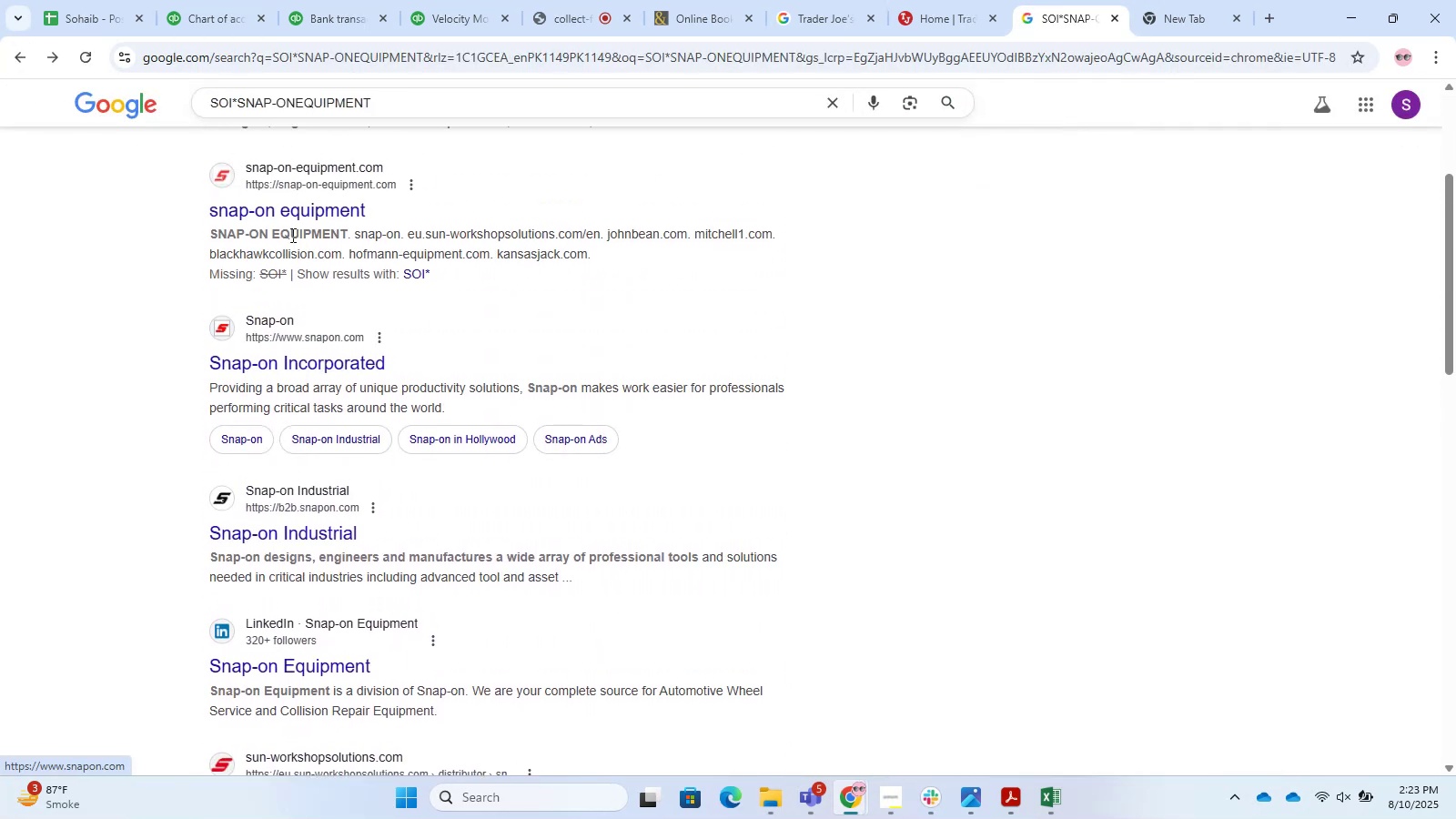 
left_click([276, 218])
 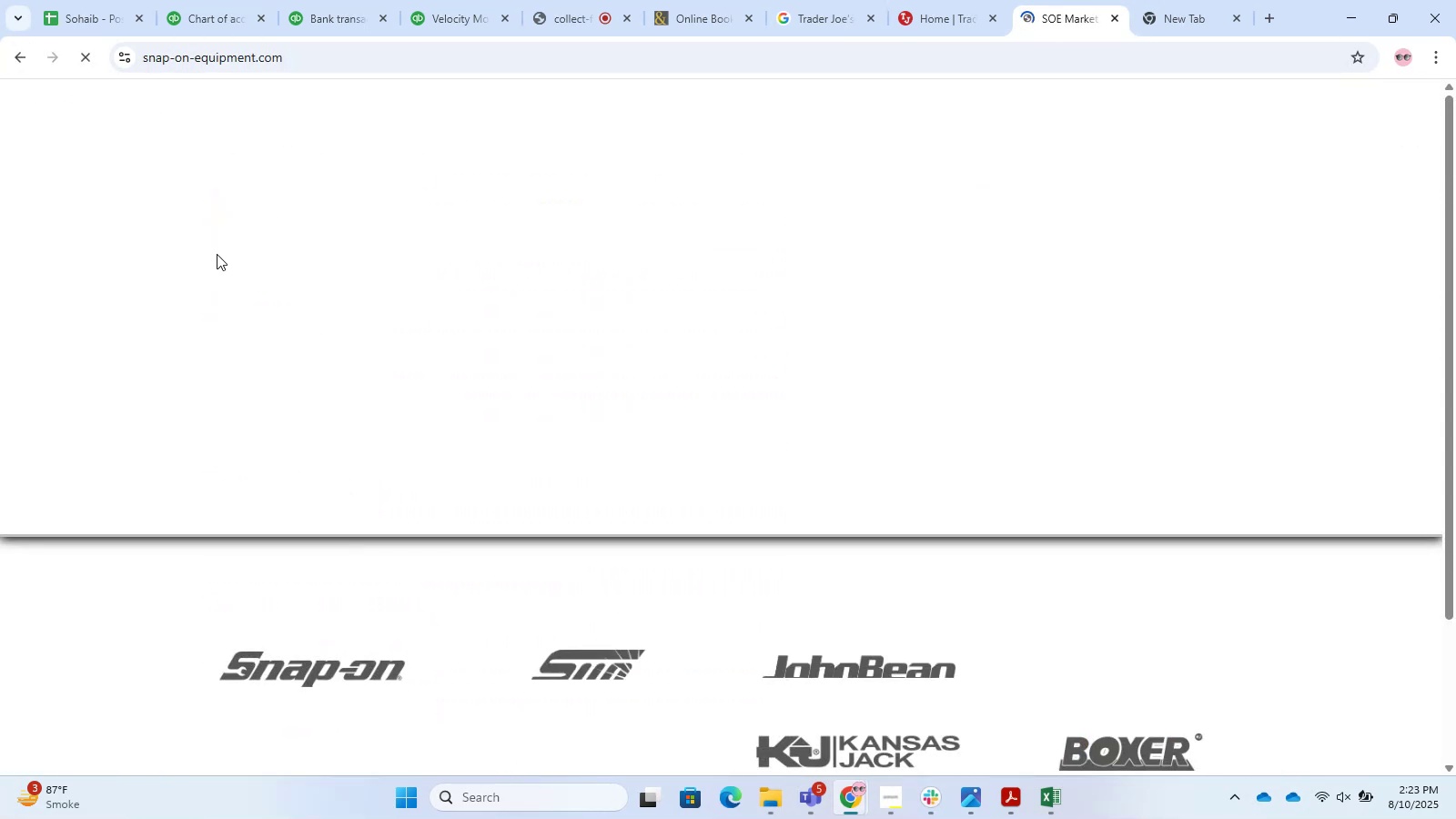 
scroll: coordinate [106, 361], scroll_direction: down, amount: 16.0
 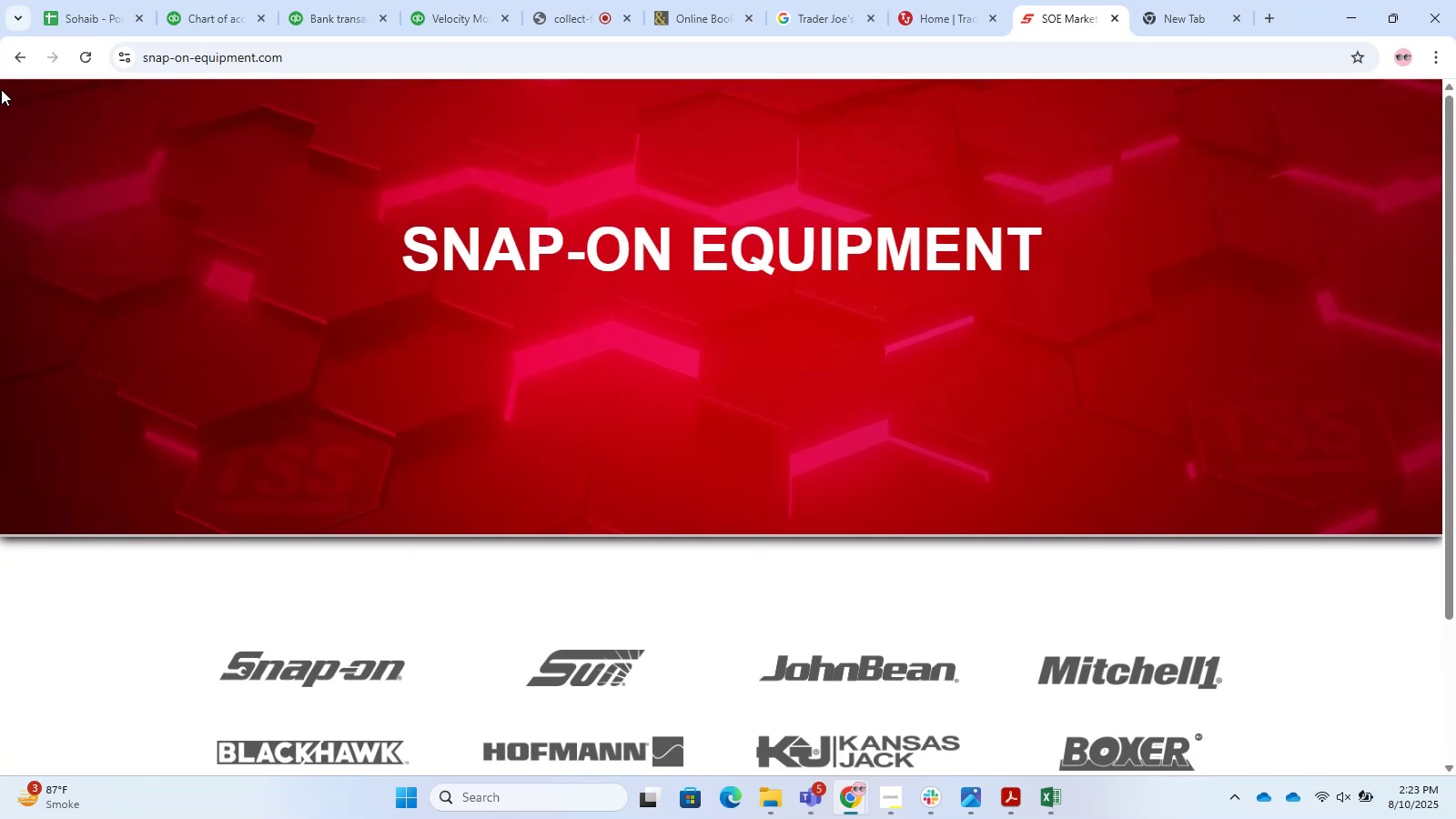 
left_click([18, 45])
 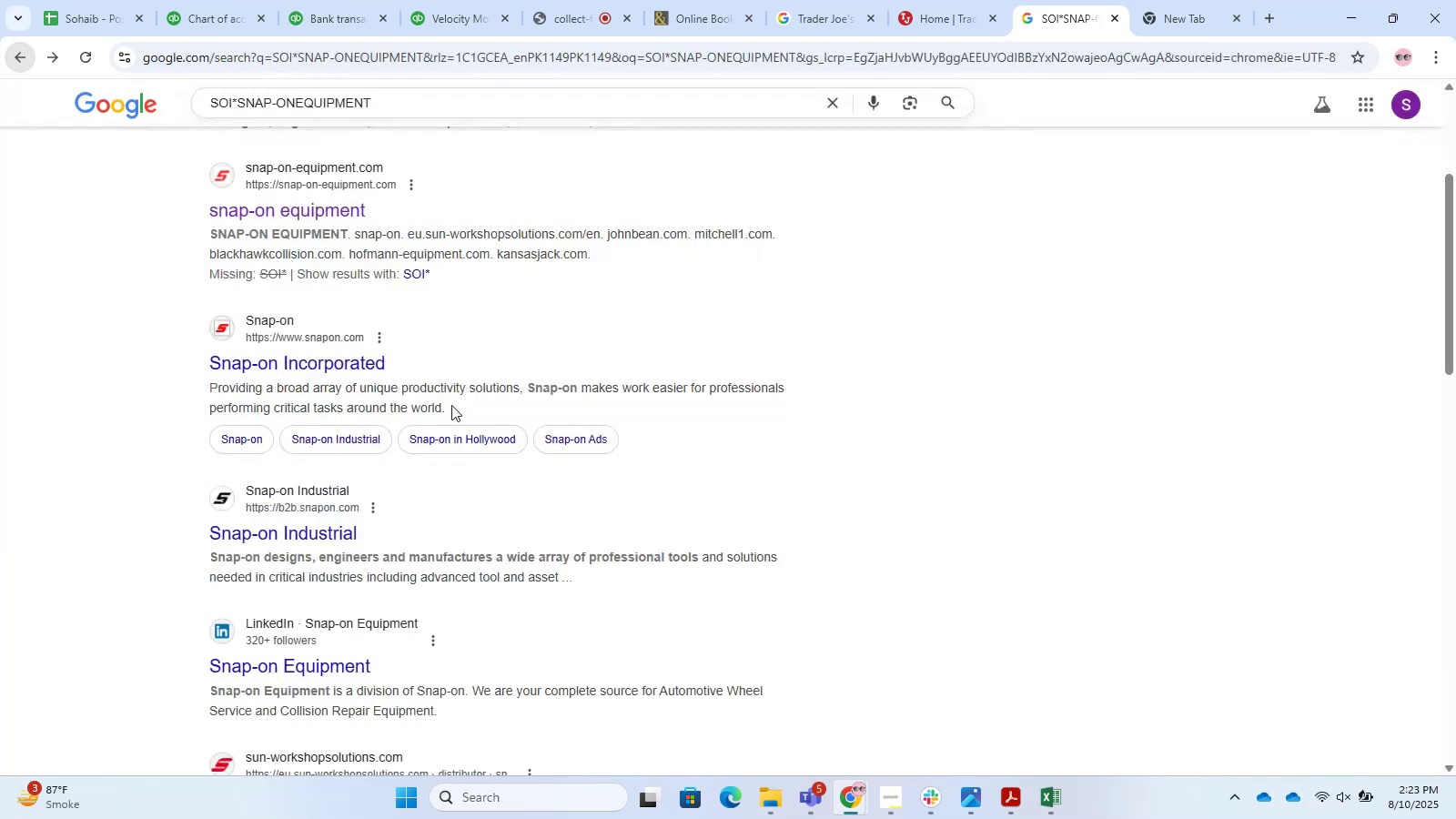 
scroll: coordinate [616, 444], scroll_direction: down, amount: 4.0
 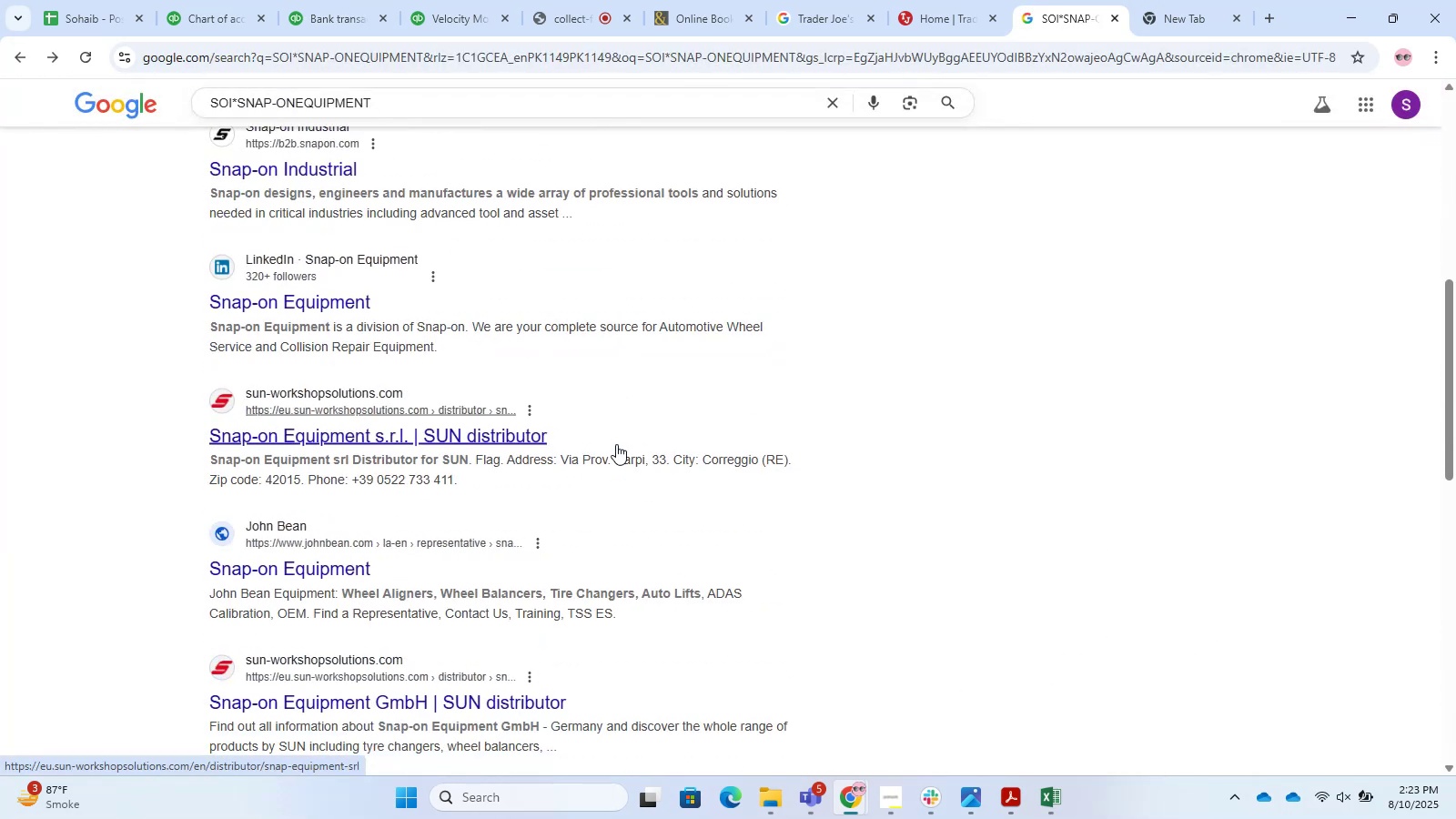 
scroll: coordinate [497, 451], scroll_direction: up, amount: 10.0
 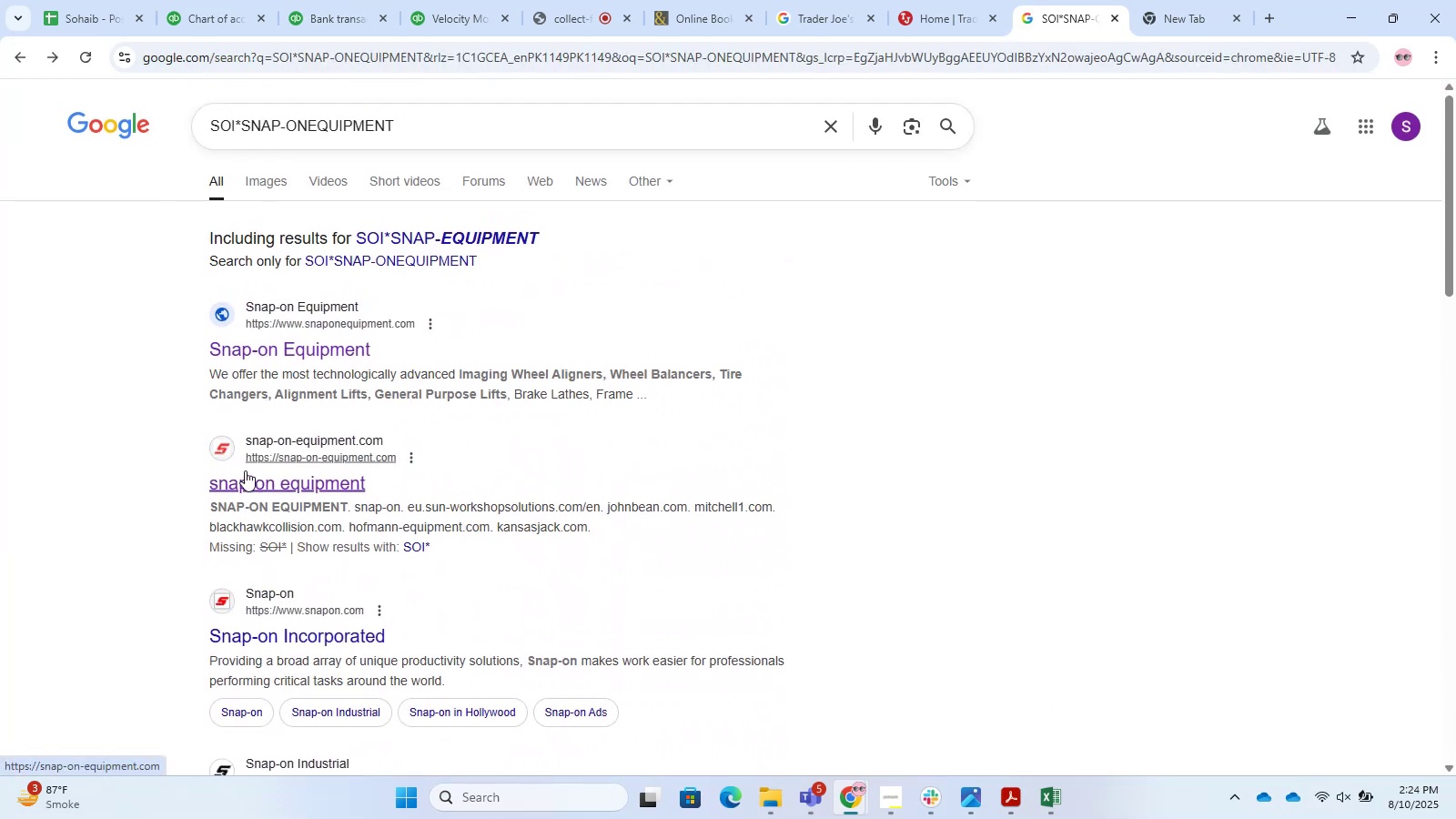 
left_click([245, 482])
 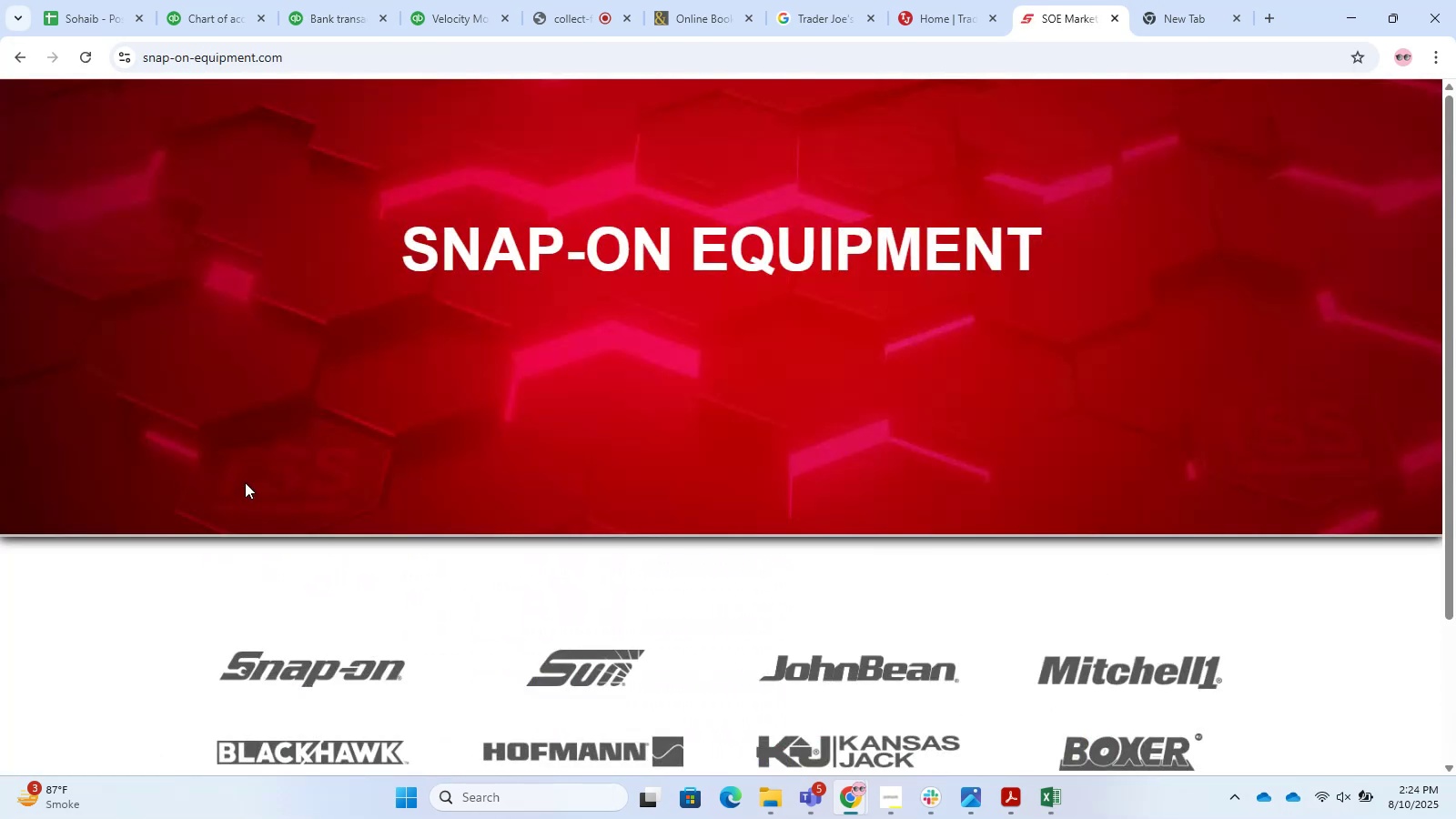 
scroll: coordinate [514, 500], scroll_direction: down, amount: 10.0
 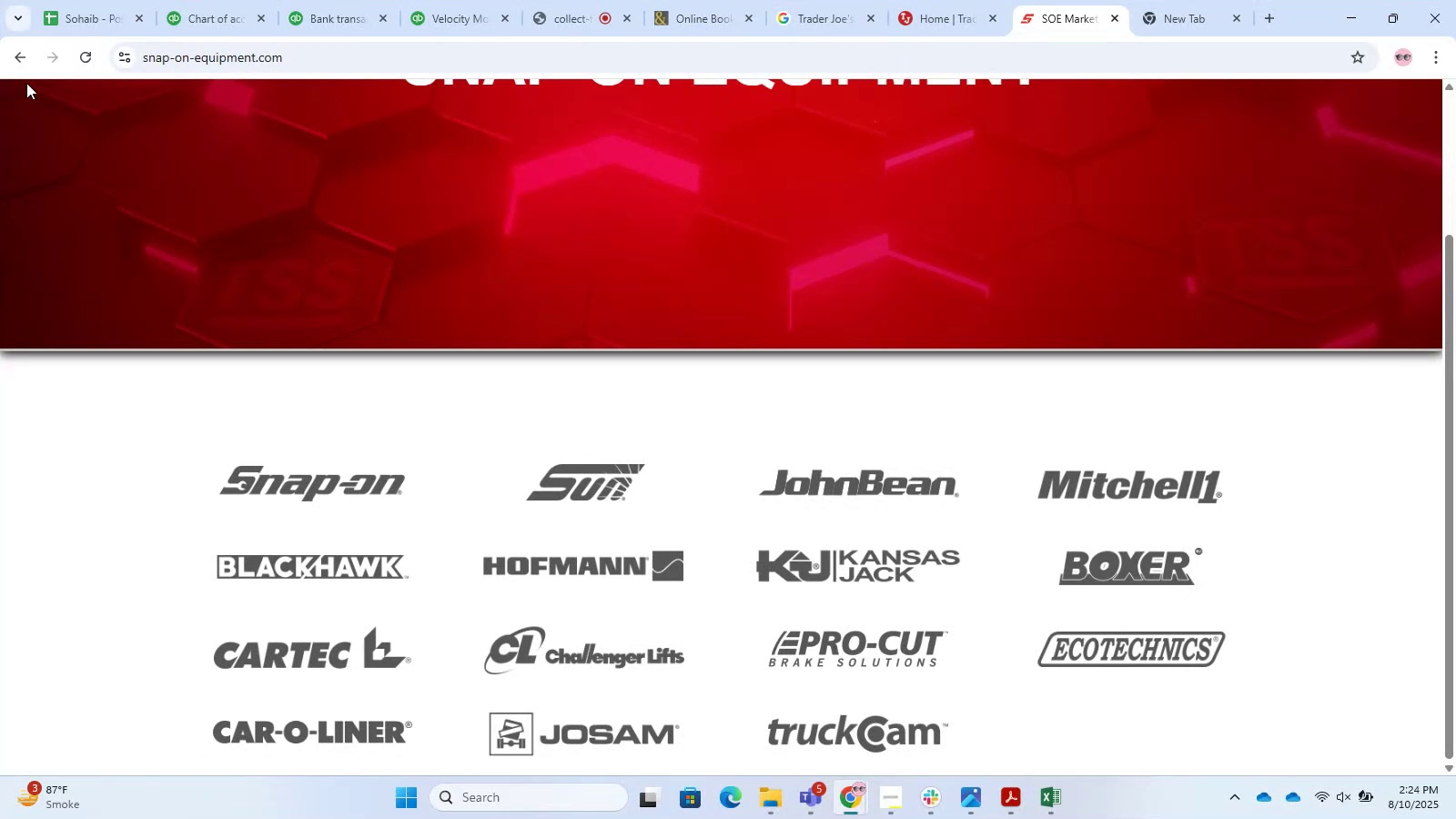 
left_click([15, 57])
 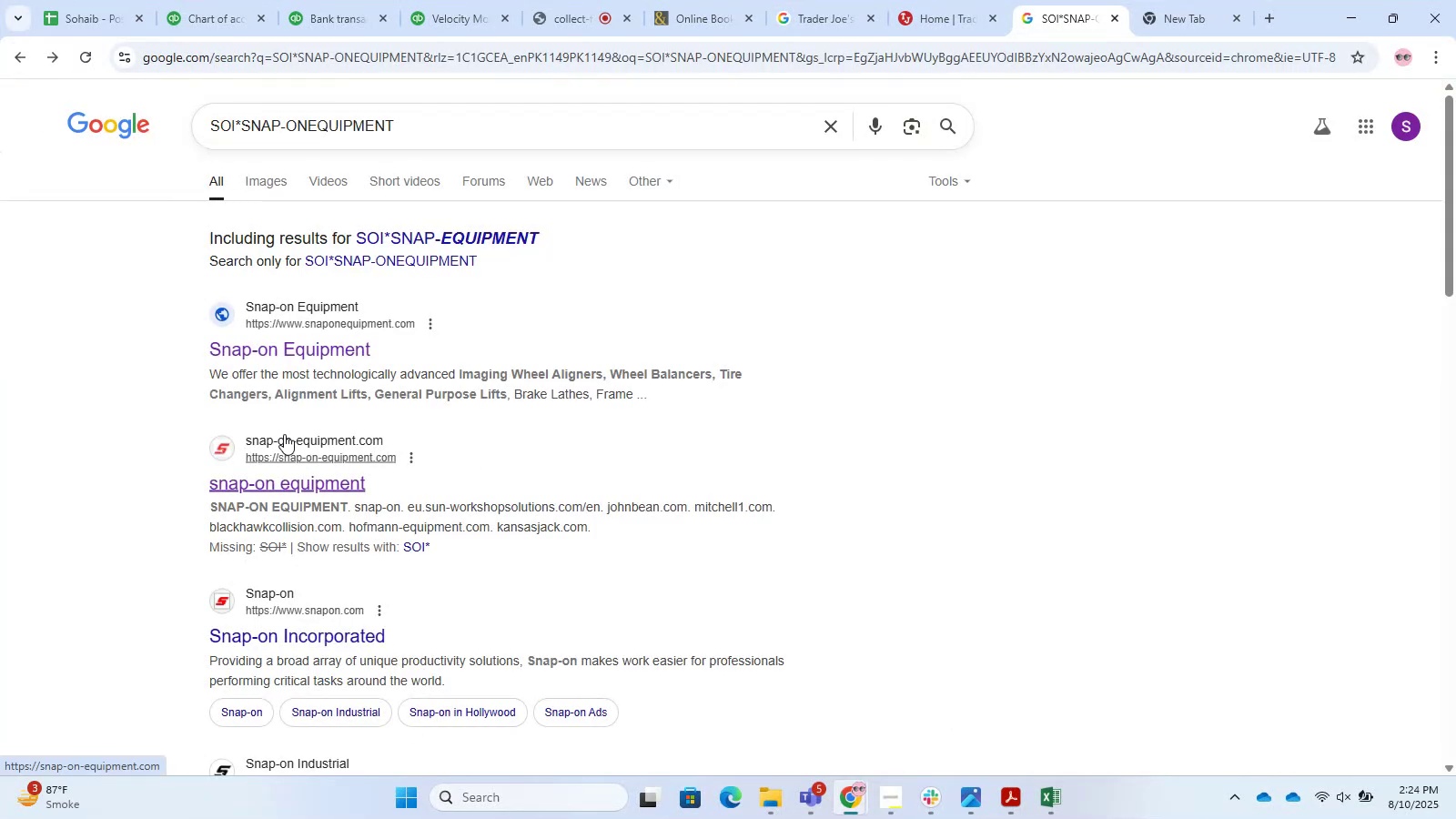 
wait(8.55)
 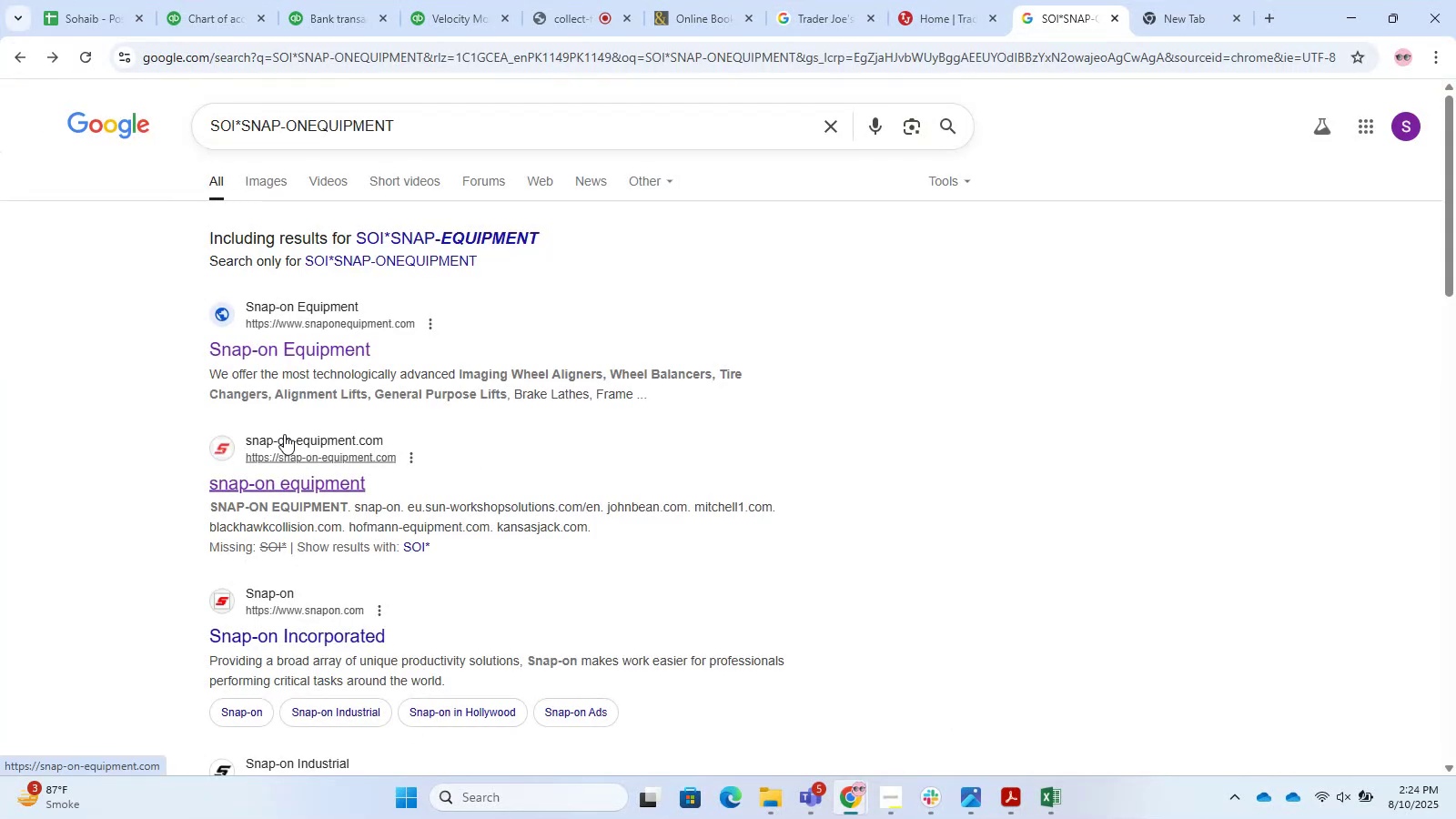 
left_click([484, 0])
 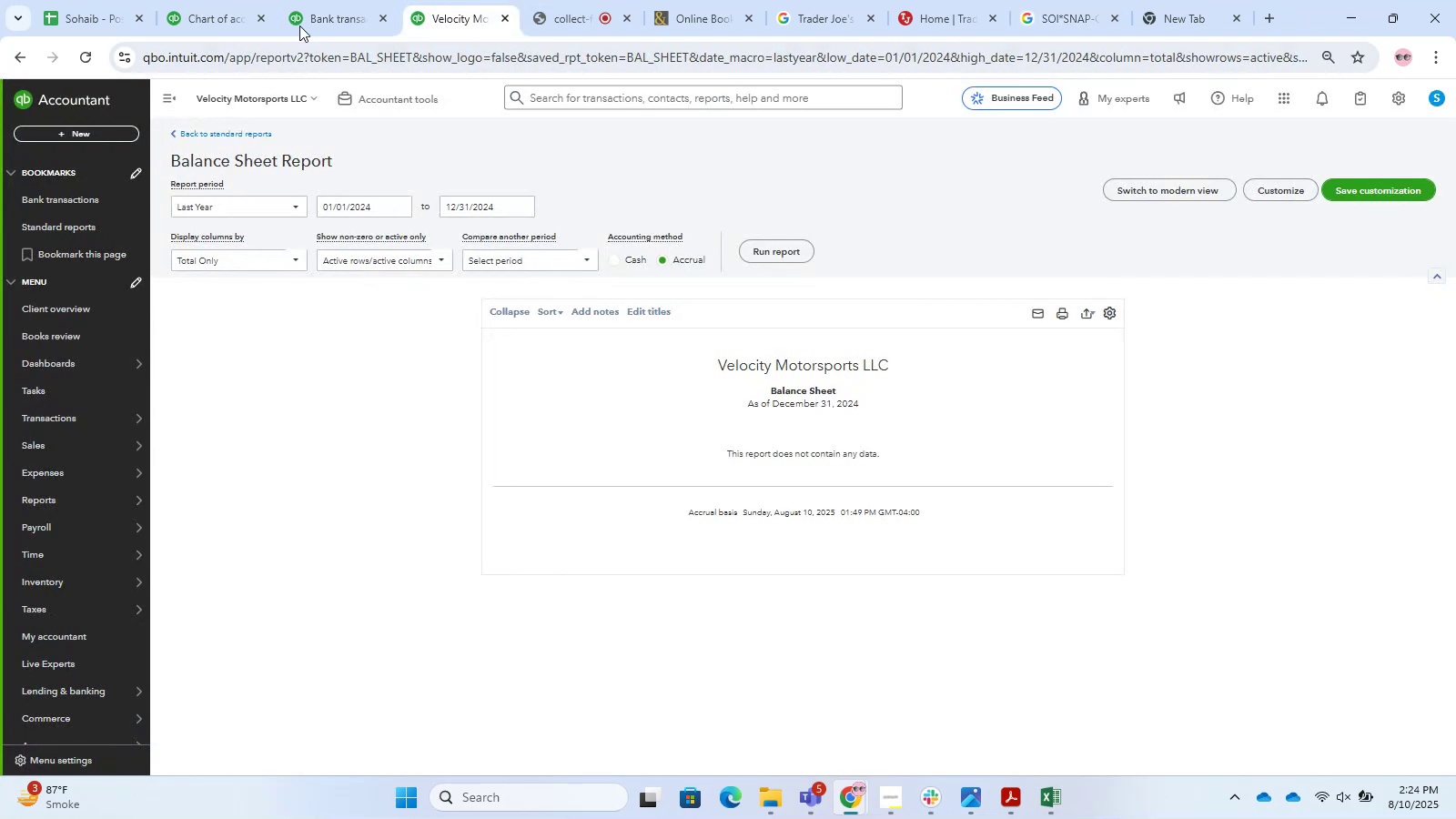 
left_click([332, 0])
 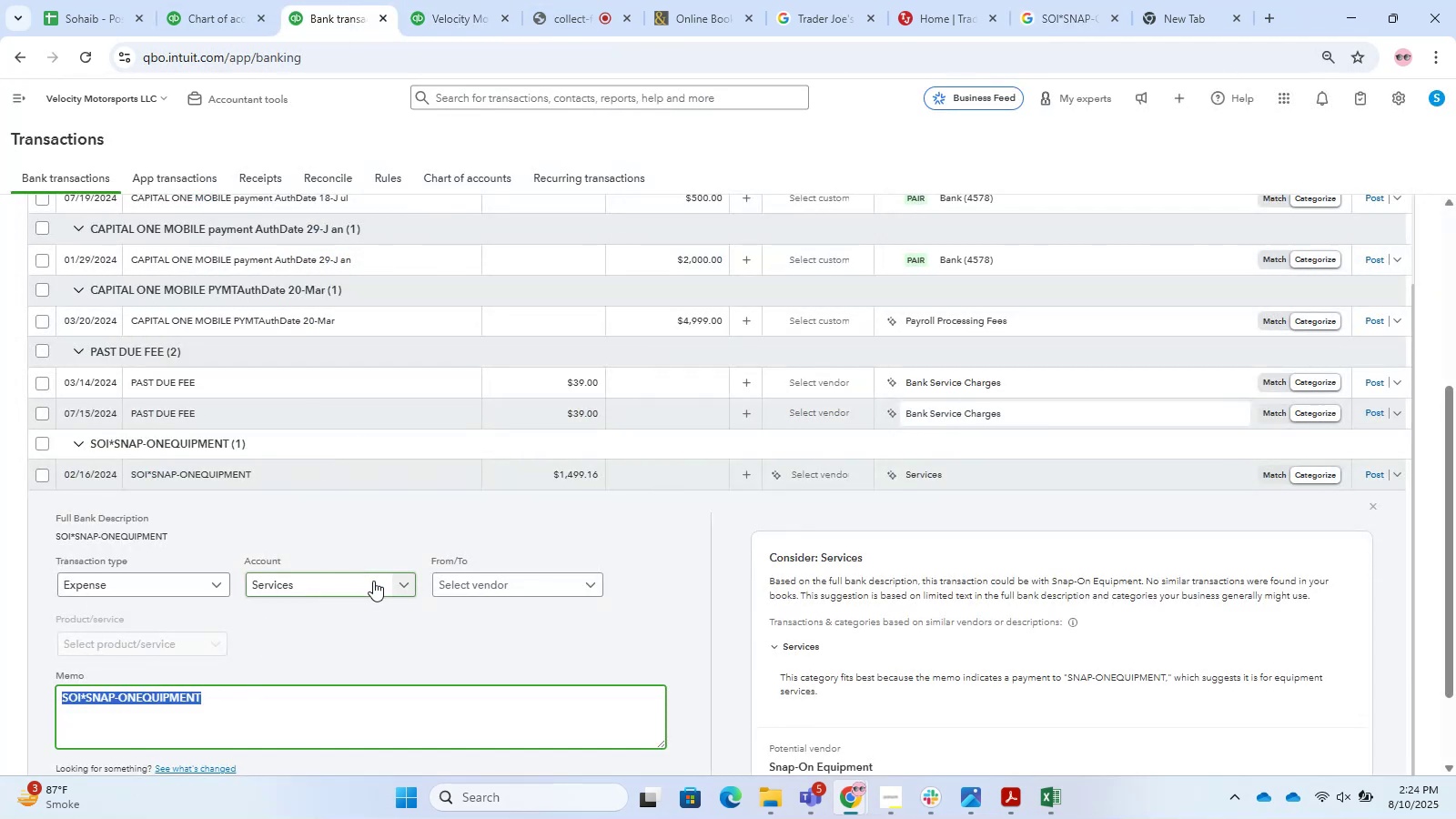 
left_click([230, 695])
 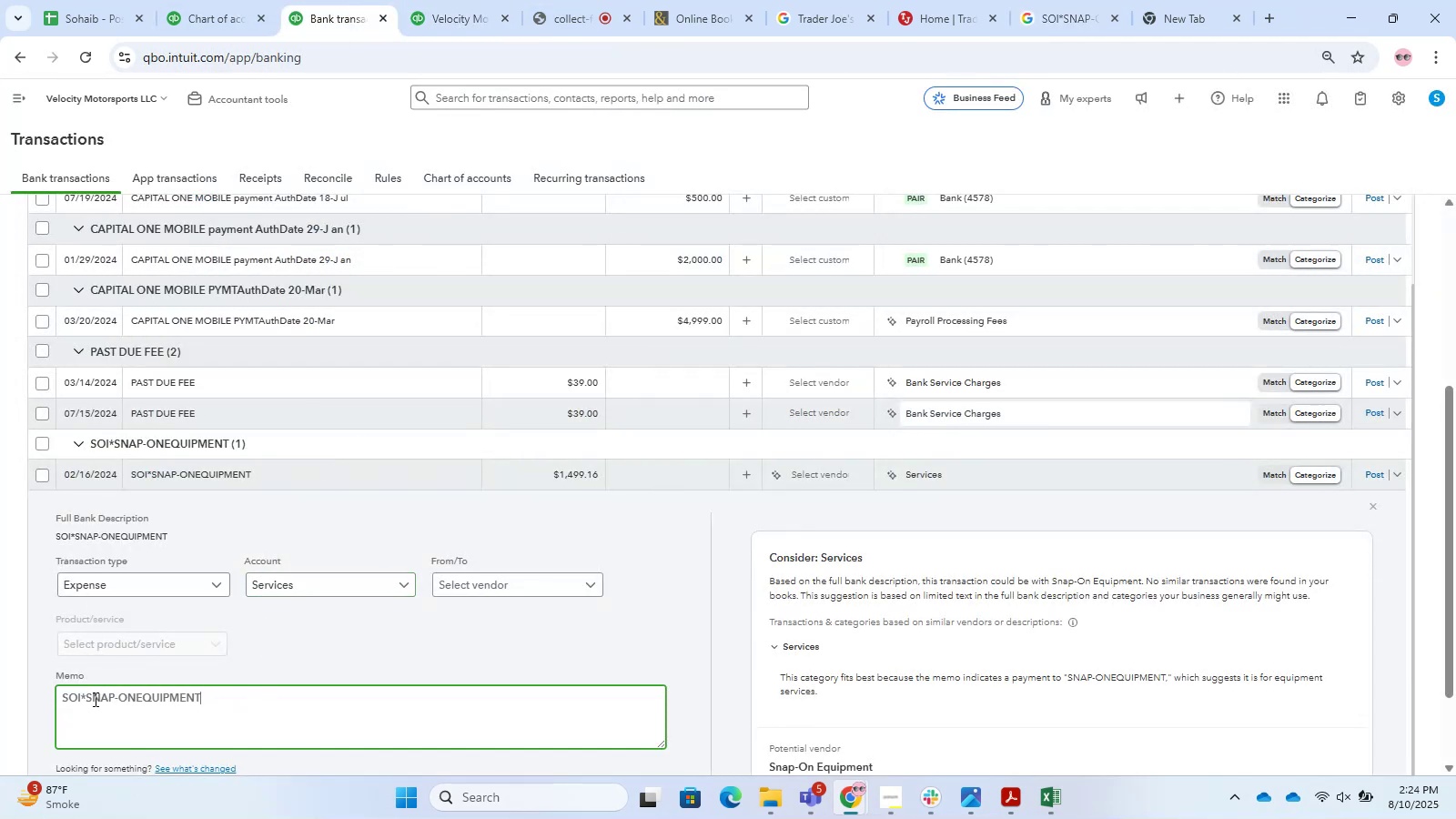 
key(Control+C)
 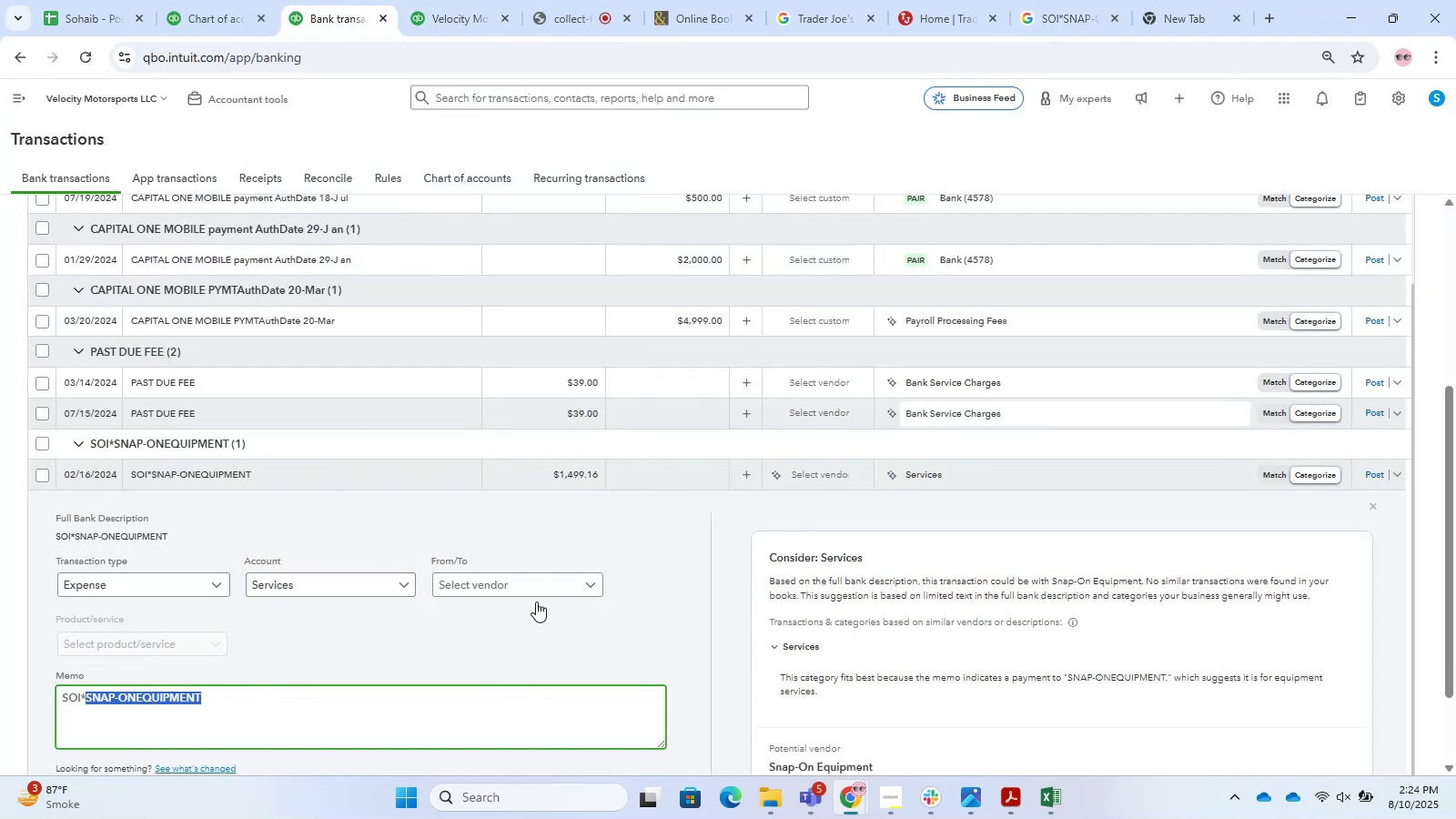 
double_click([522, 587])
 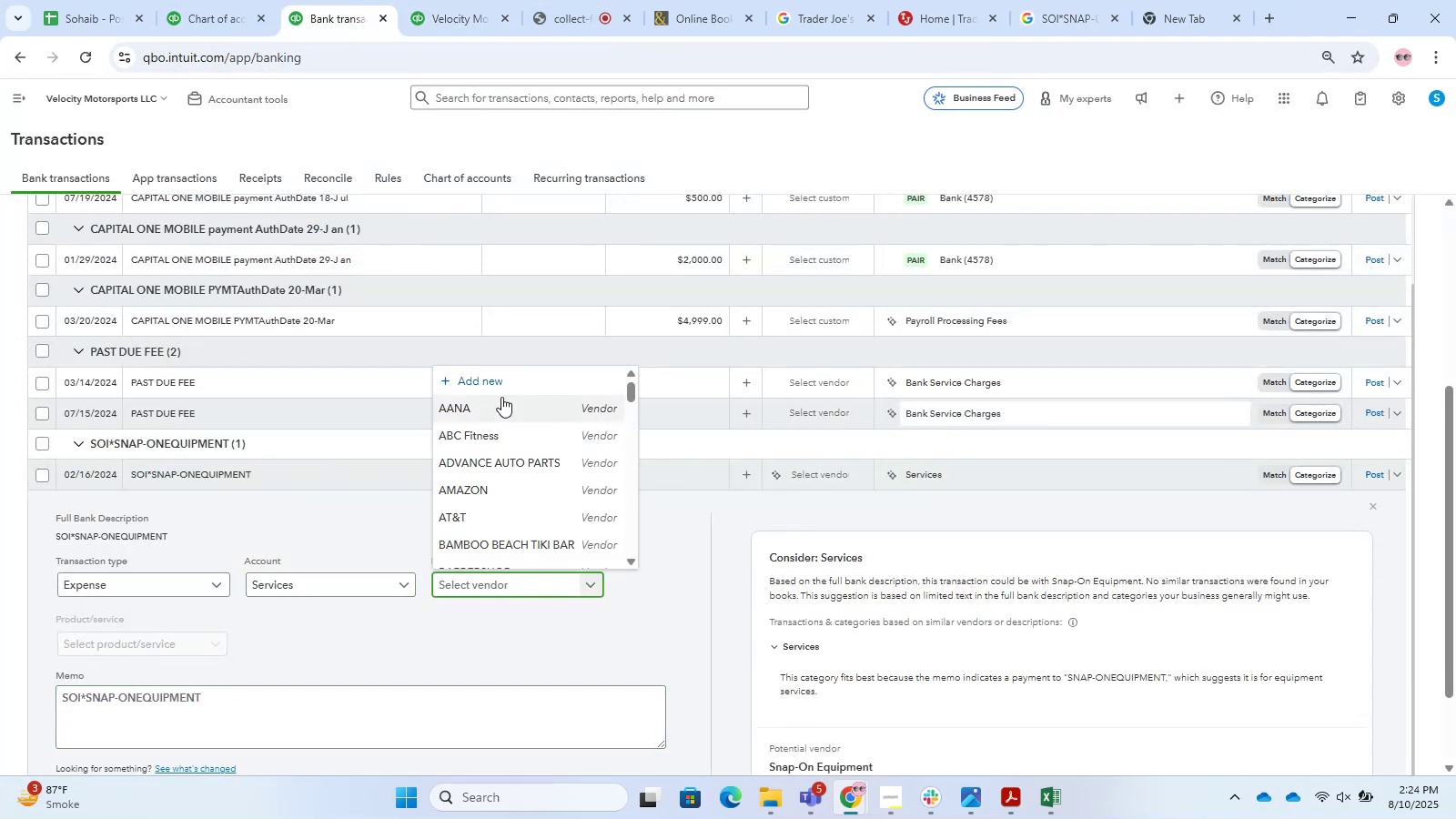 
left_click([478, 386])
 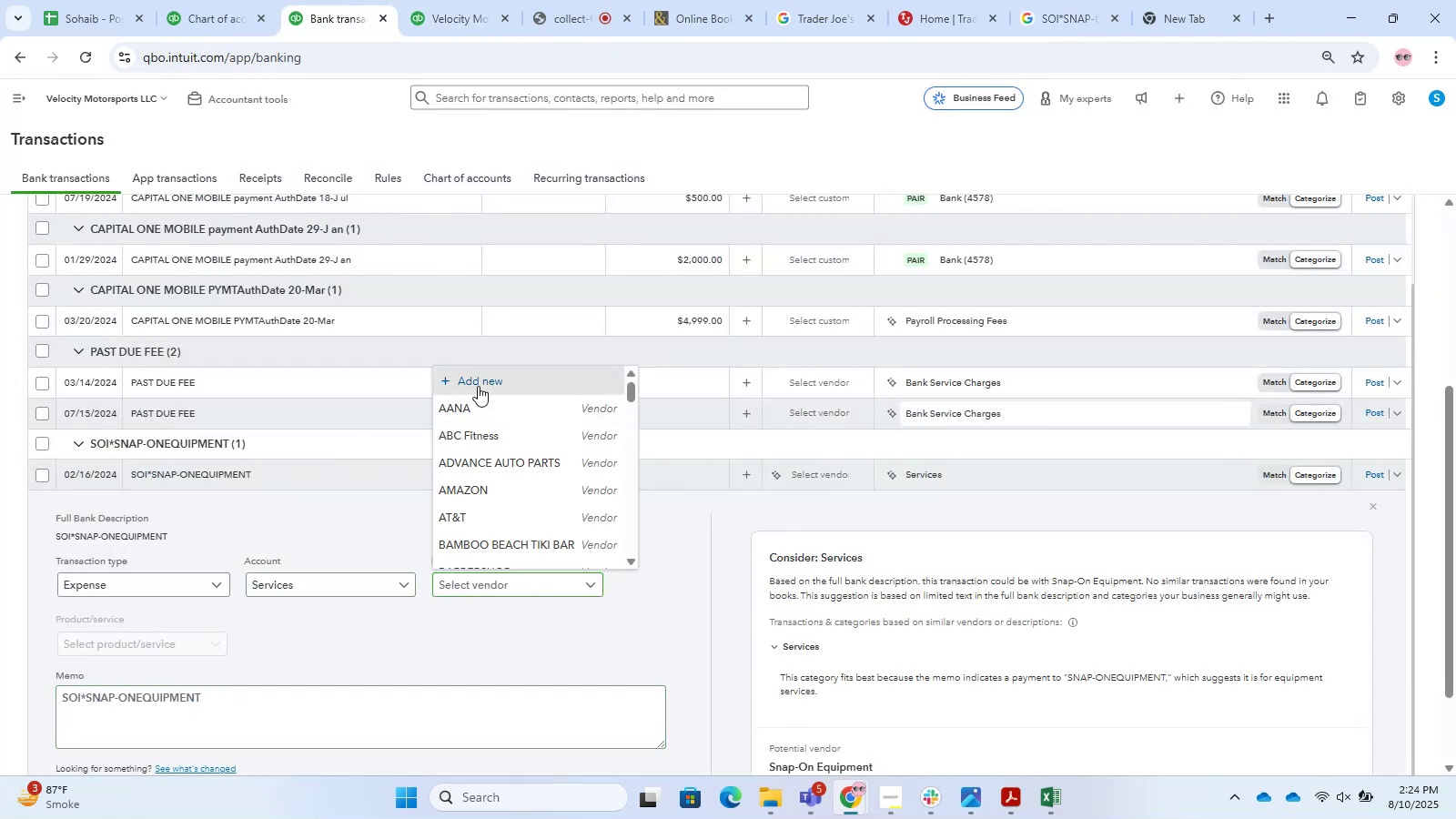 
hold_key(key=ControlLeft, duration=0.49)
 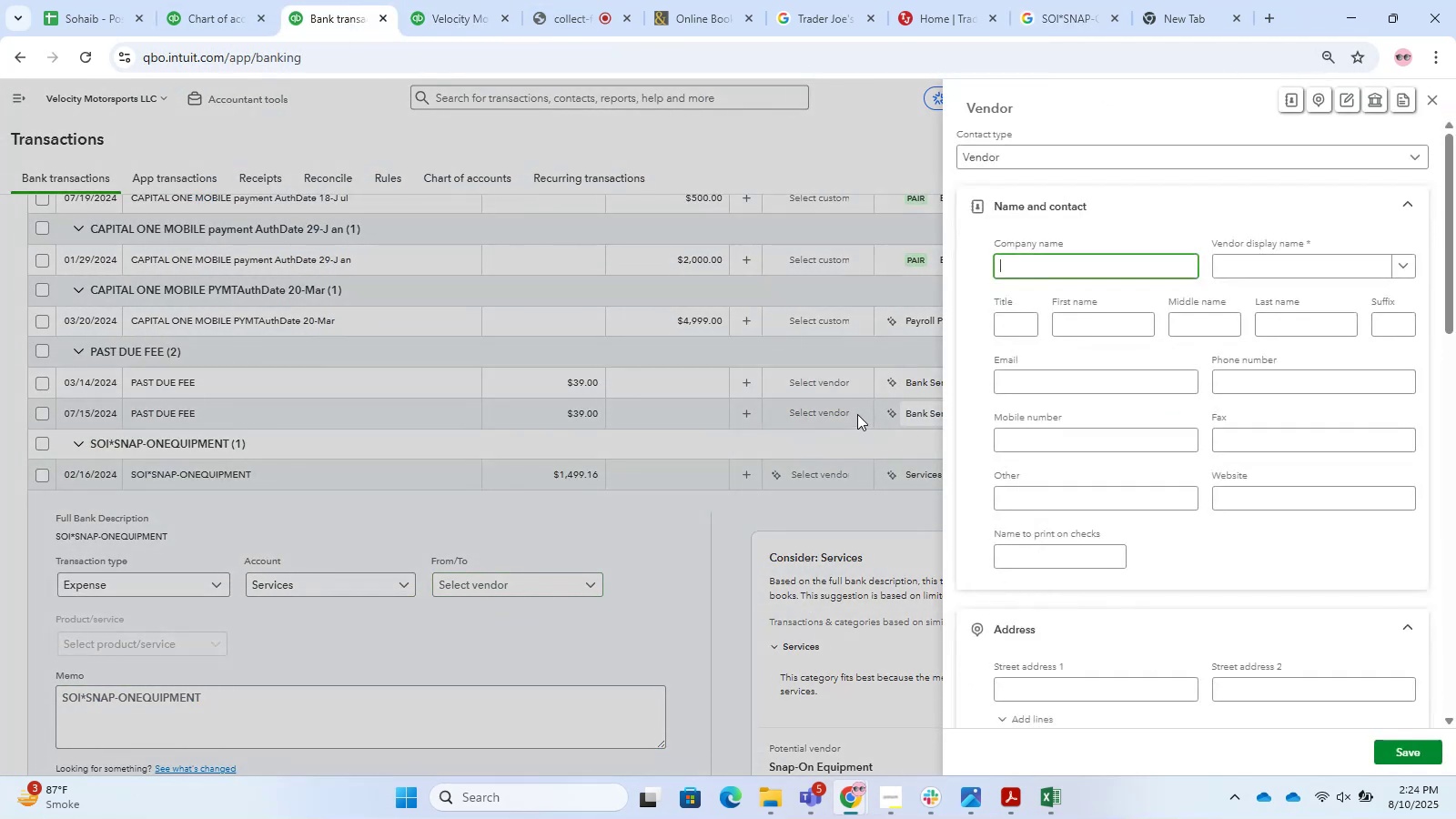 
key(V)
 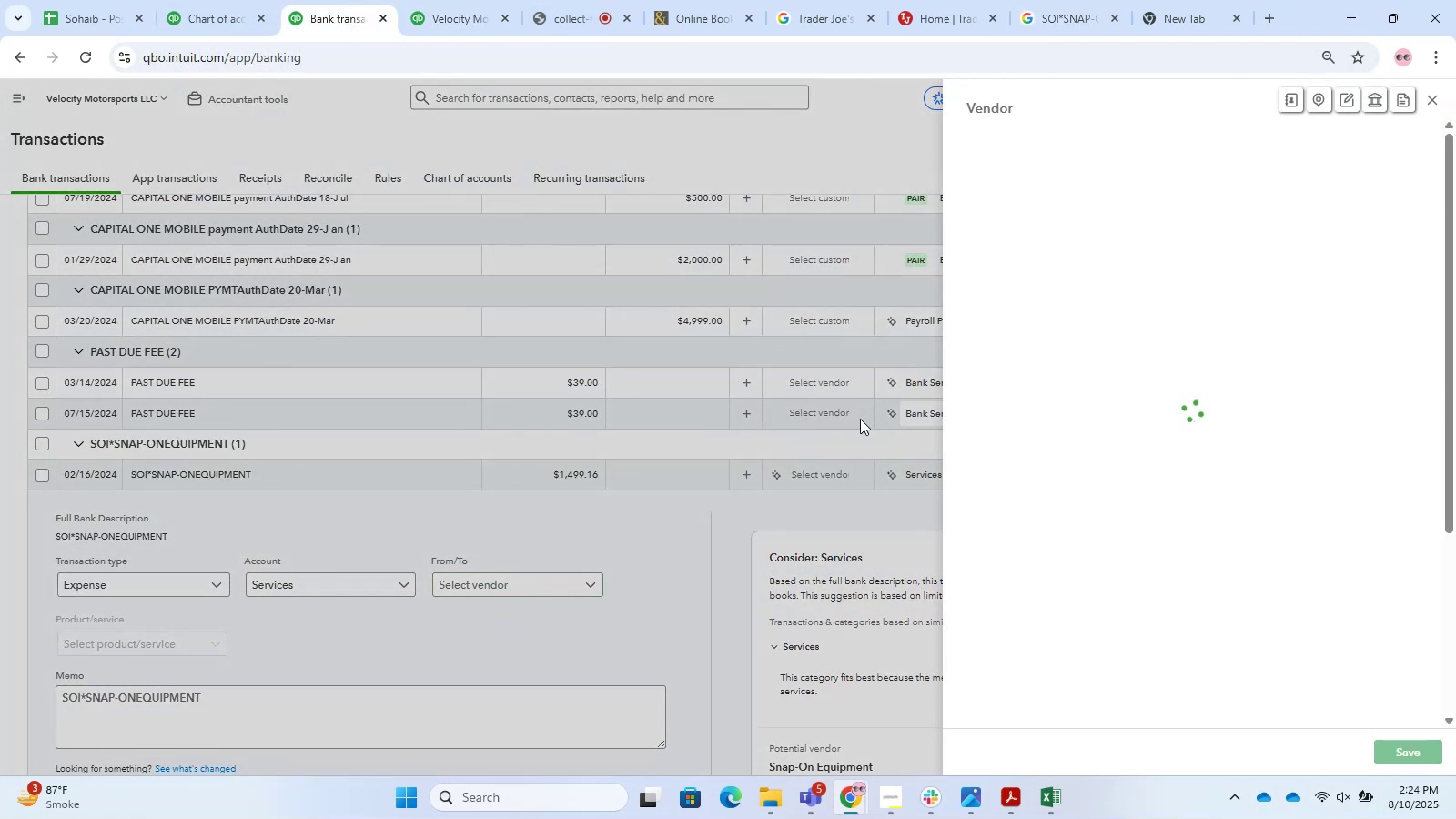 
key(Control+V)
 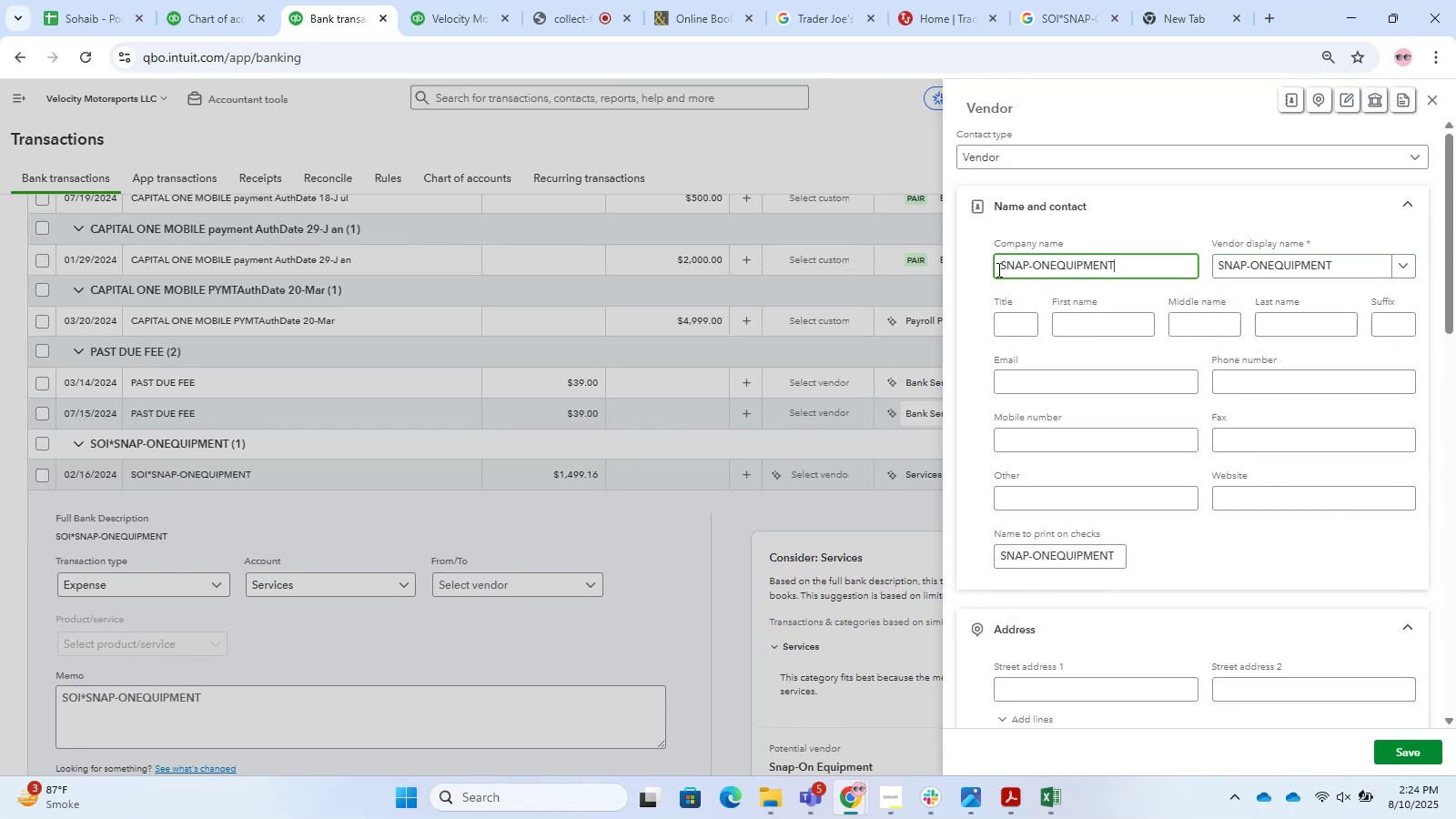 
hold_key(key=ArrowLeft, duration=0.3)
 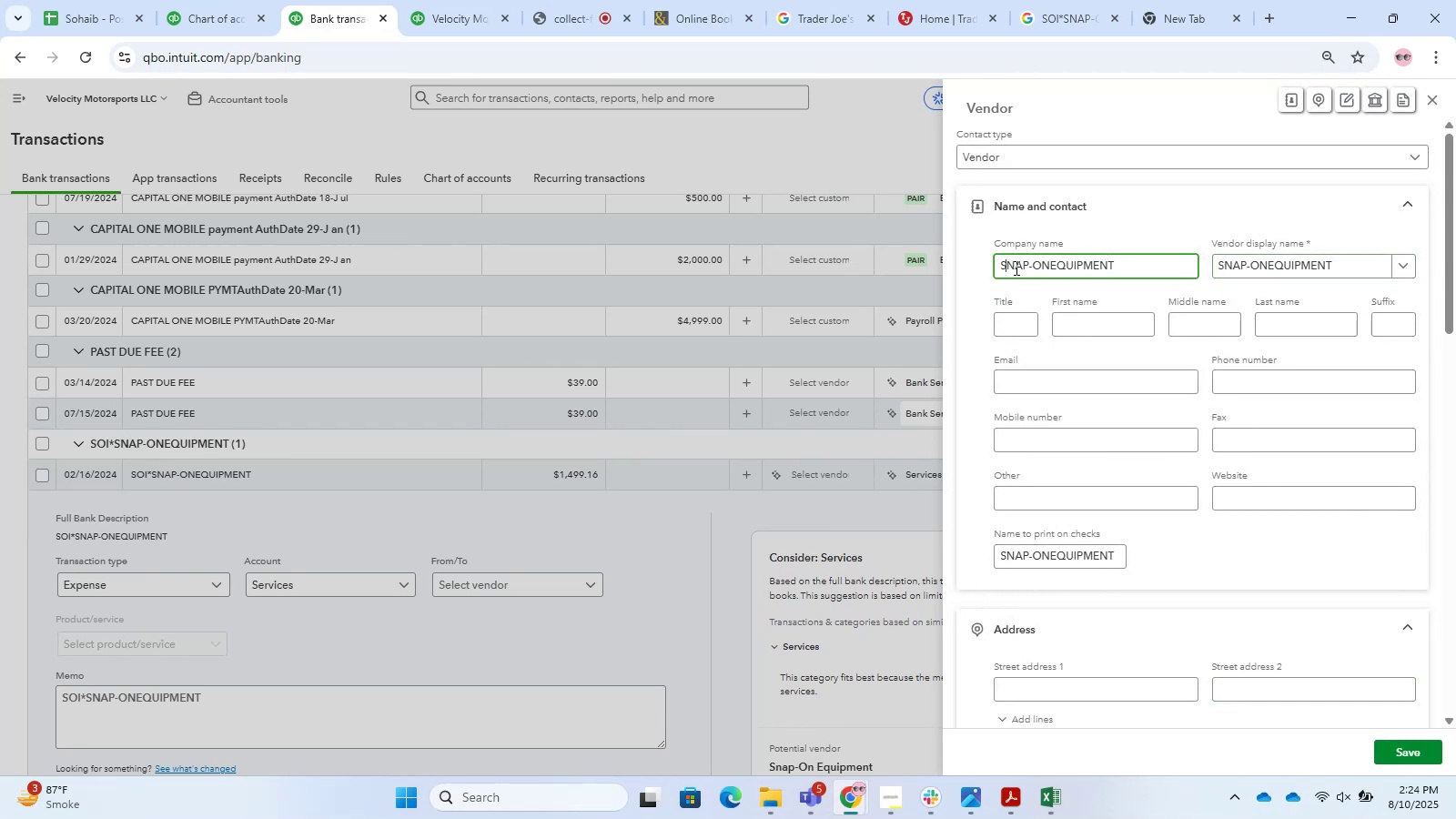 
key(ArrowLeft)
 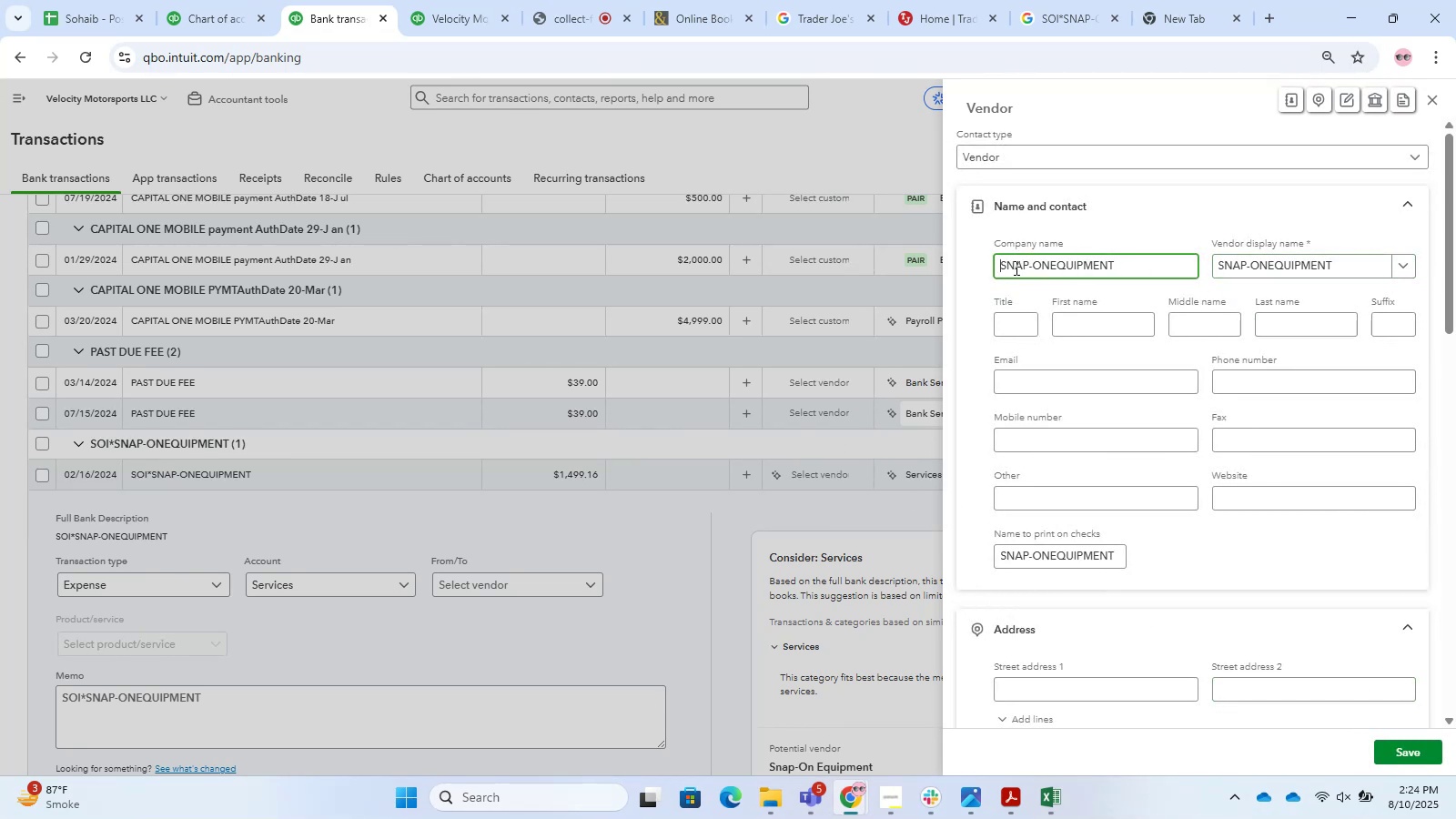 
key(Backspace)
 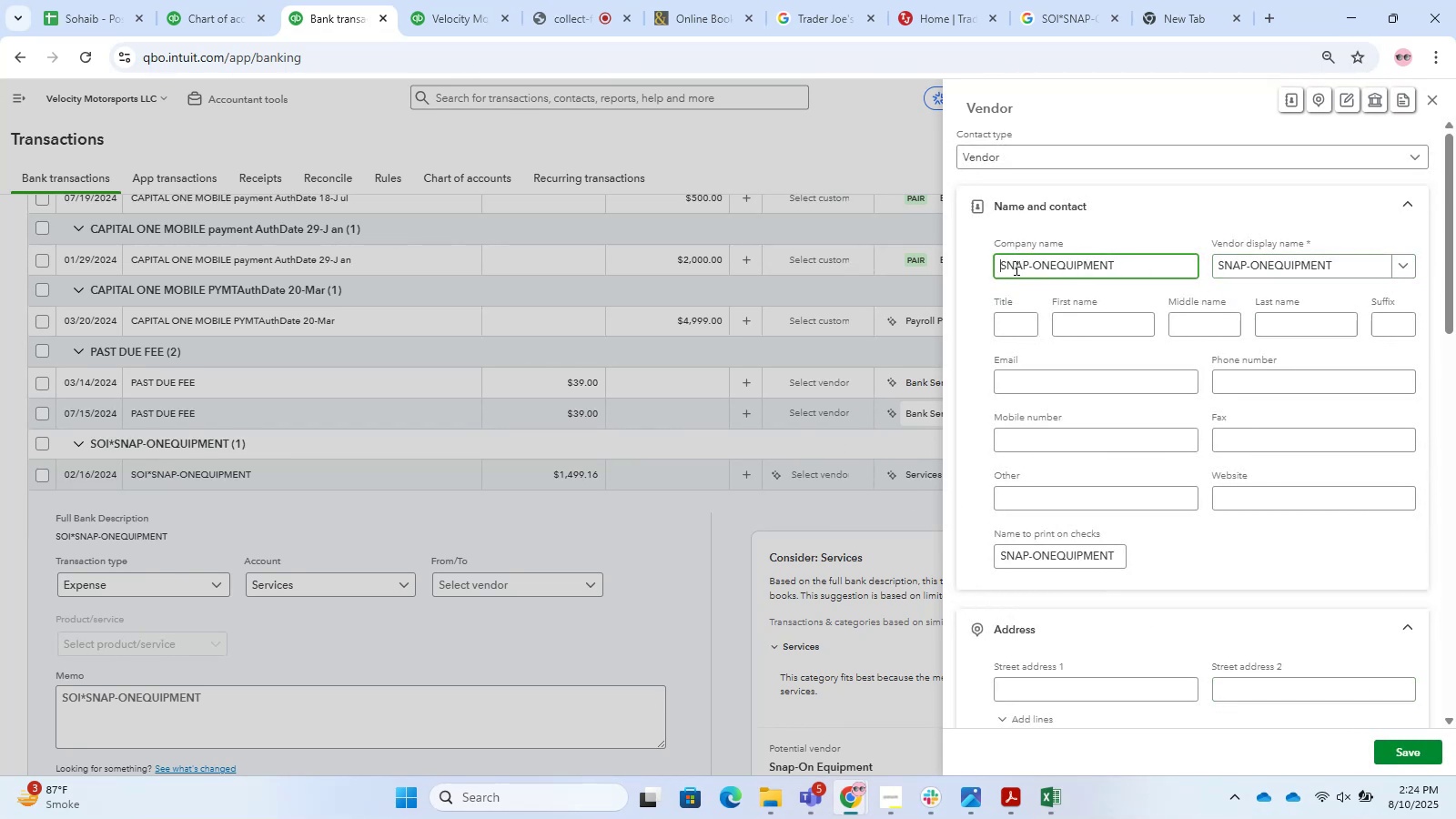 
key(Backspace)
 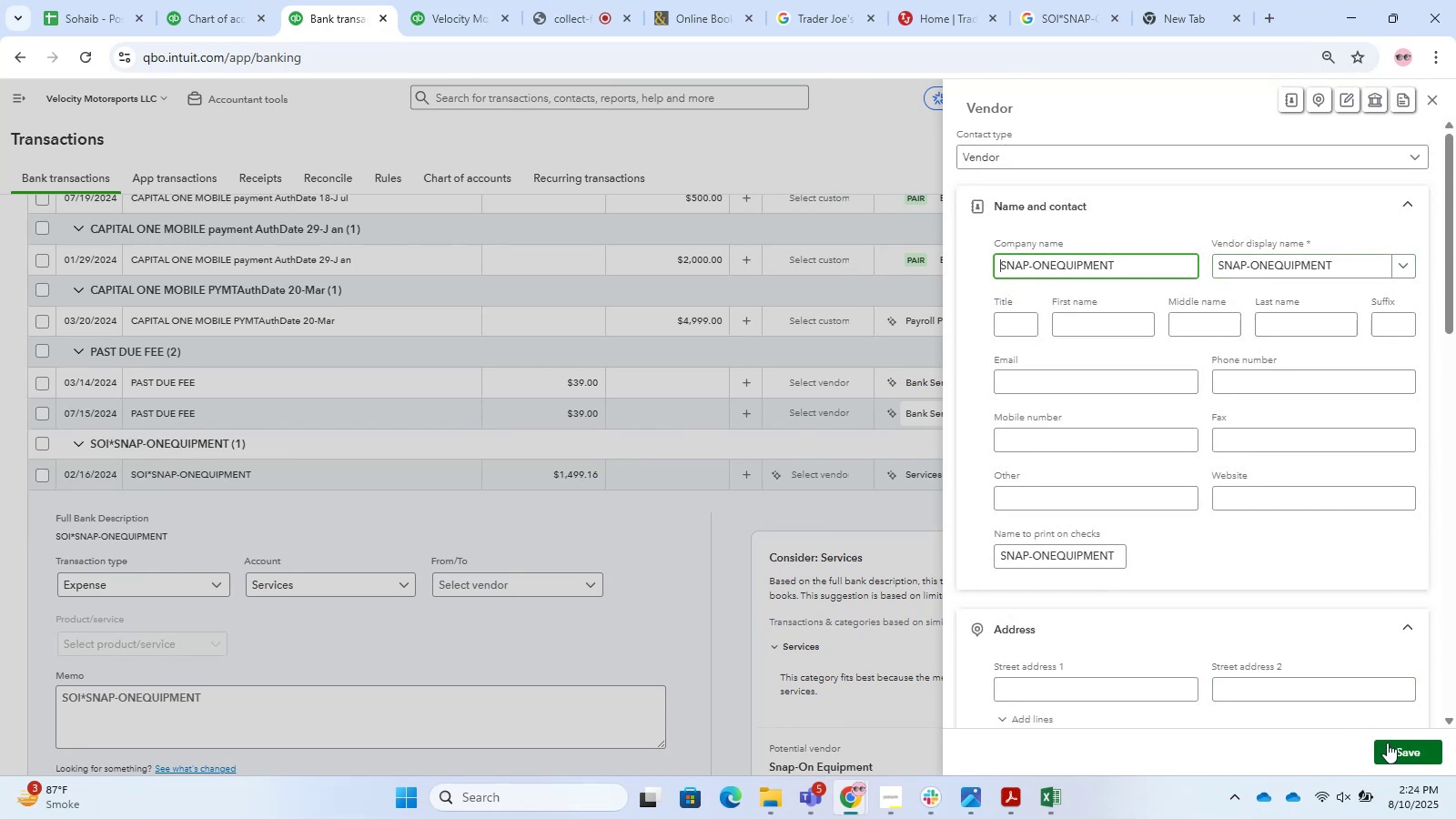 
left_click([1408, 748])
 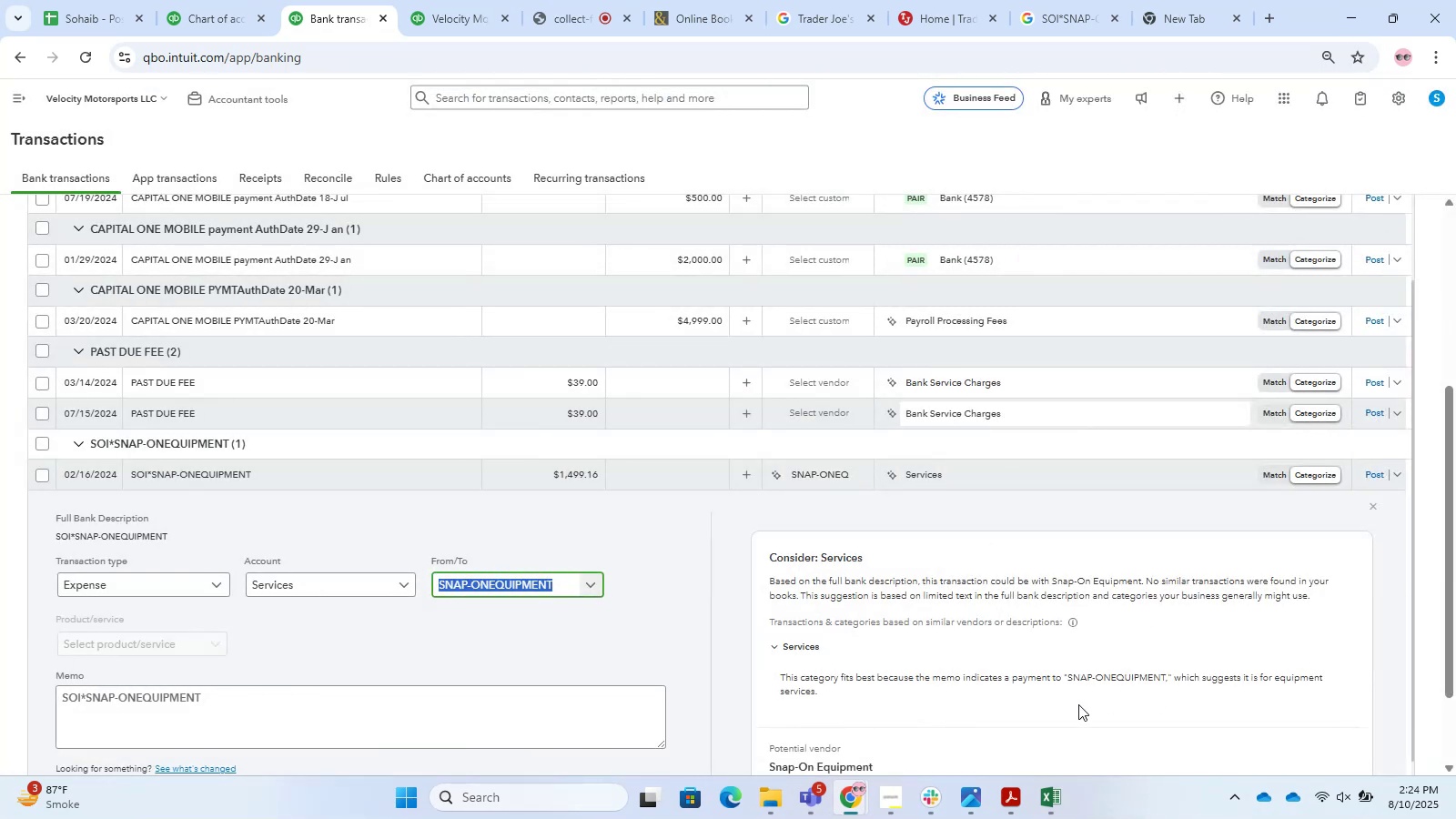 
left_click([317, 591])
 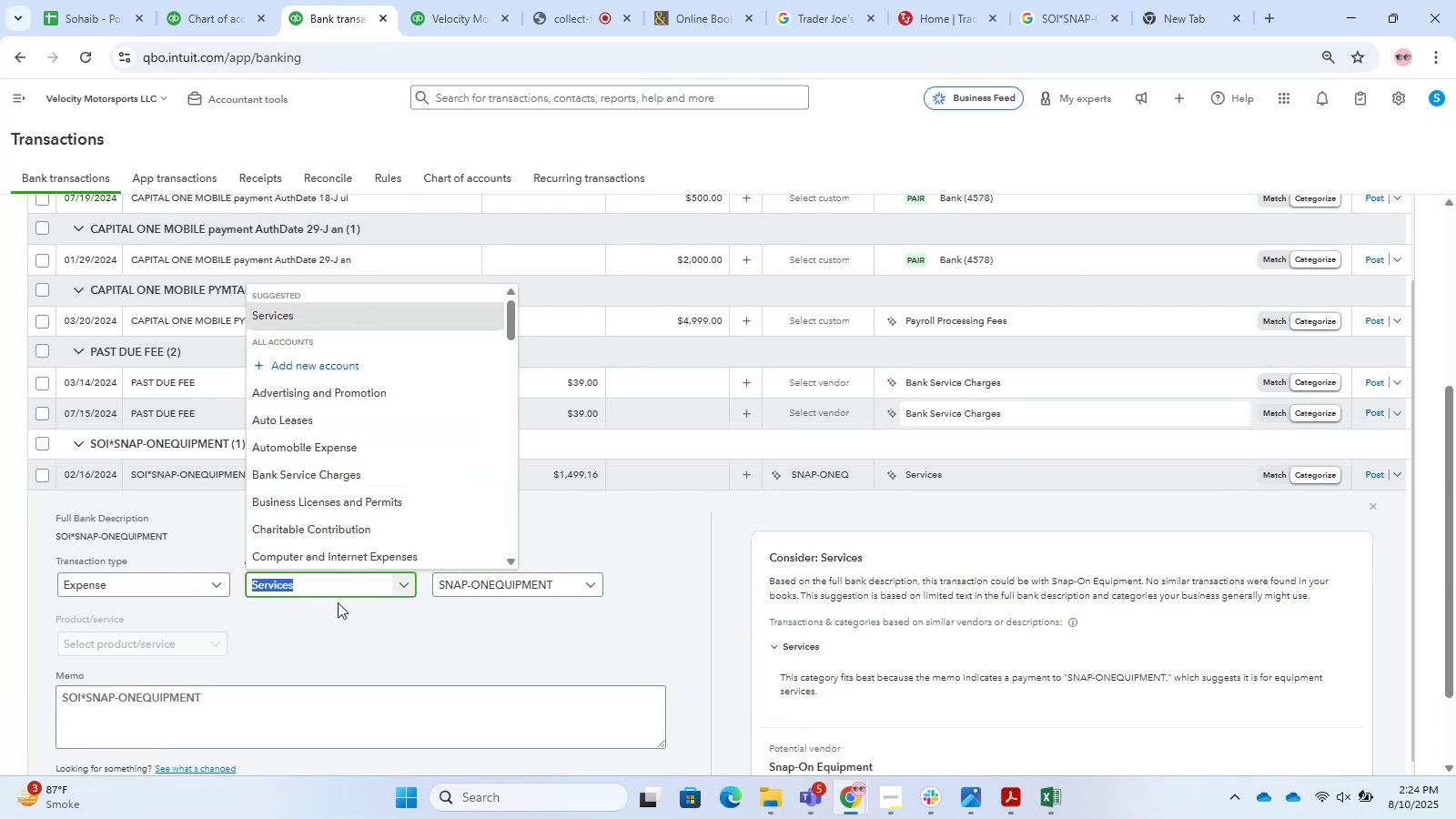 
left_click([341, 581])
 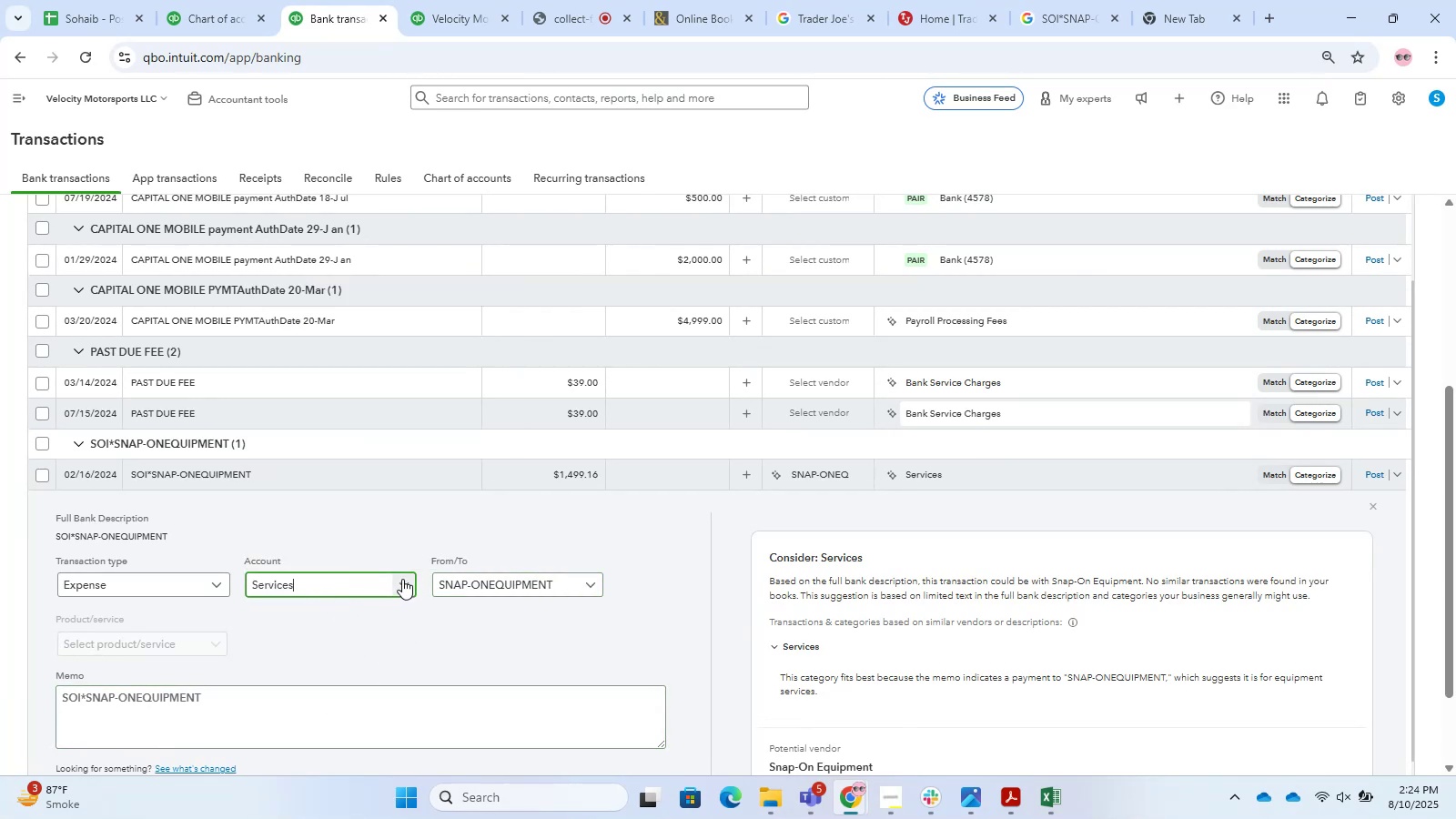 
left_click([372, 592])
 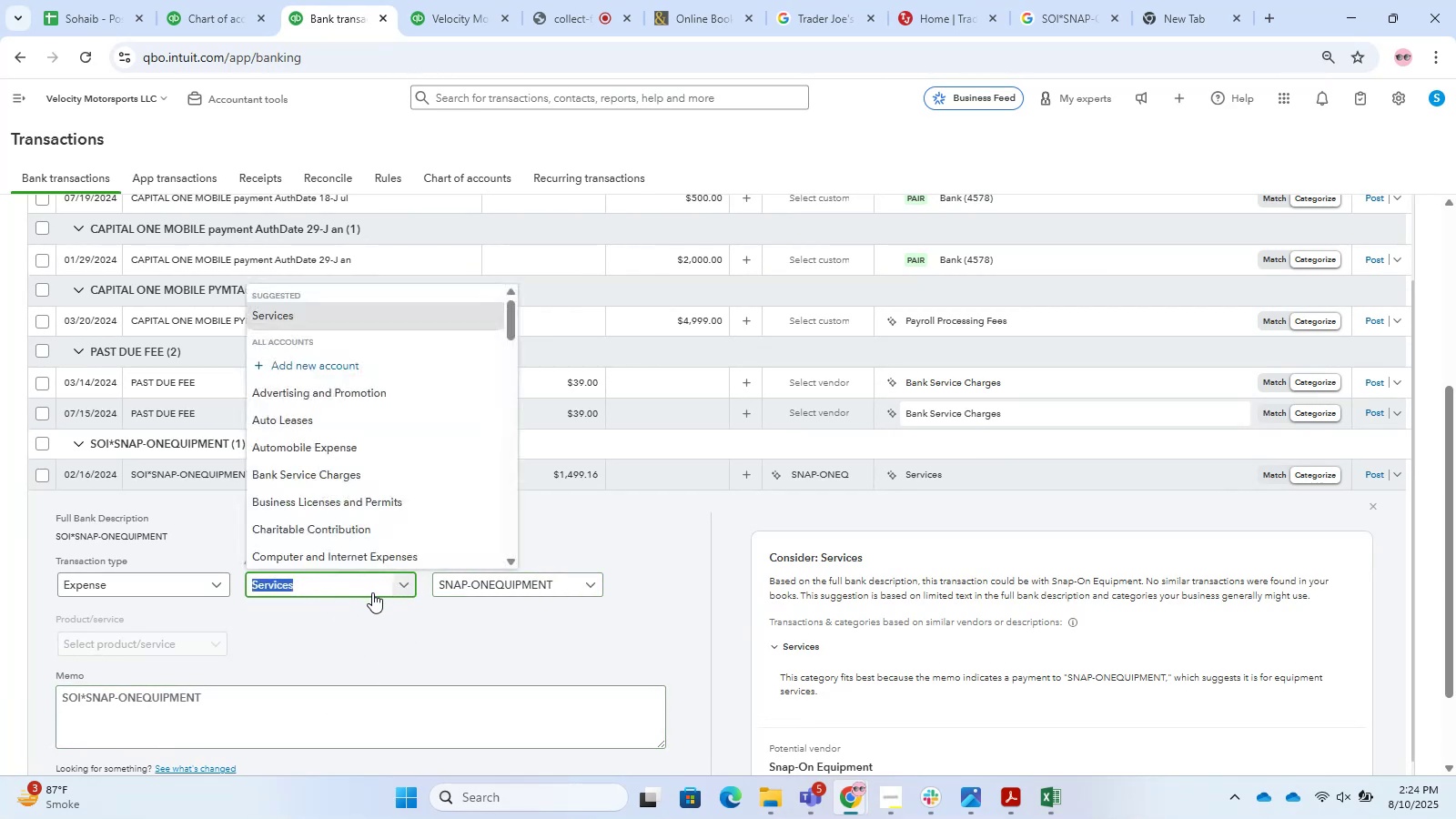 
type(cost)
 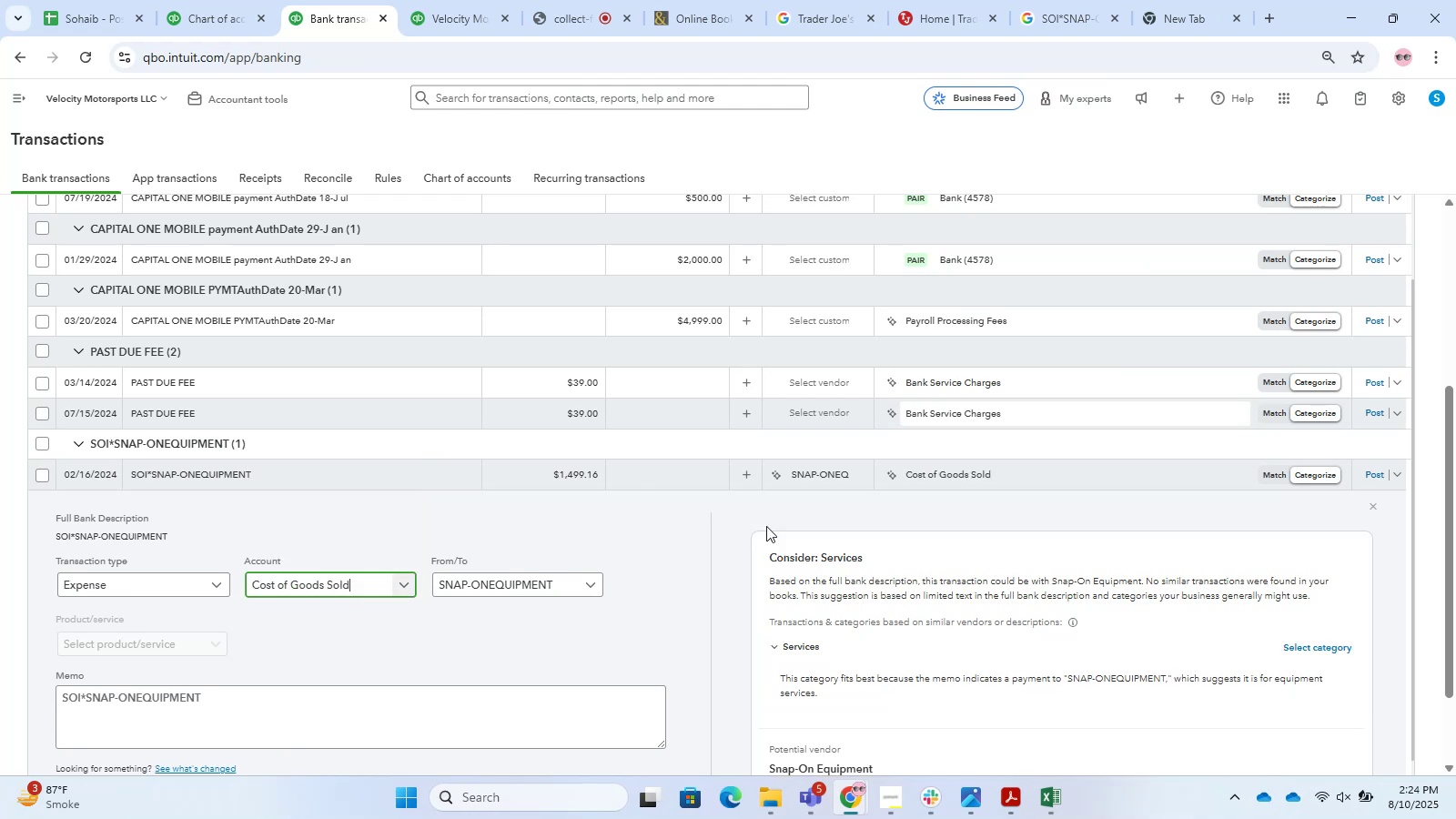 
scroll: coordinate [1228, 564], scroll_direction: down, amount: 3.0
 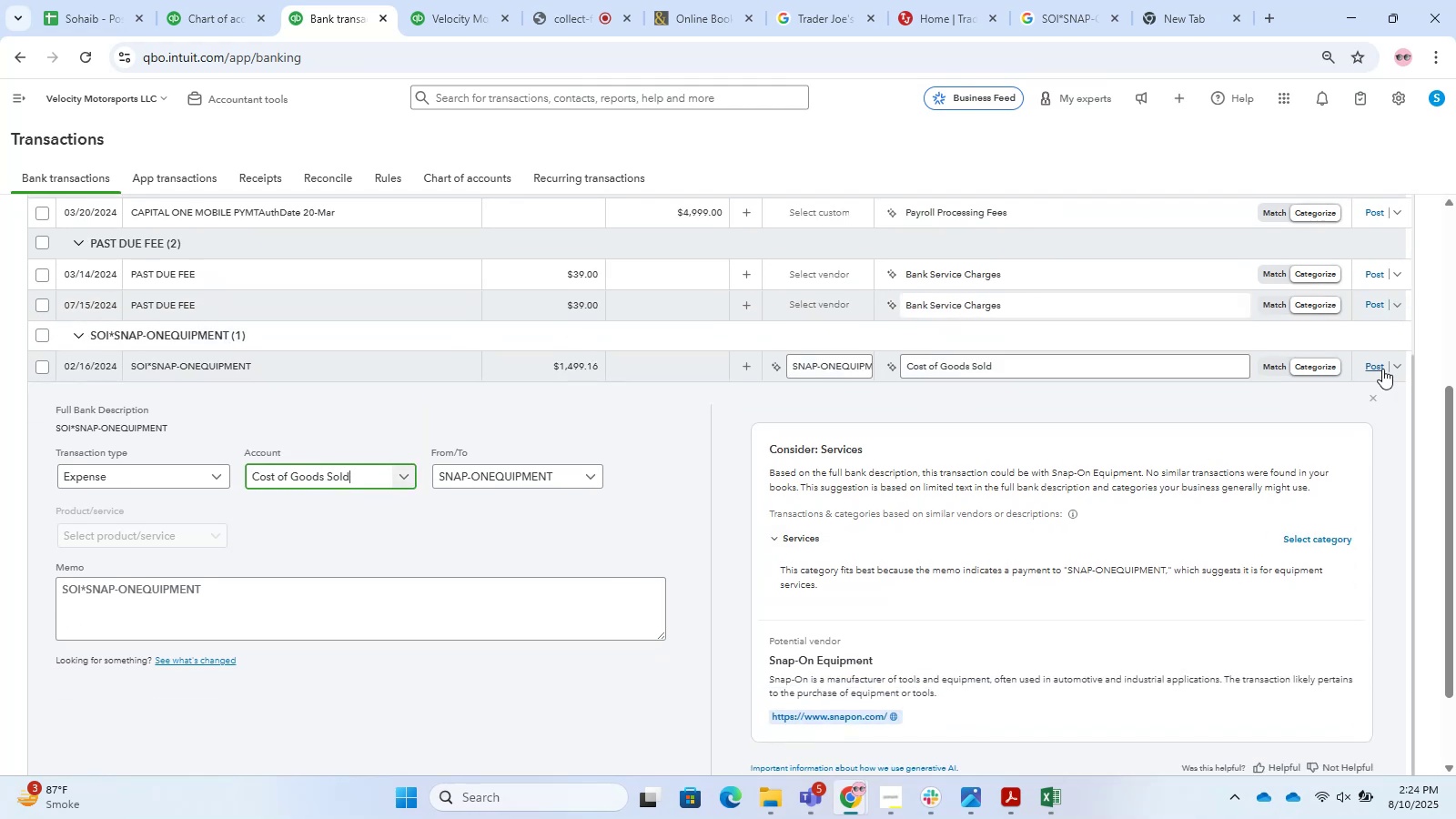 
left_click([1382, 364])
 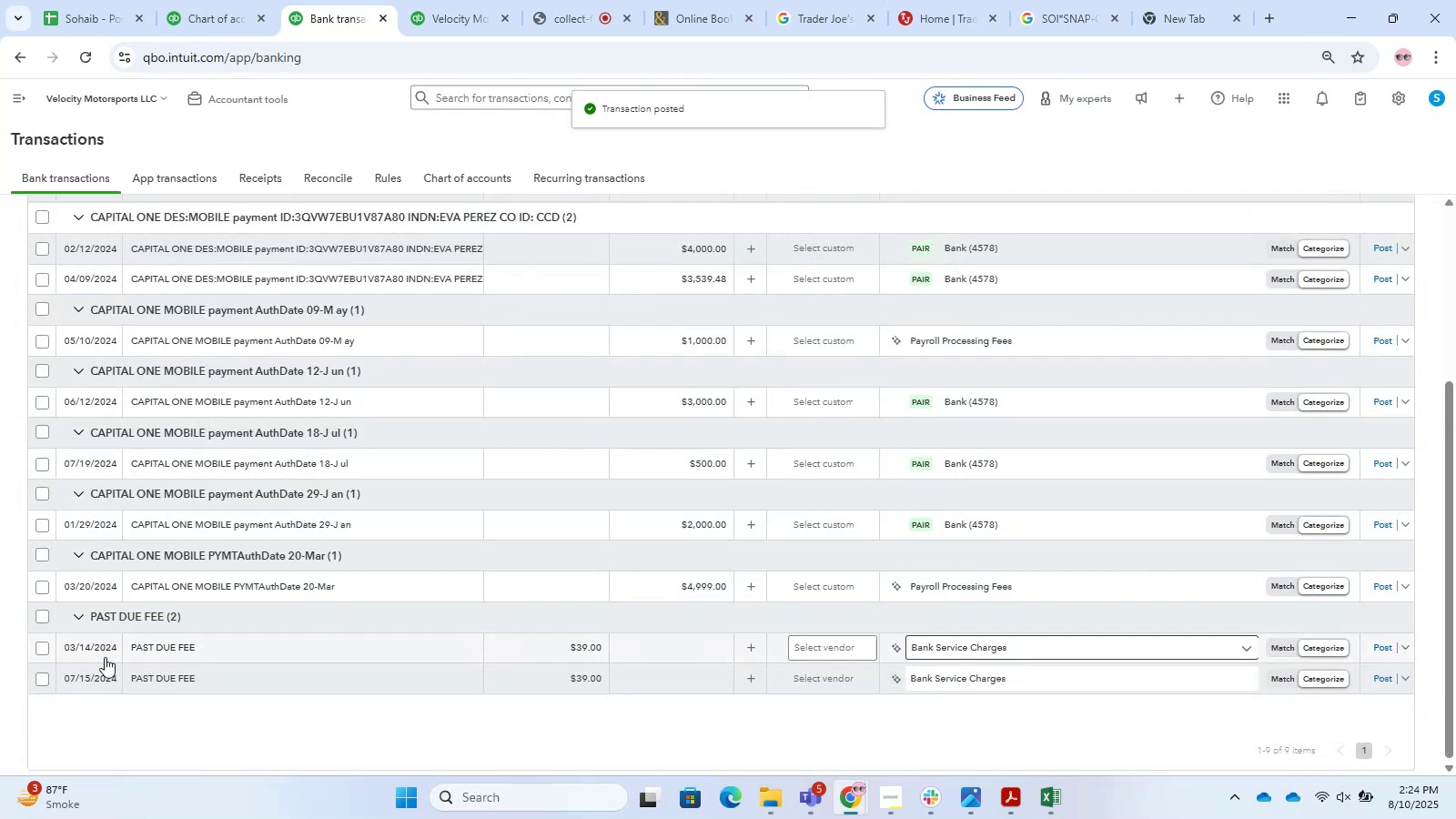 
left_click([823, 643])
 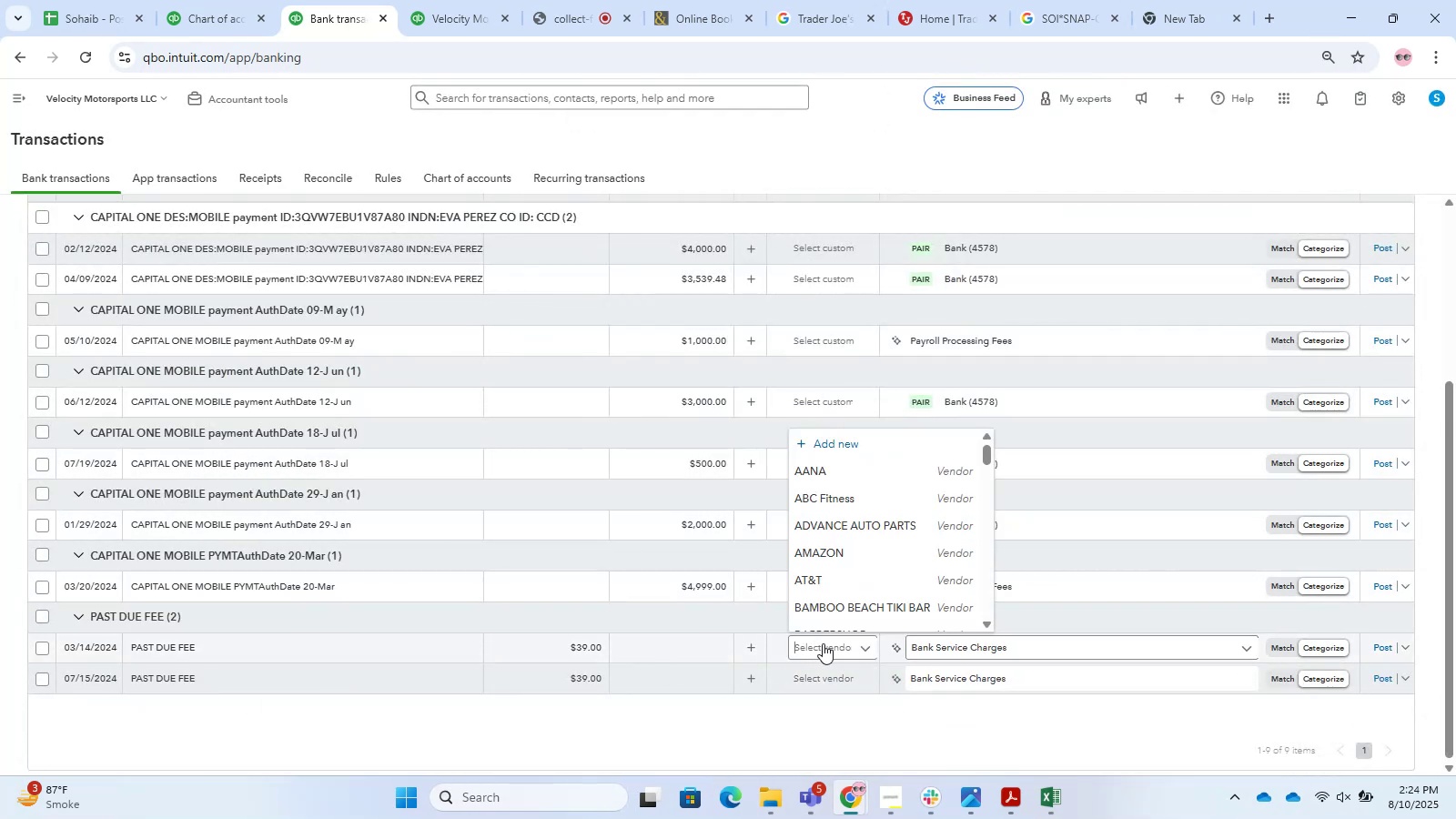 
type(Fee)
 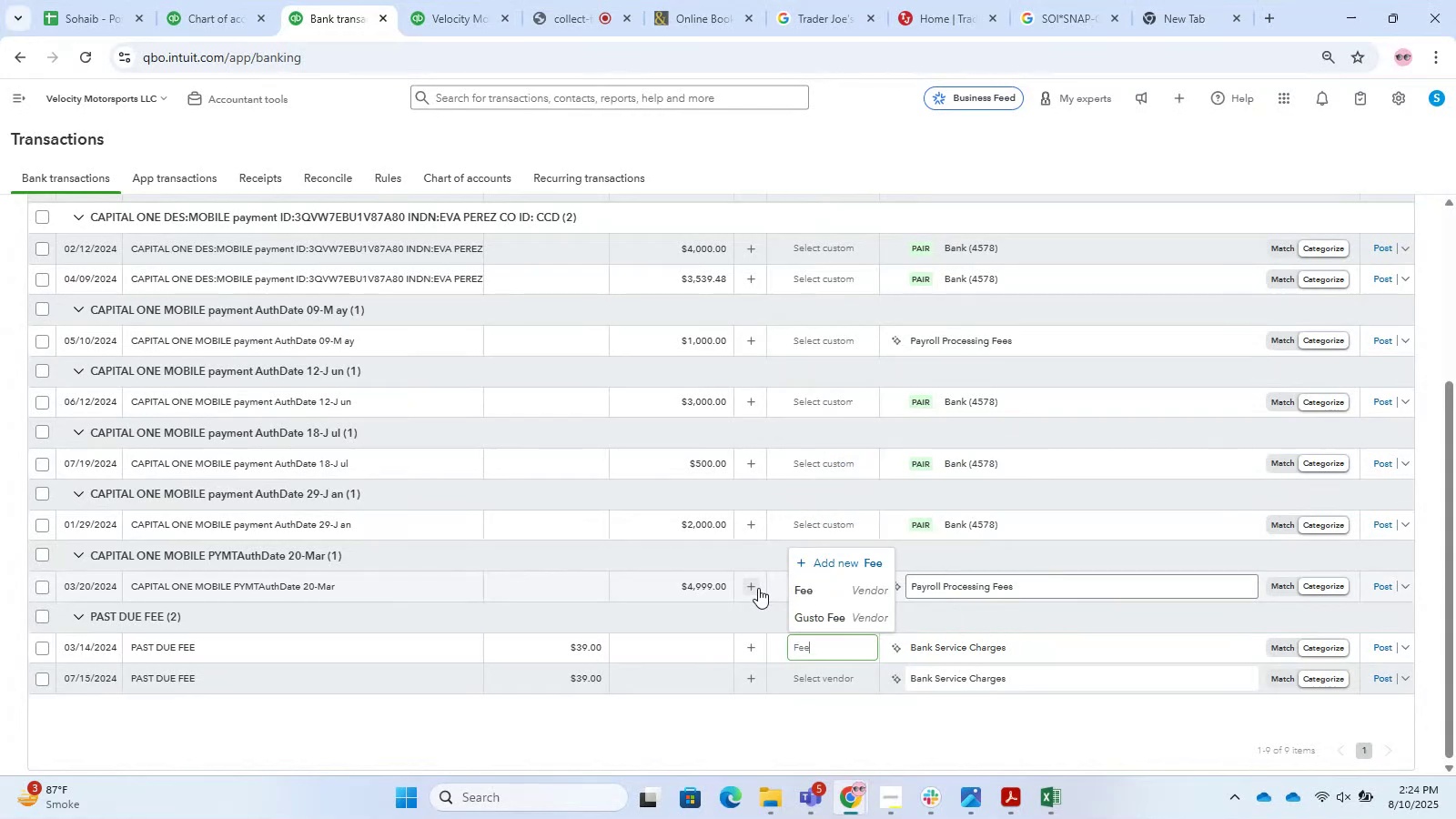 
key(ArrowUp)
 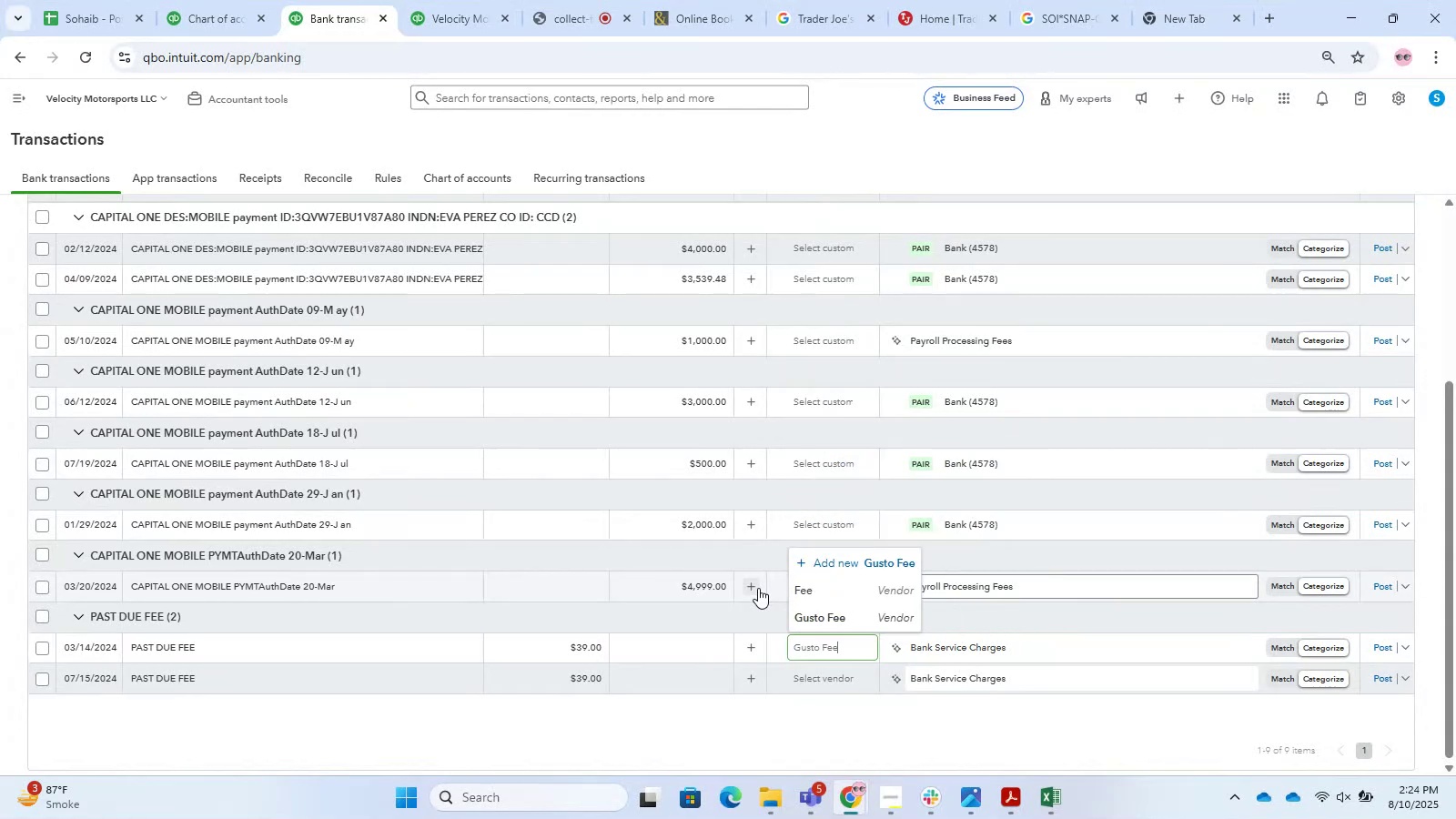 
key(ArrowUp)
 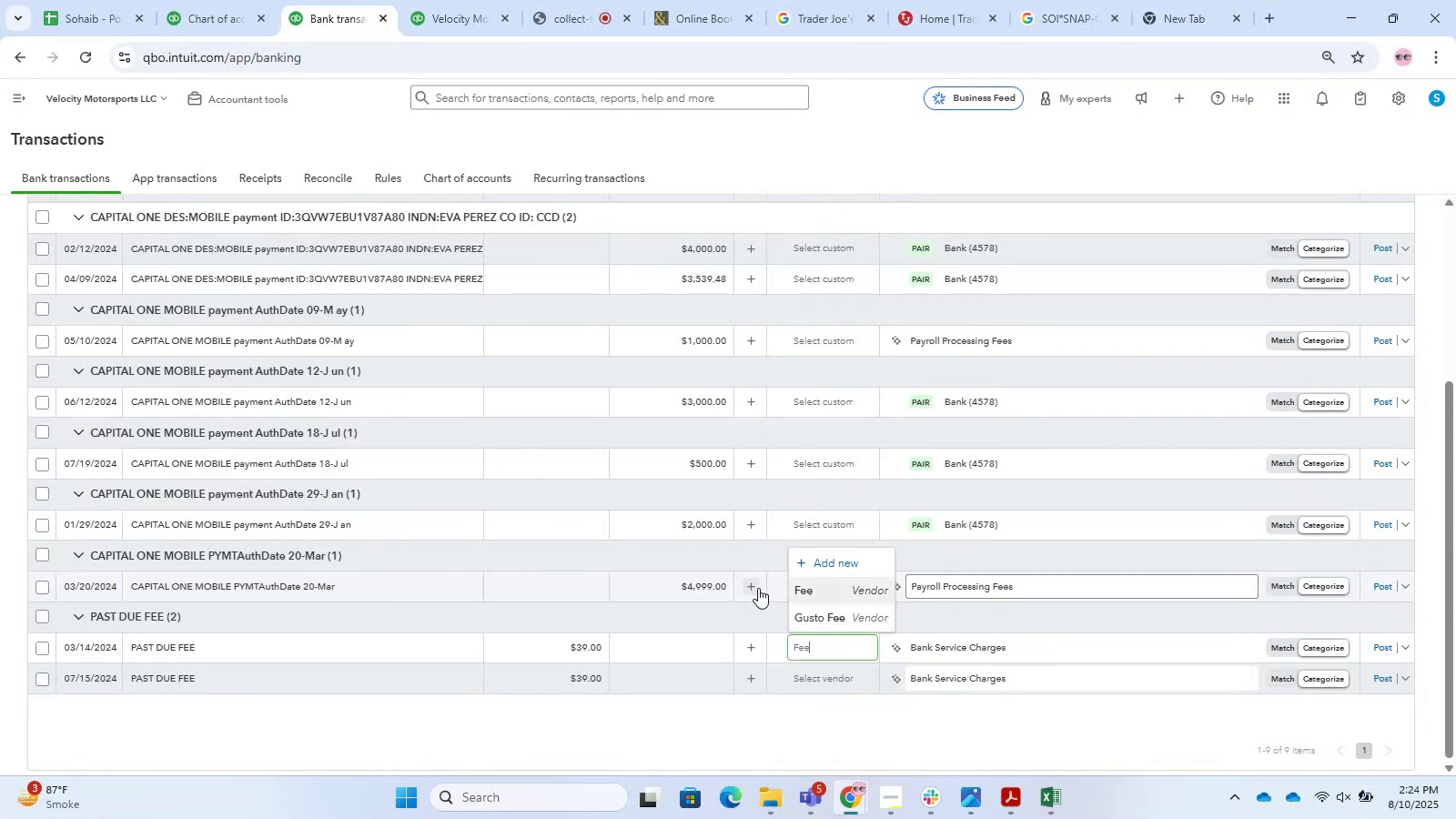 
key(Enter)
 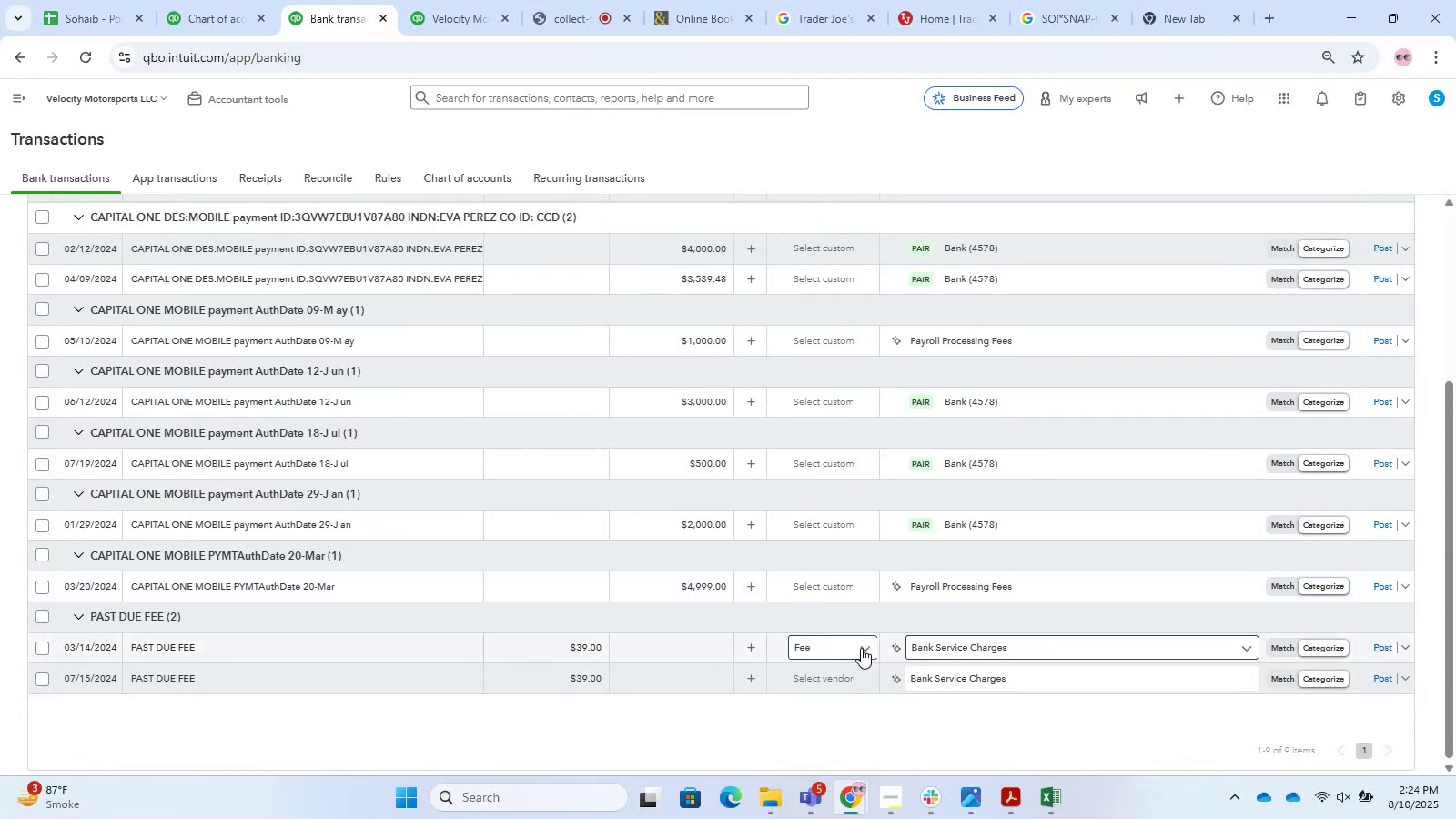 
left_click([790, 671])
 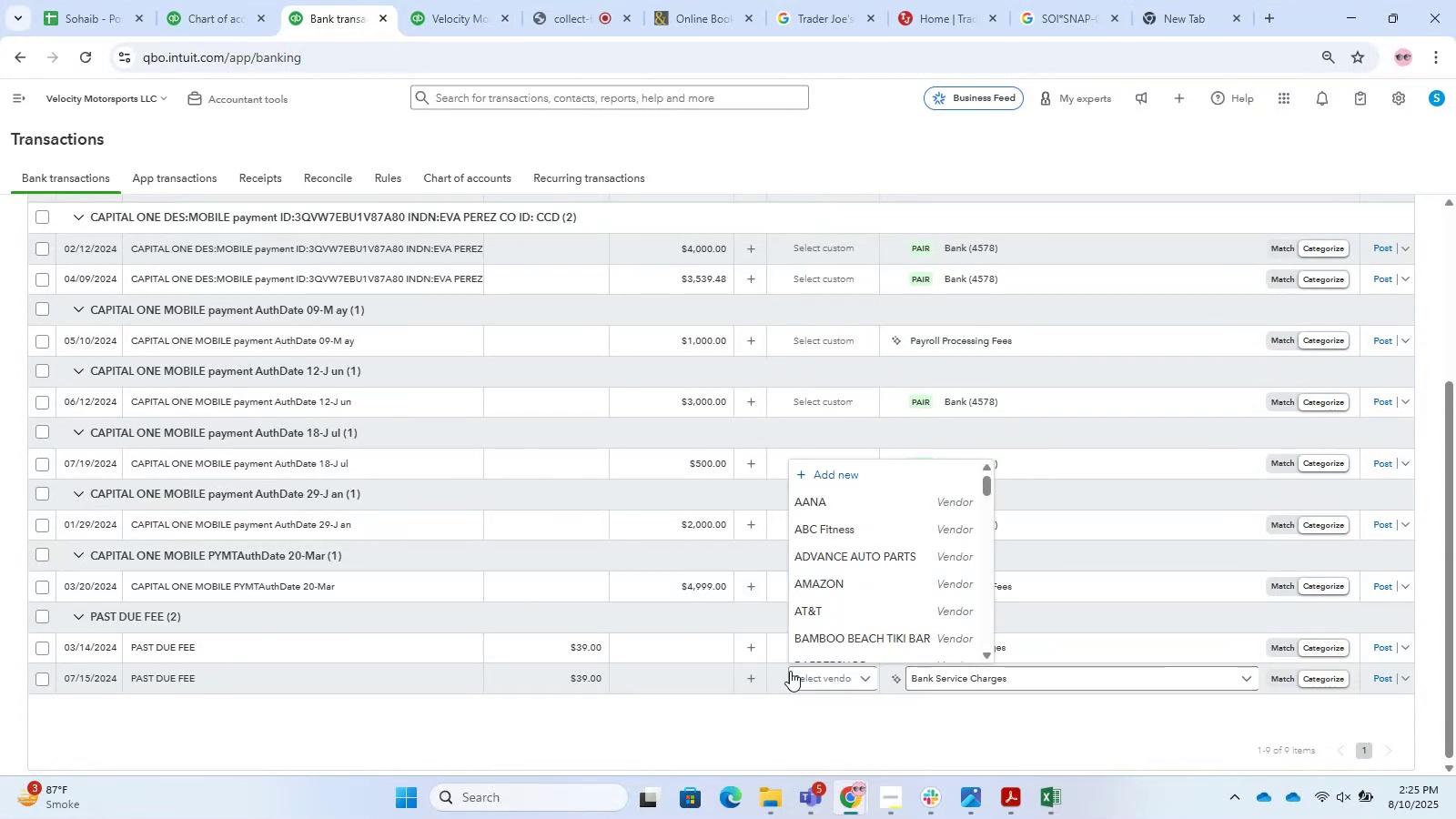 
type(fee)
 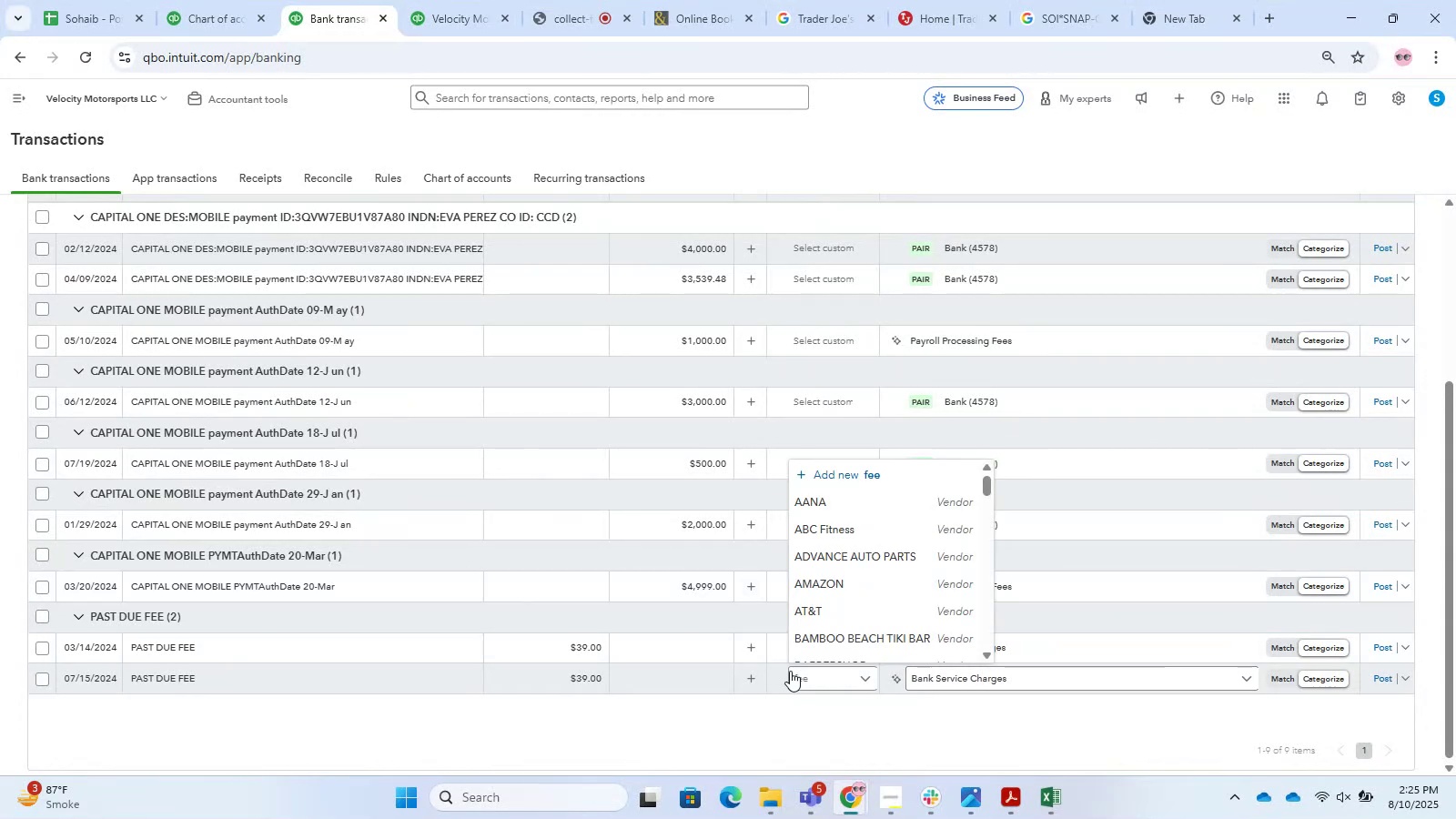 
key(ArrowUp)
 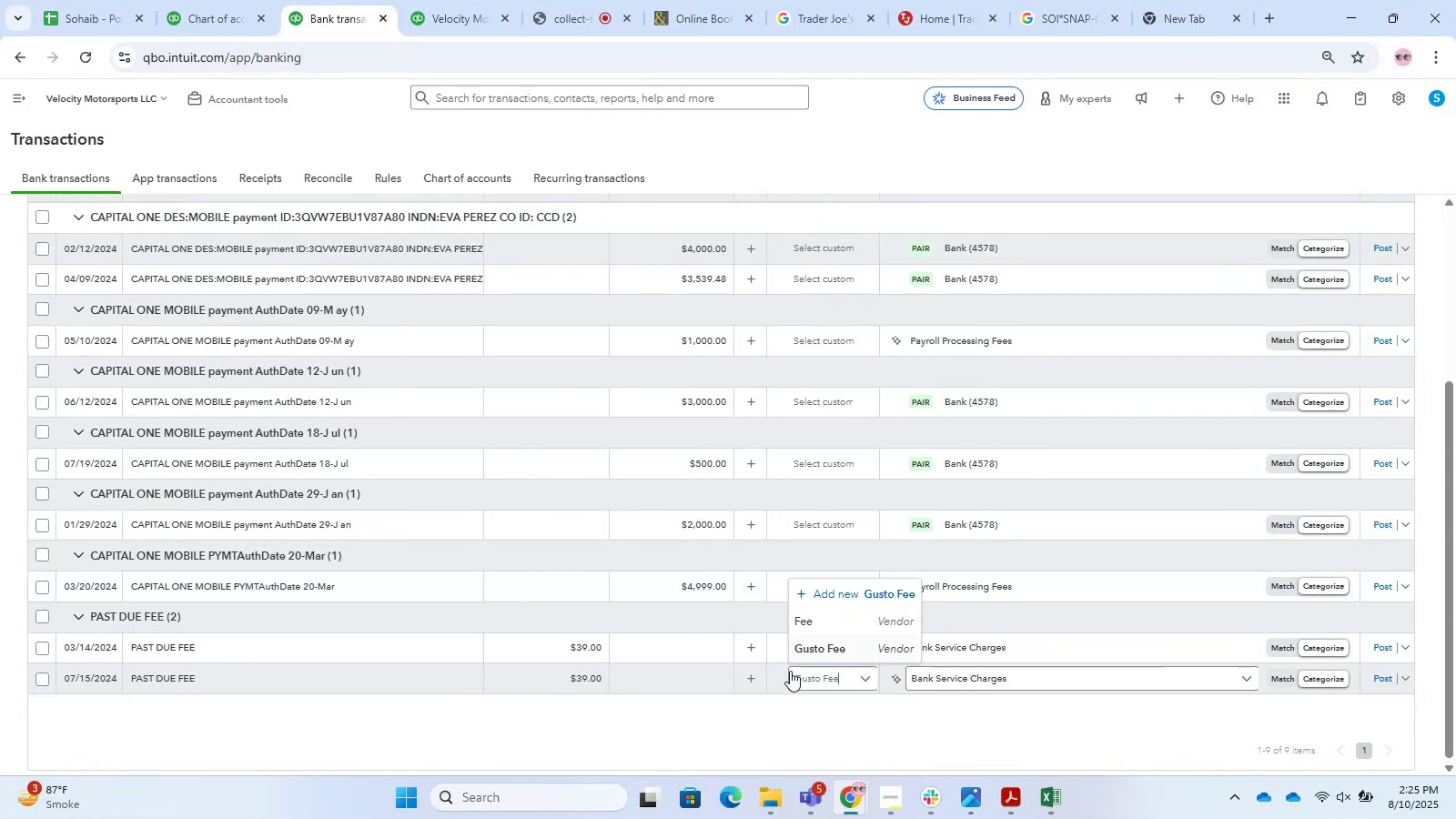 
key(ArrowUp)
 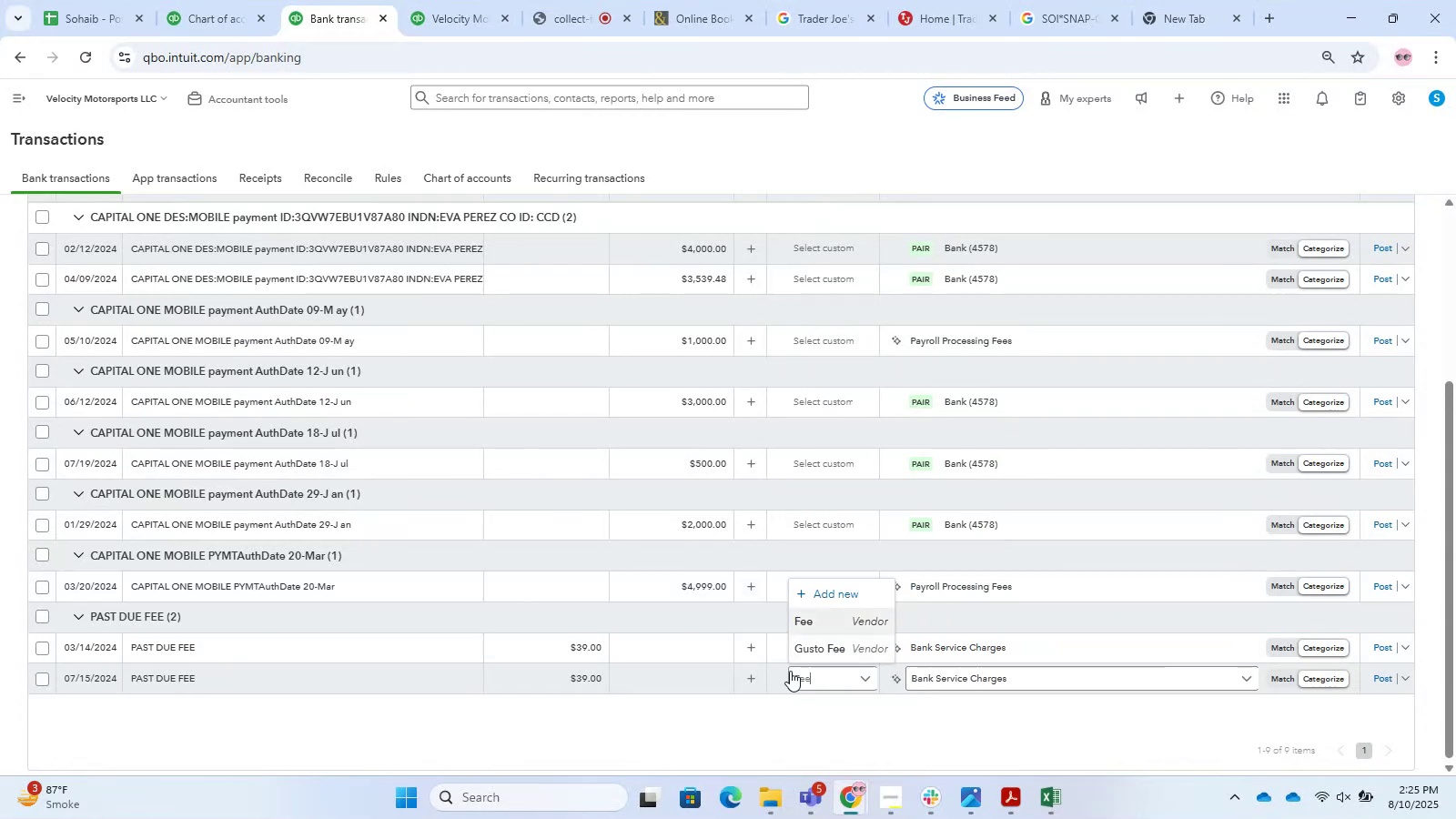 
key(Enter)
 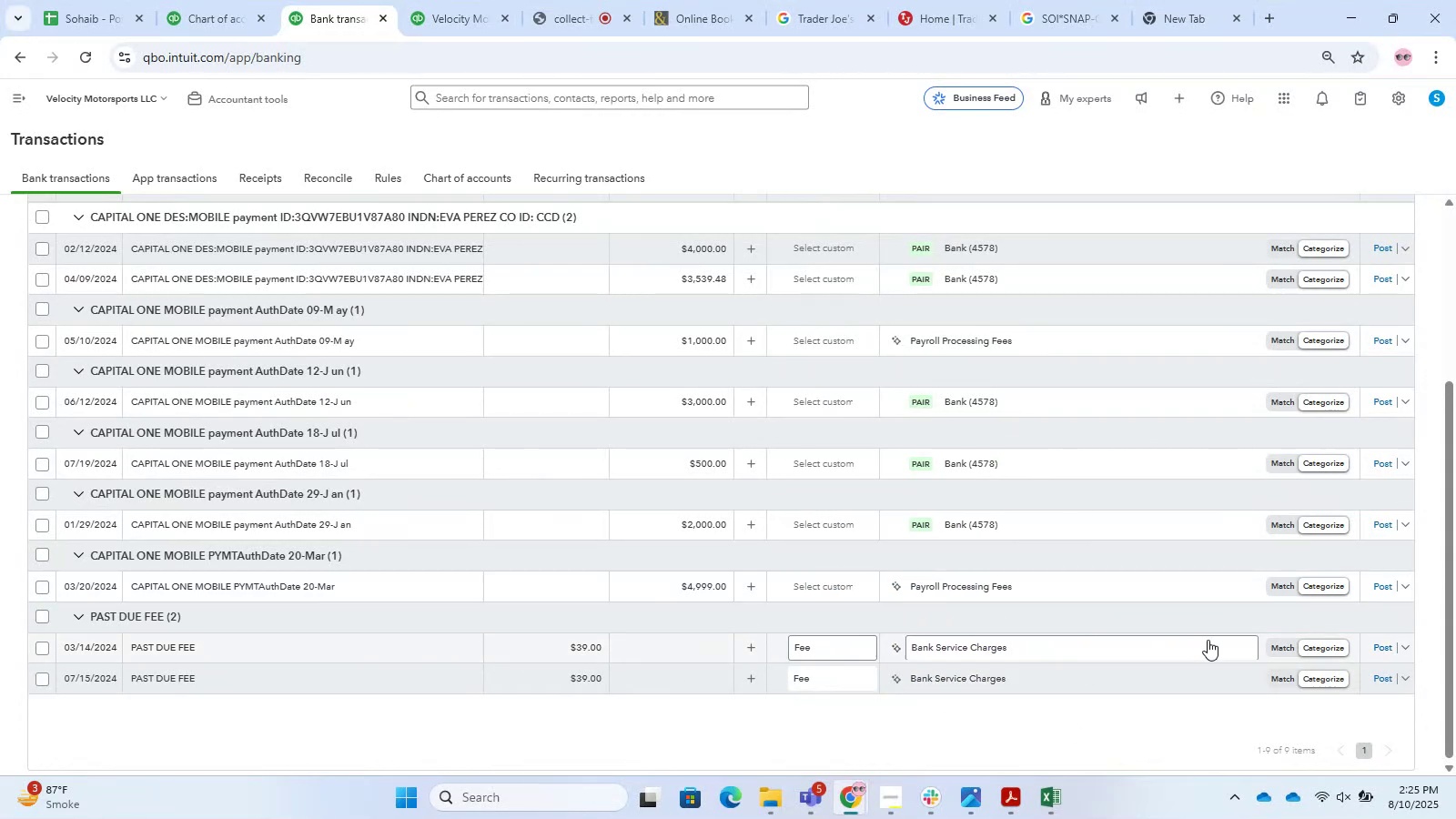 
left_click([1380, 651])
 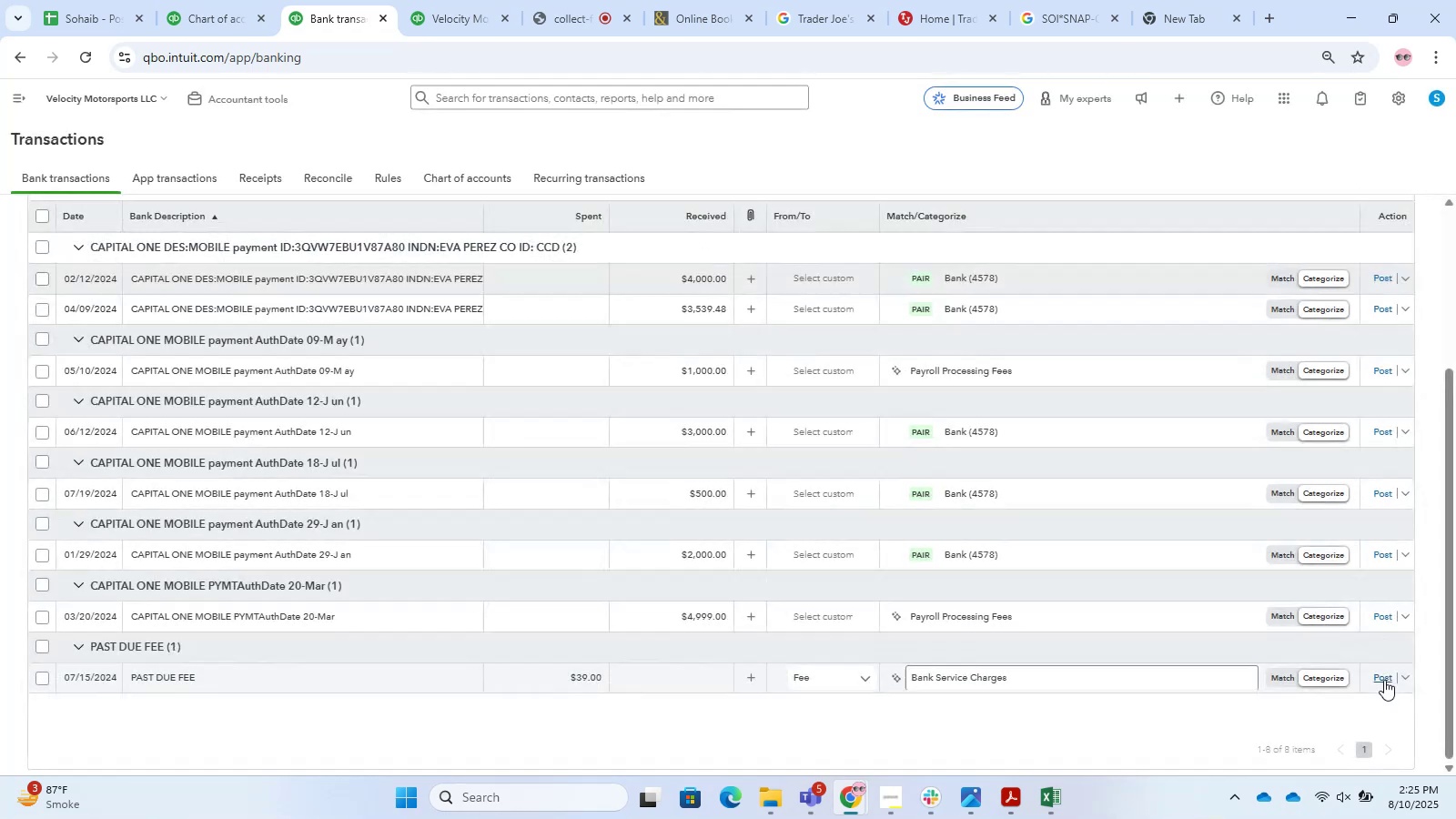 
left_click([1384, 680])
 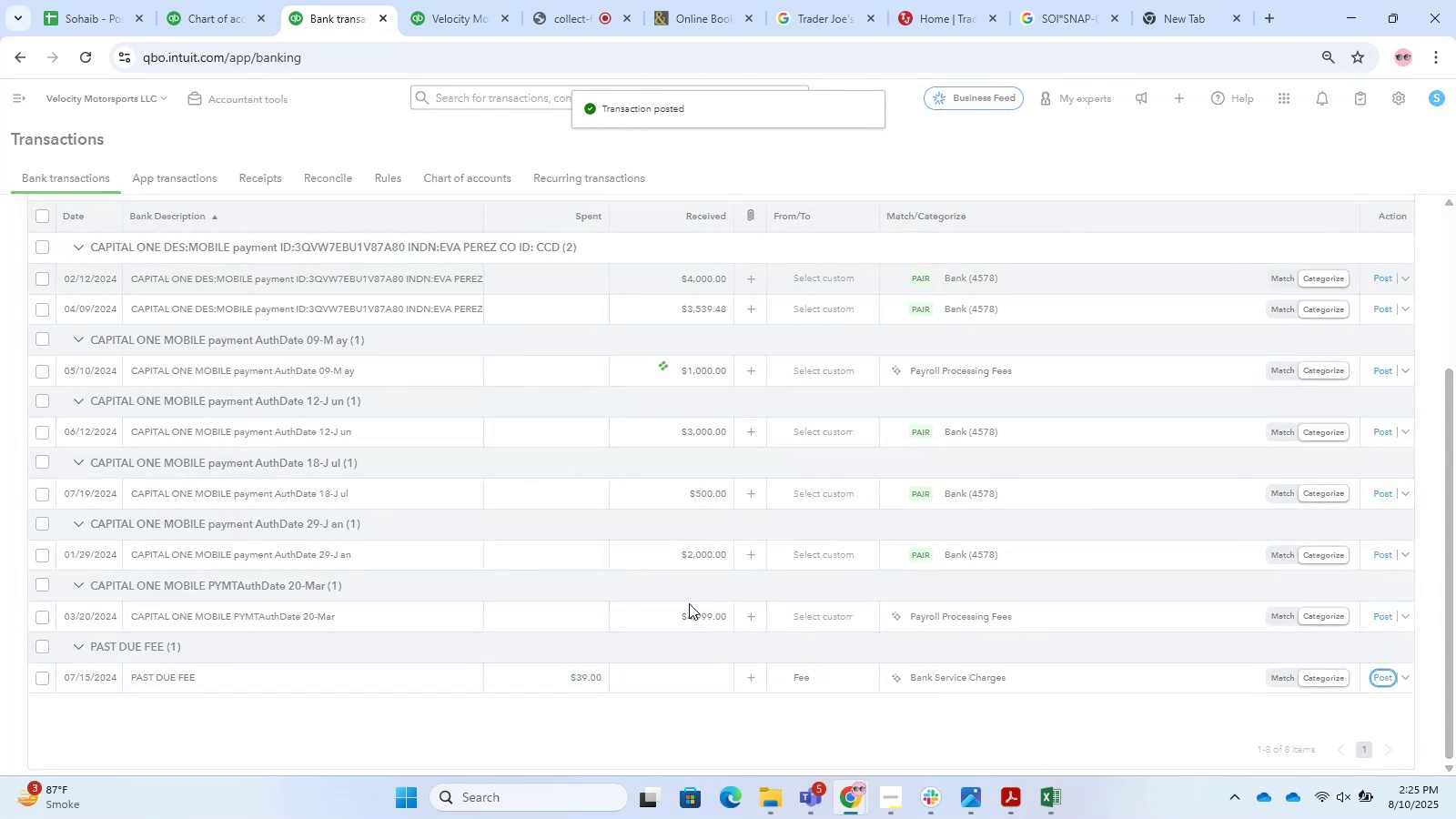 
scroll: coordinate [568, 506], scroll_direction: up, amount: 2.0
 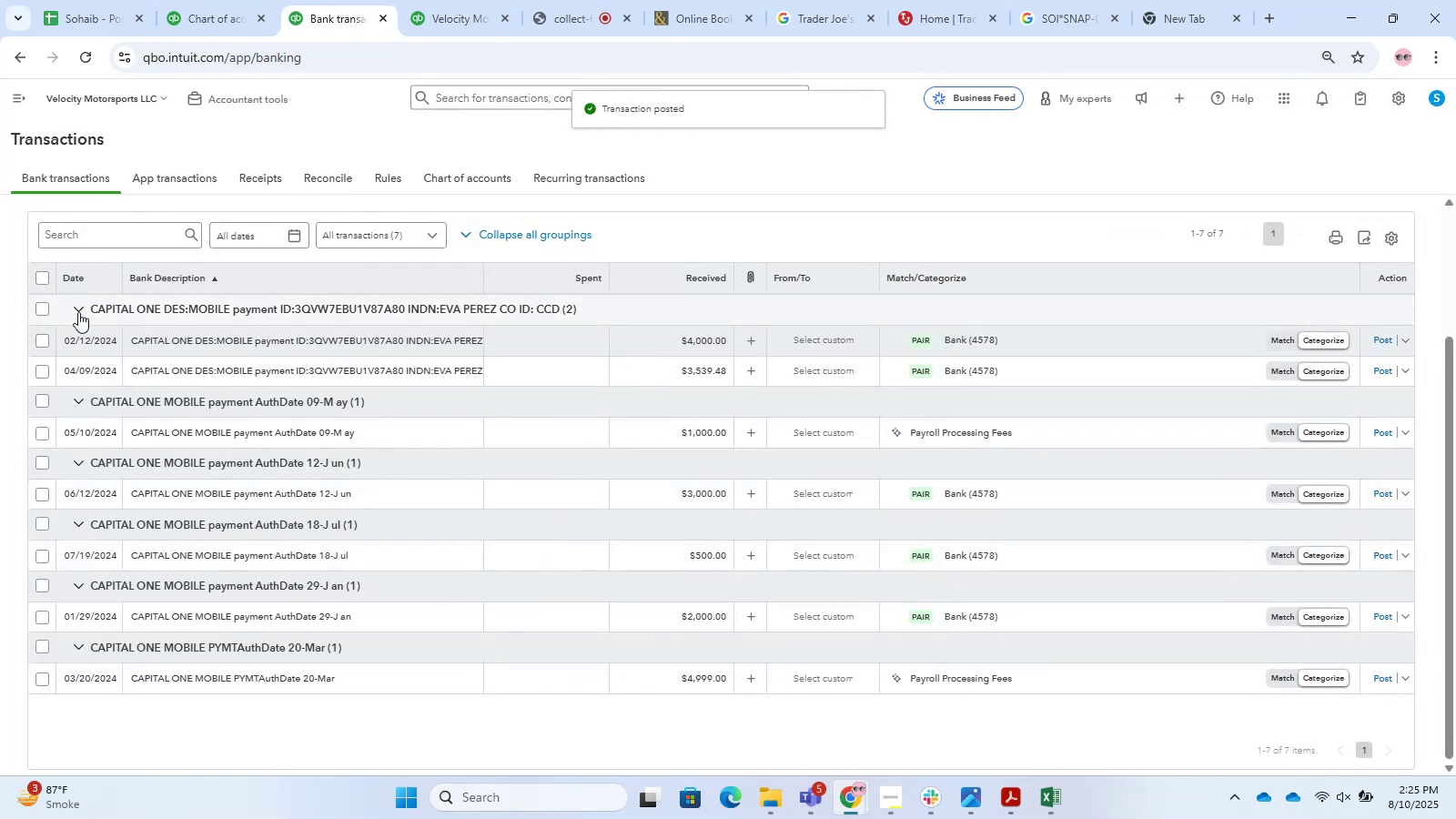 
left_click([46, 280])
 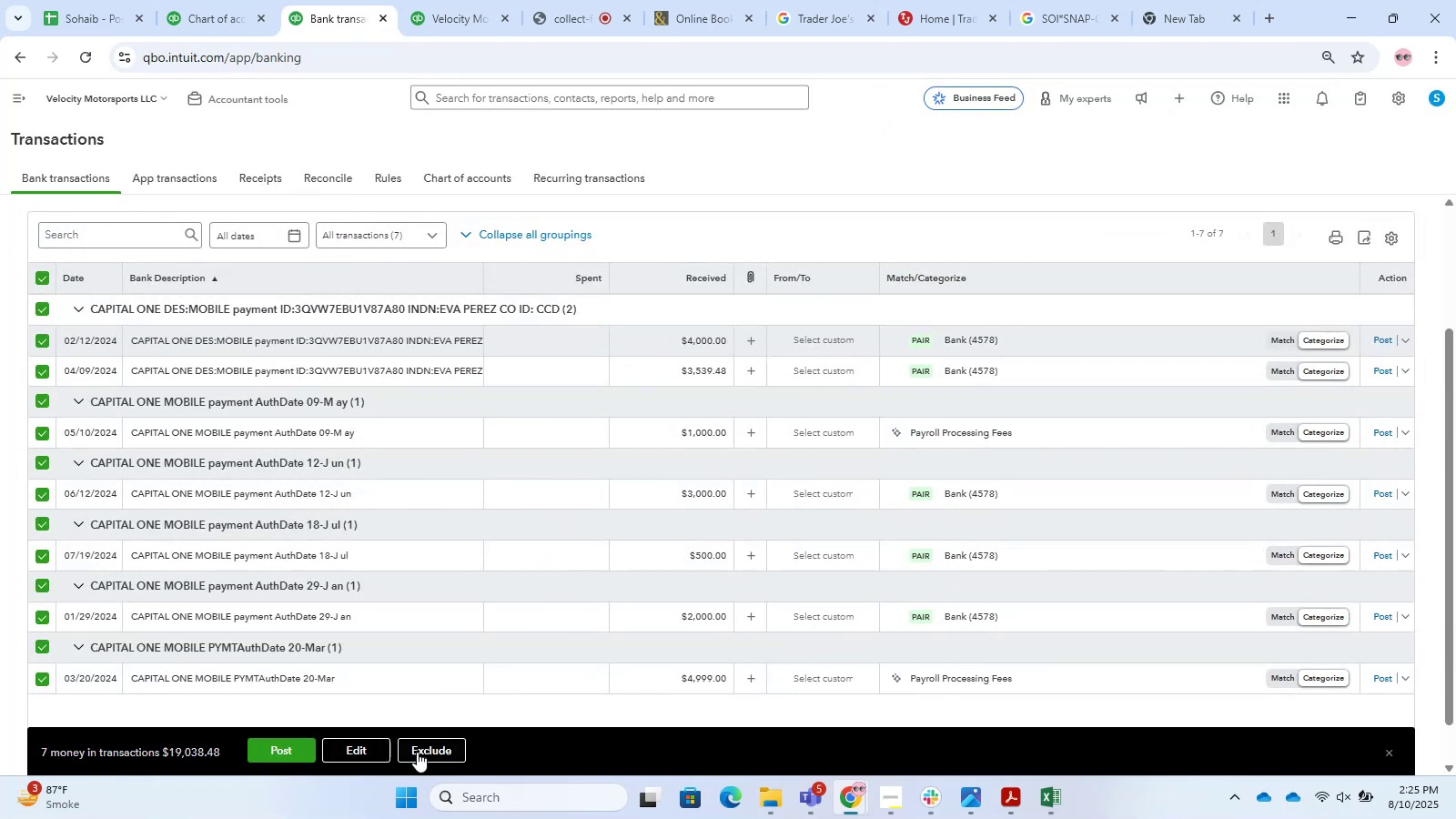 
left_click([338, 747])
 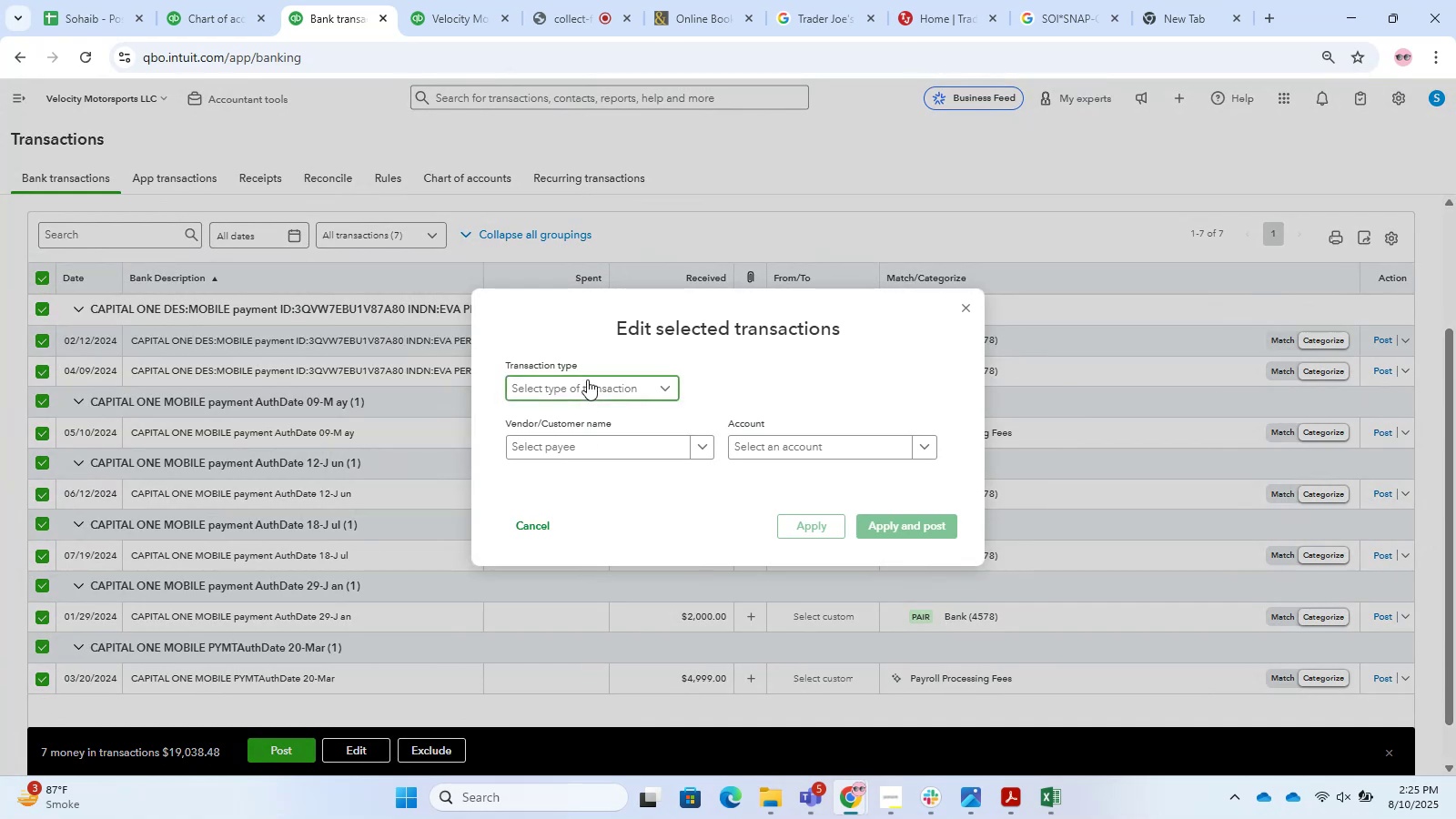 
double_click([582, 404])
 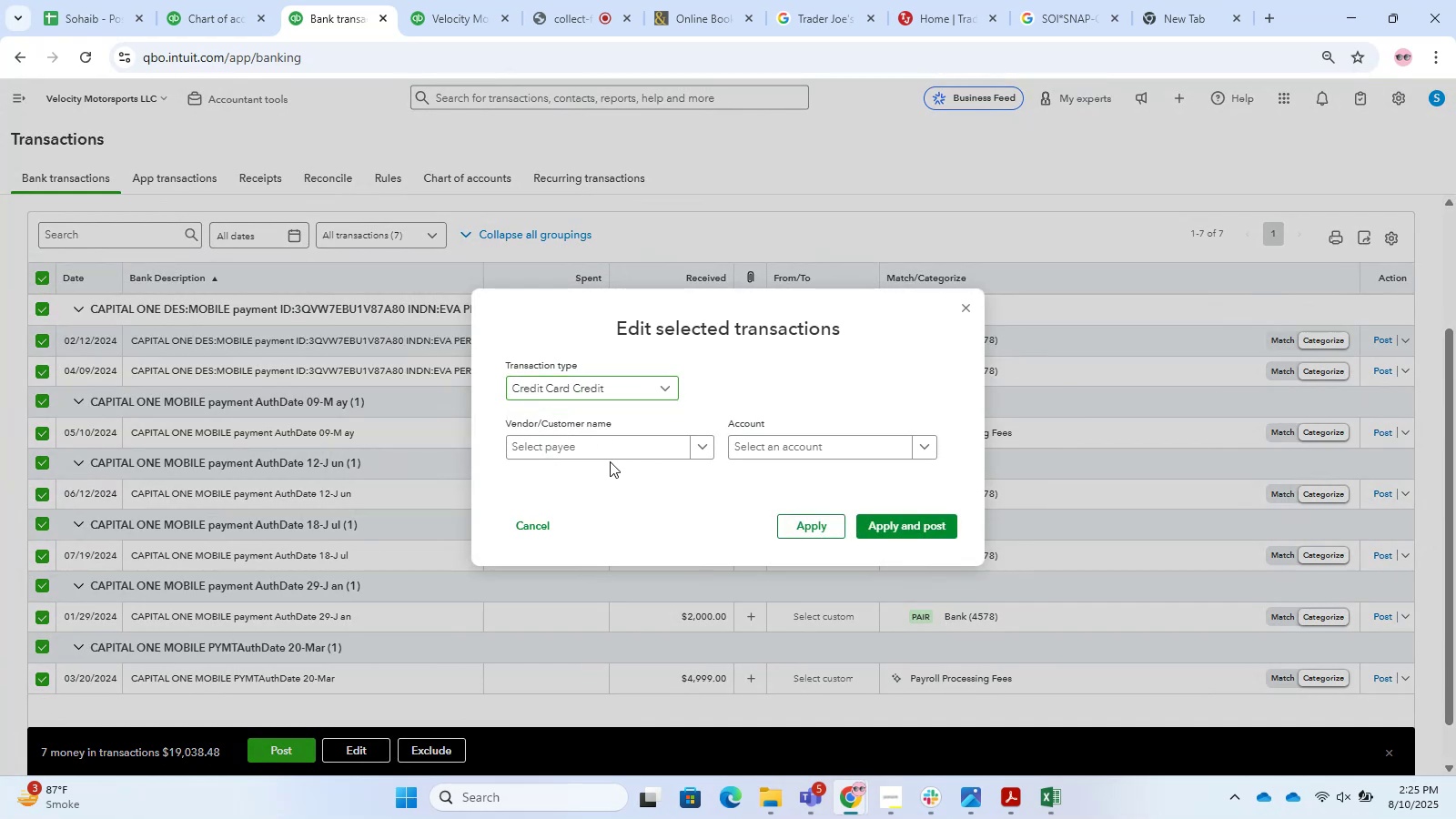 
double_click([612, 450])
 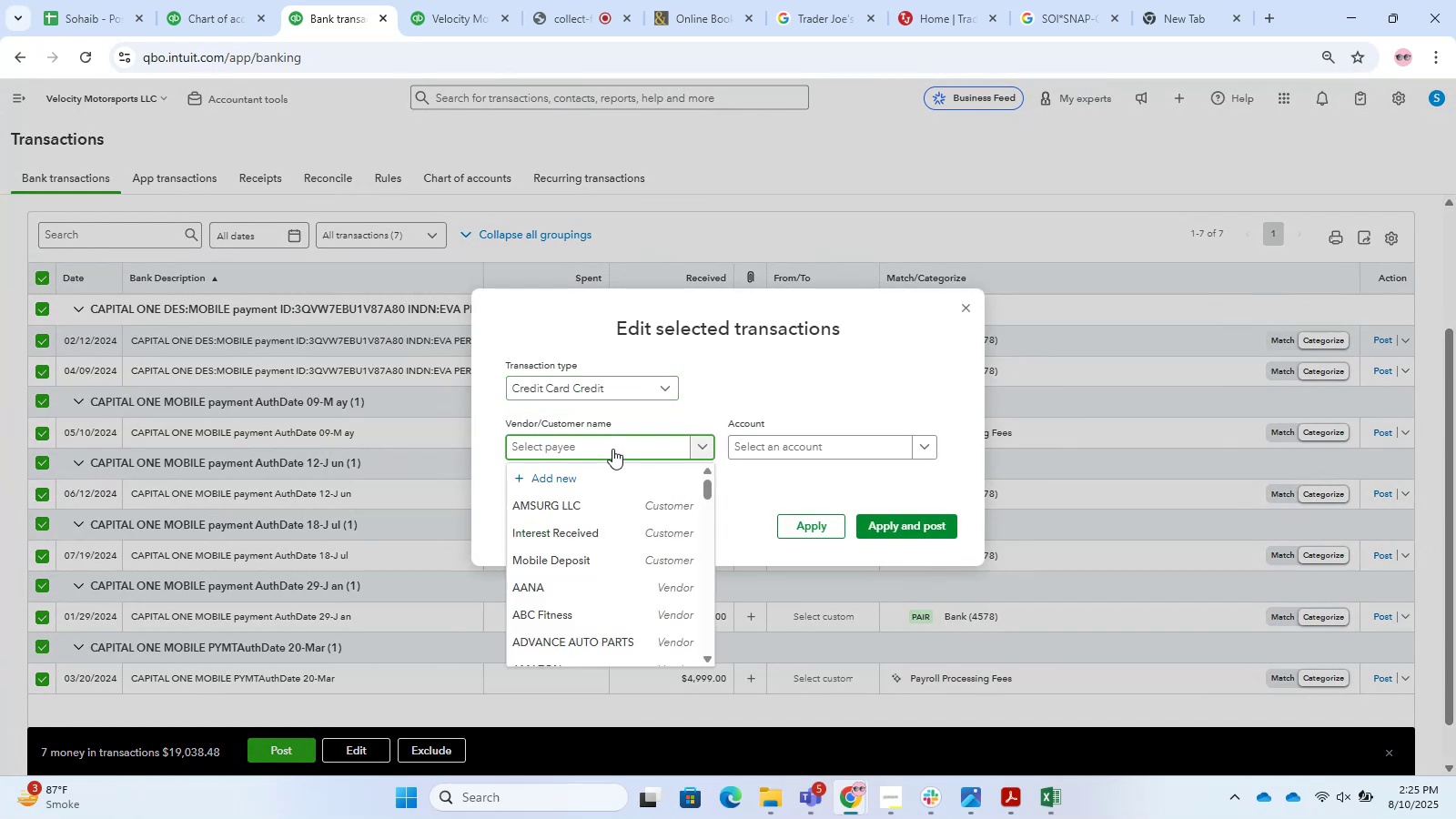 
type(Capital One)
 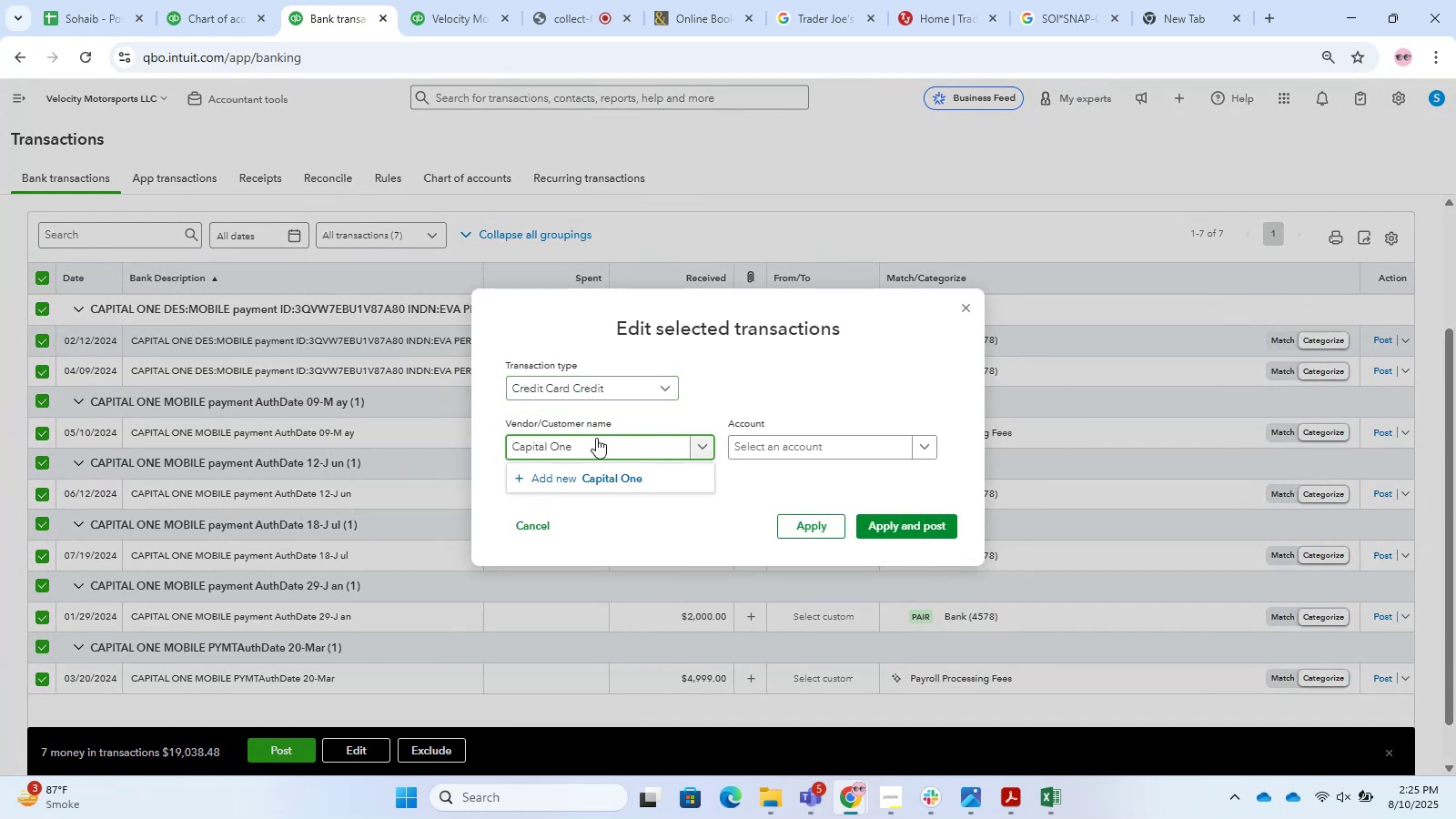 
left_click([602, 468])
 